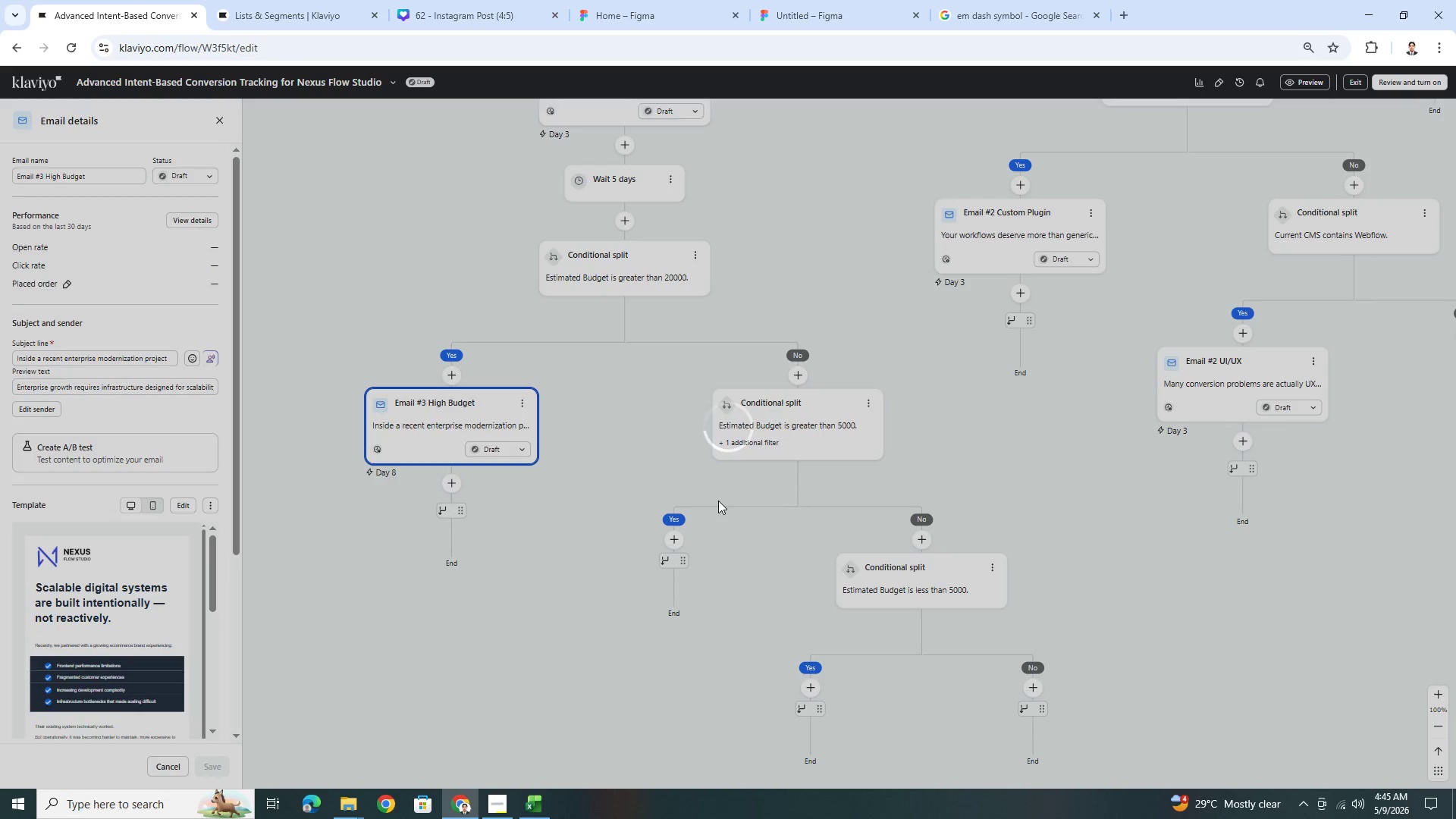 
wait(7.0)
 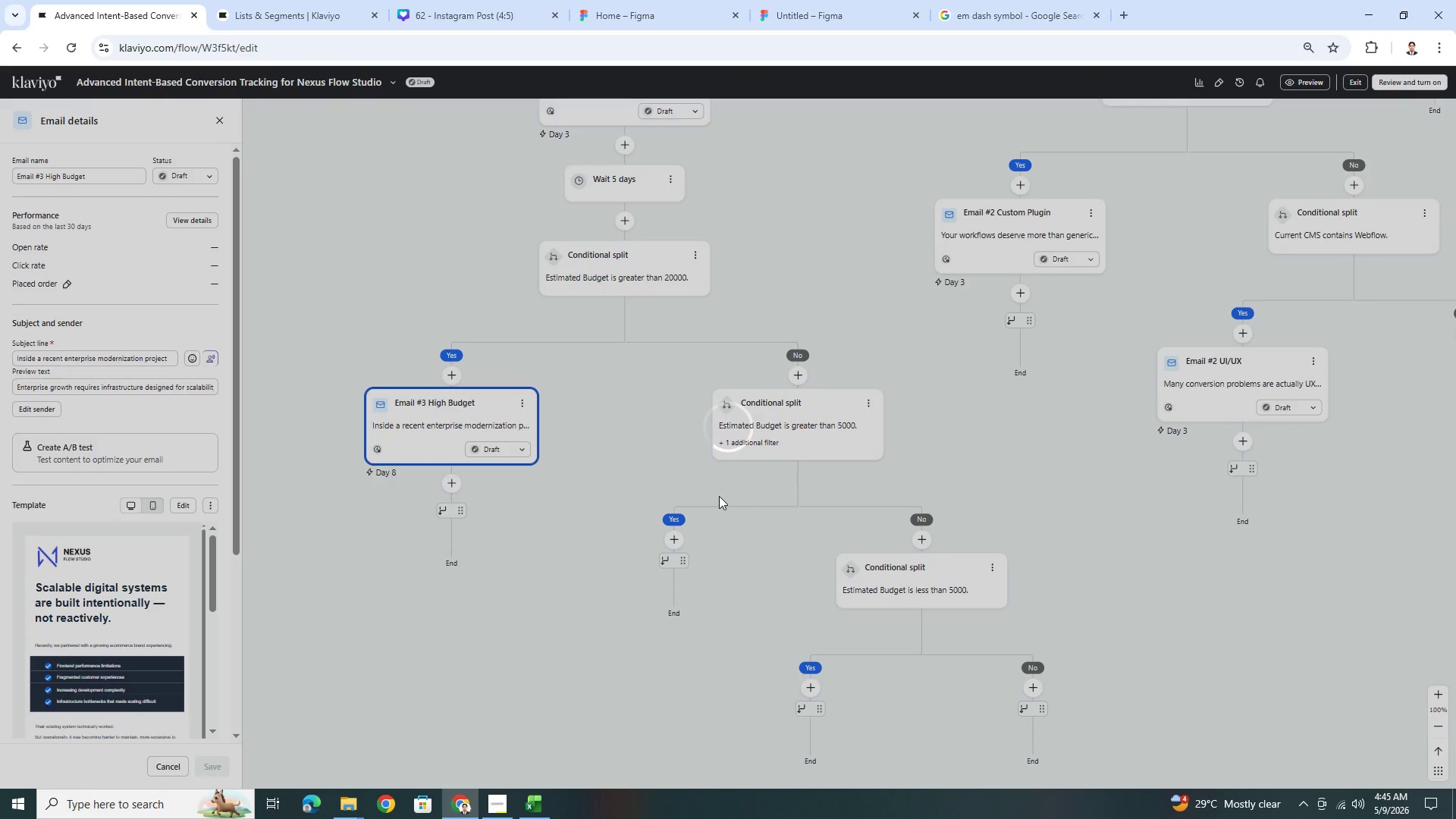 
left_click_drag(start_coordinate=[477, 516], to_coordinate=[742, 545])
 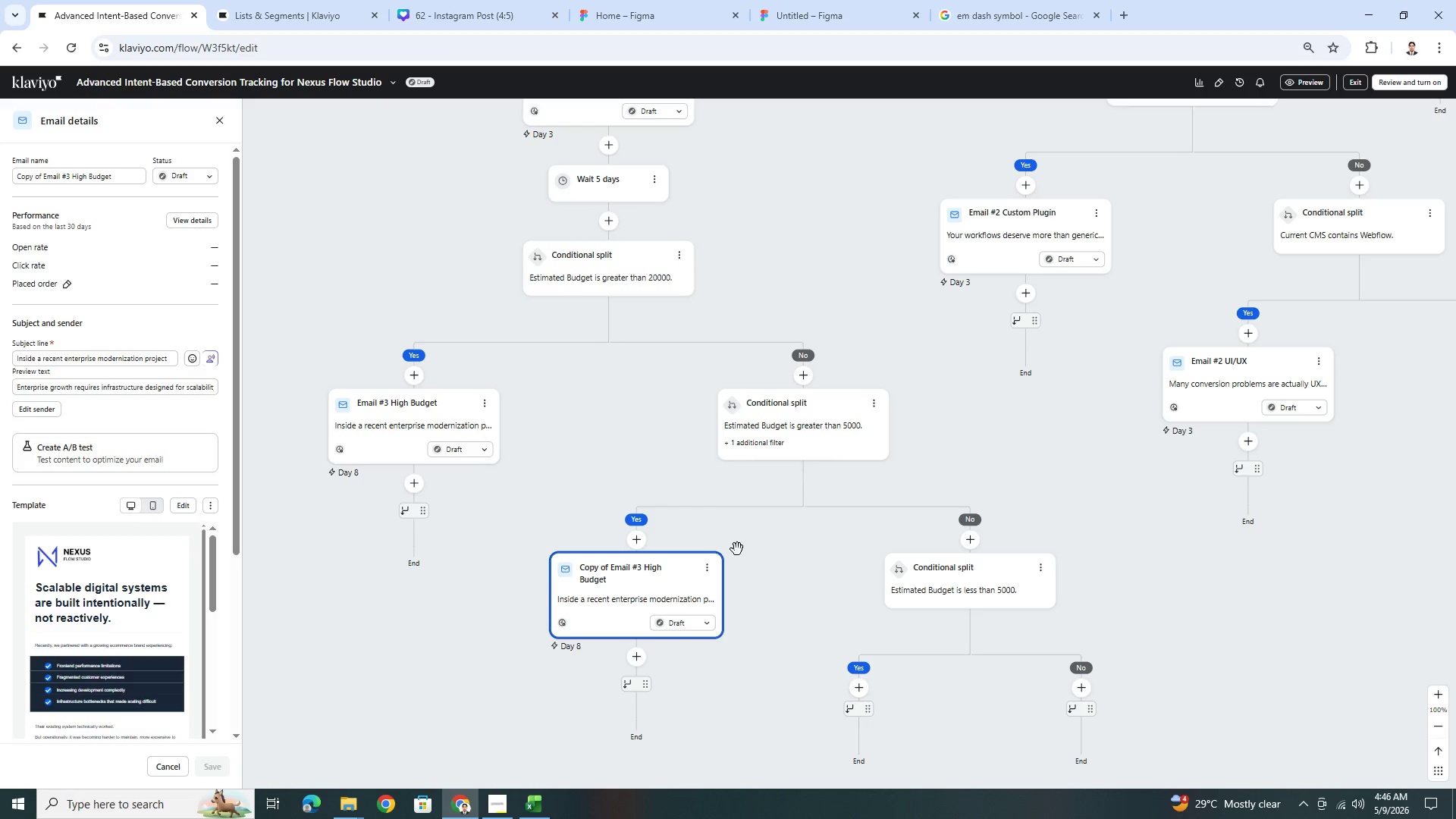 
left_click_drag(start_coordinate=[816, 576], to_coordinate=[823, 517])
 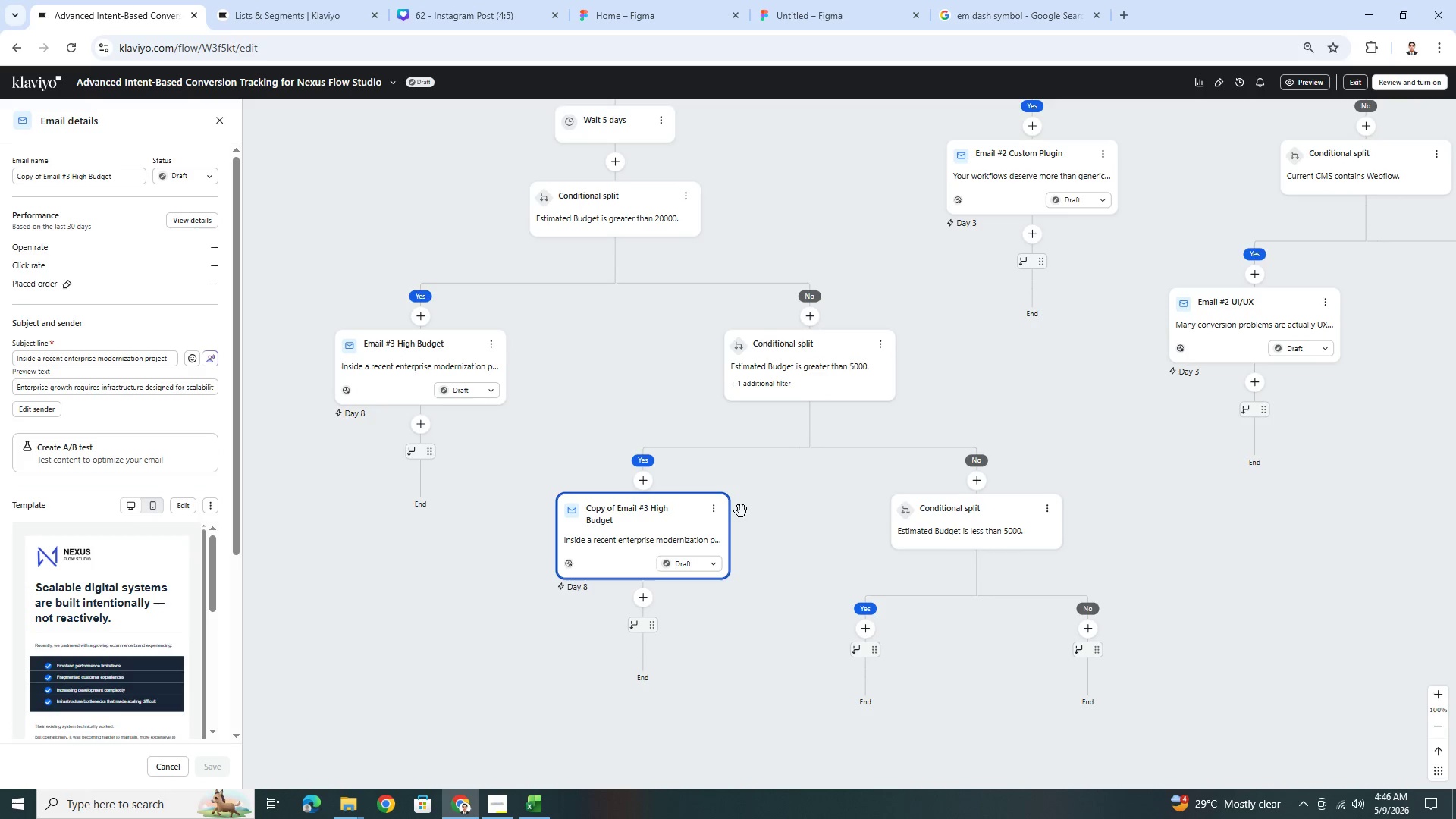 
mouse_move([718, 489])
 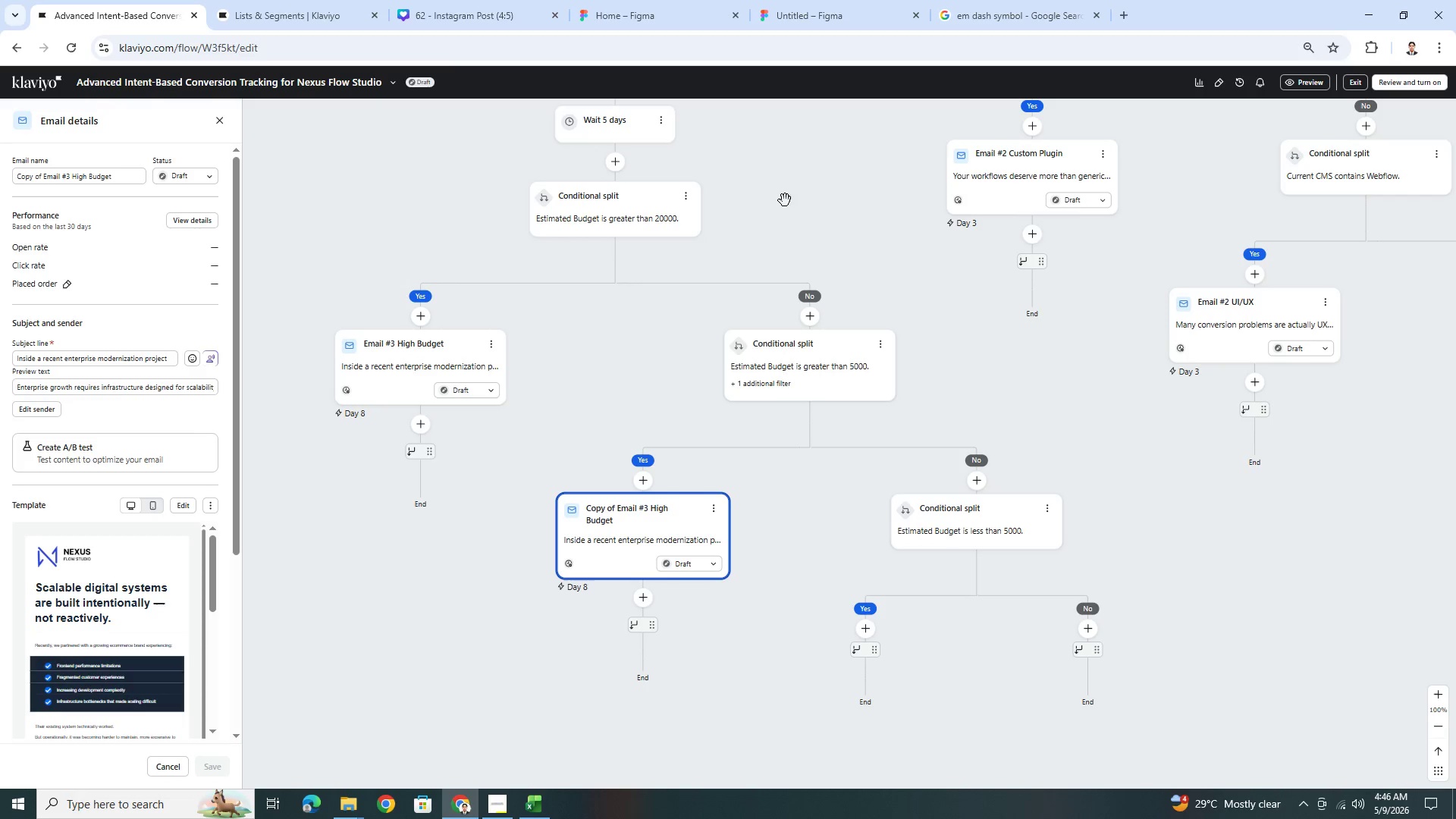 
left_click_drag(start_coordinate=[786, 194], to_coordinate=[799, 307])
 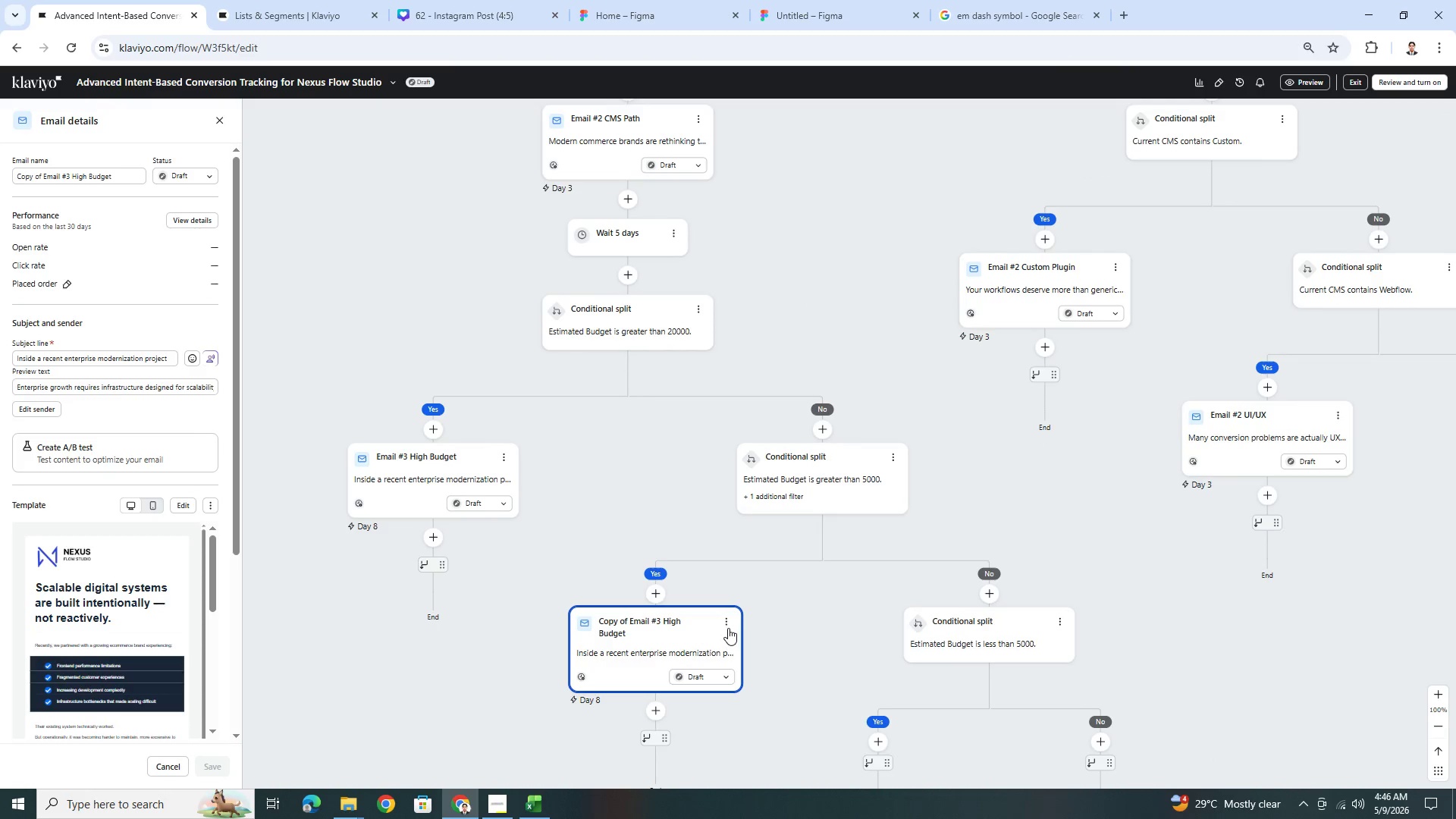 
left_click([727, 619])
 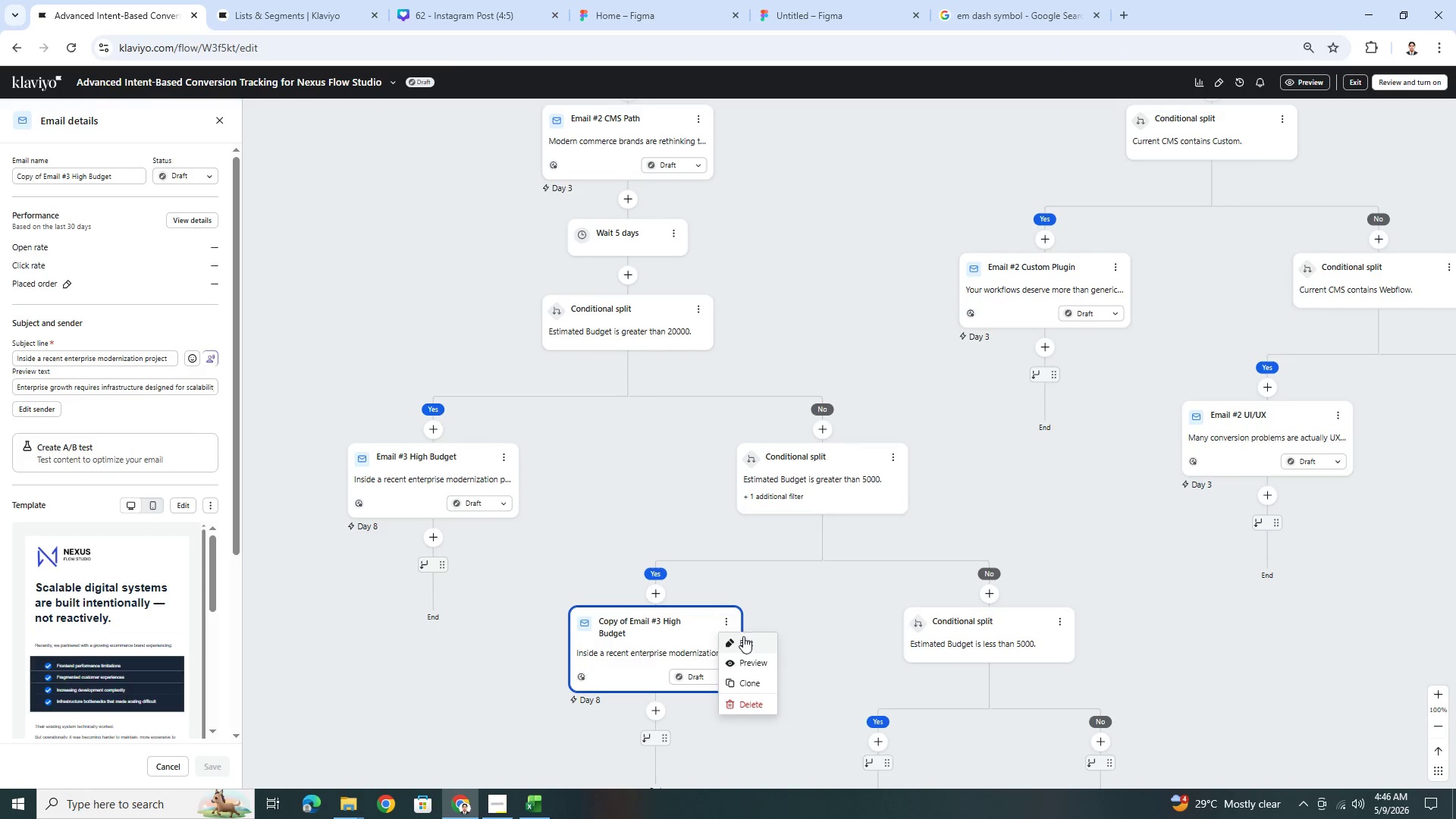 
left_click([745, 640])
 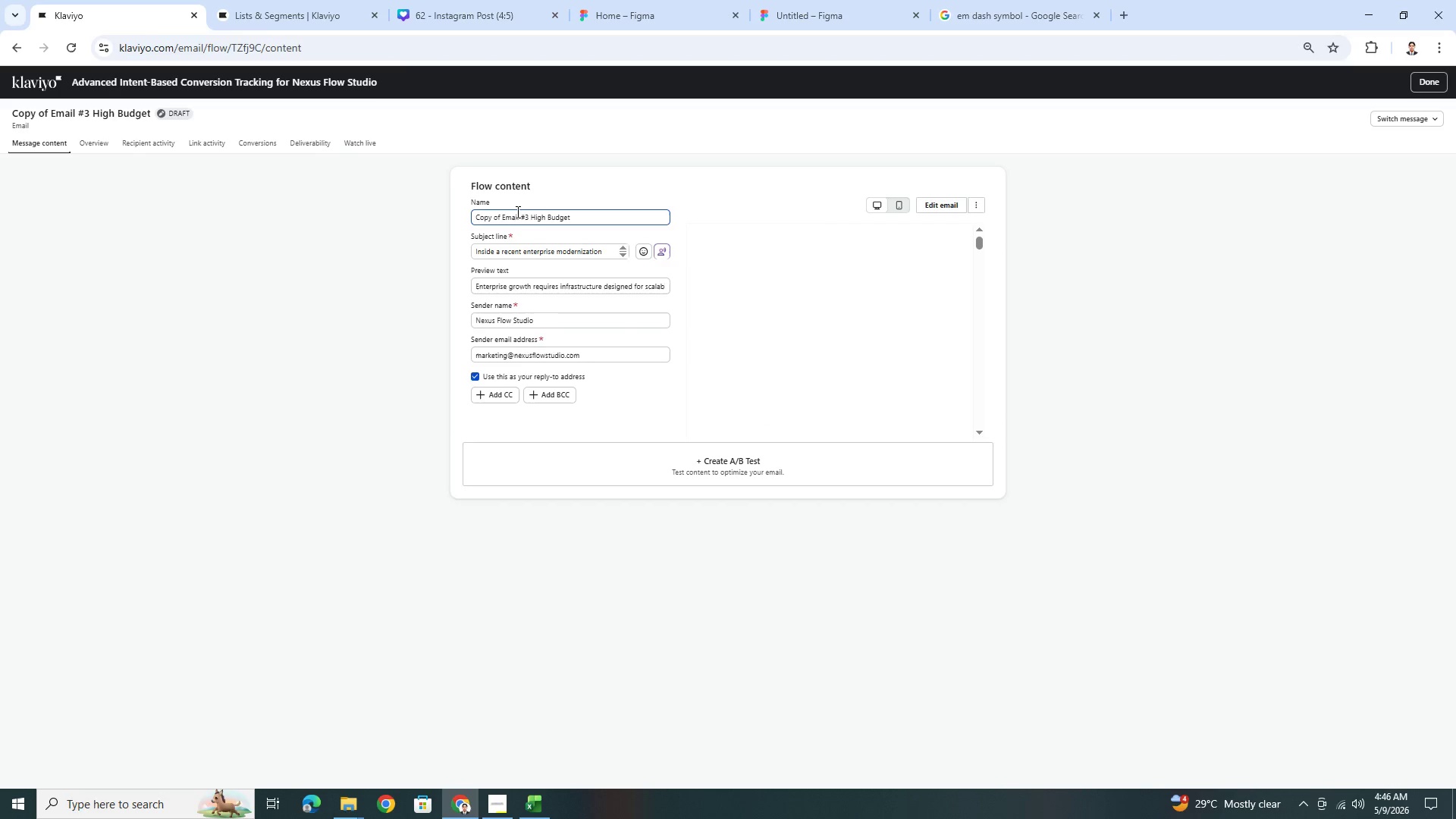 
wait(6.12)
 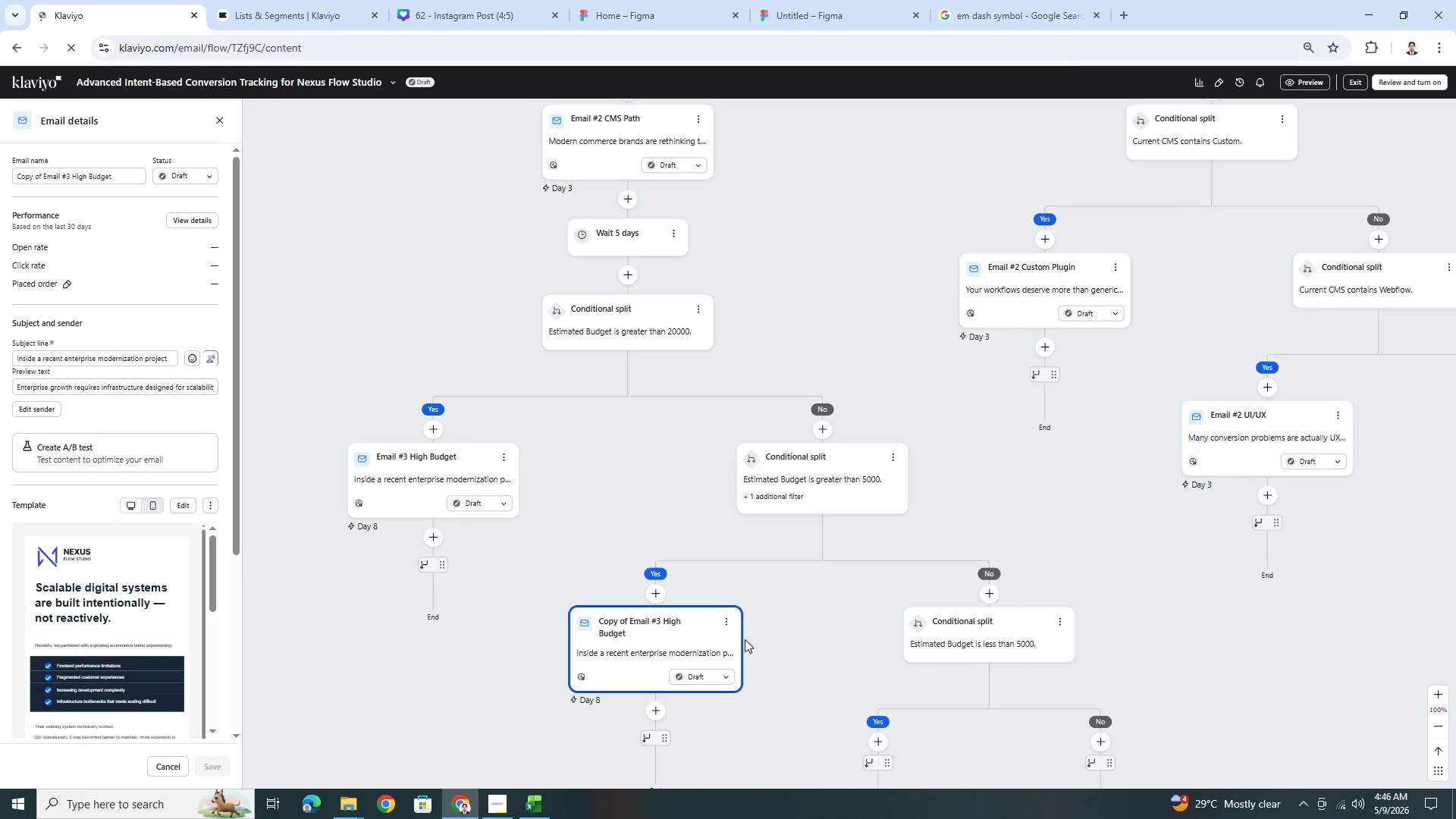 
left_click_drag(start_coordinate=[502, 215], to_coordinate=[471, 216])
 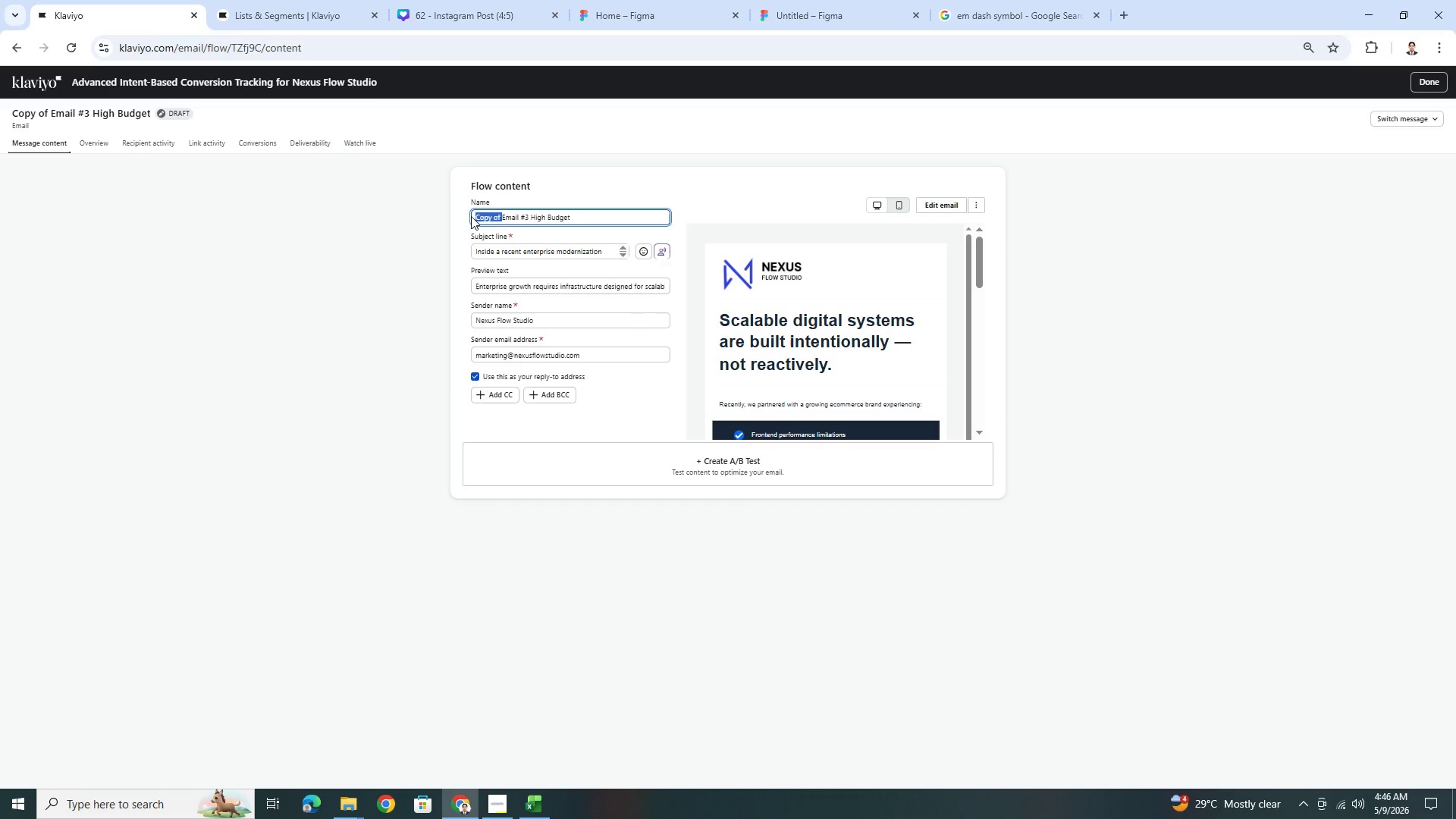 
key(Backspace)
 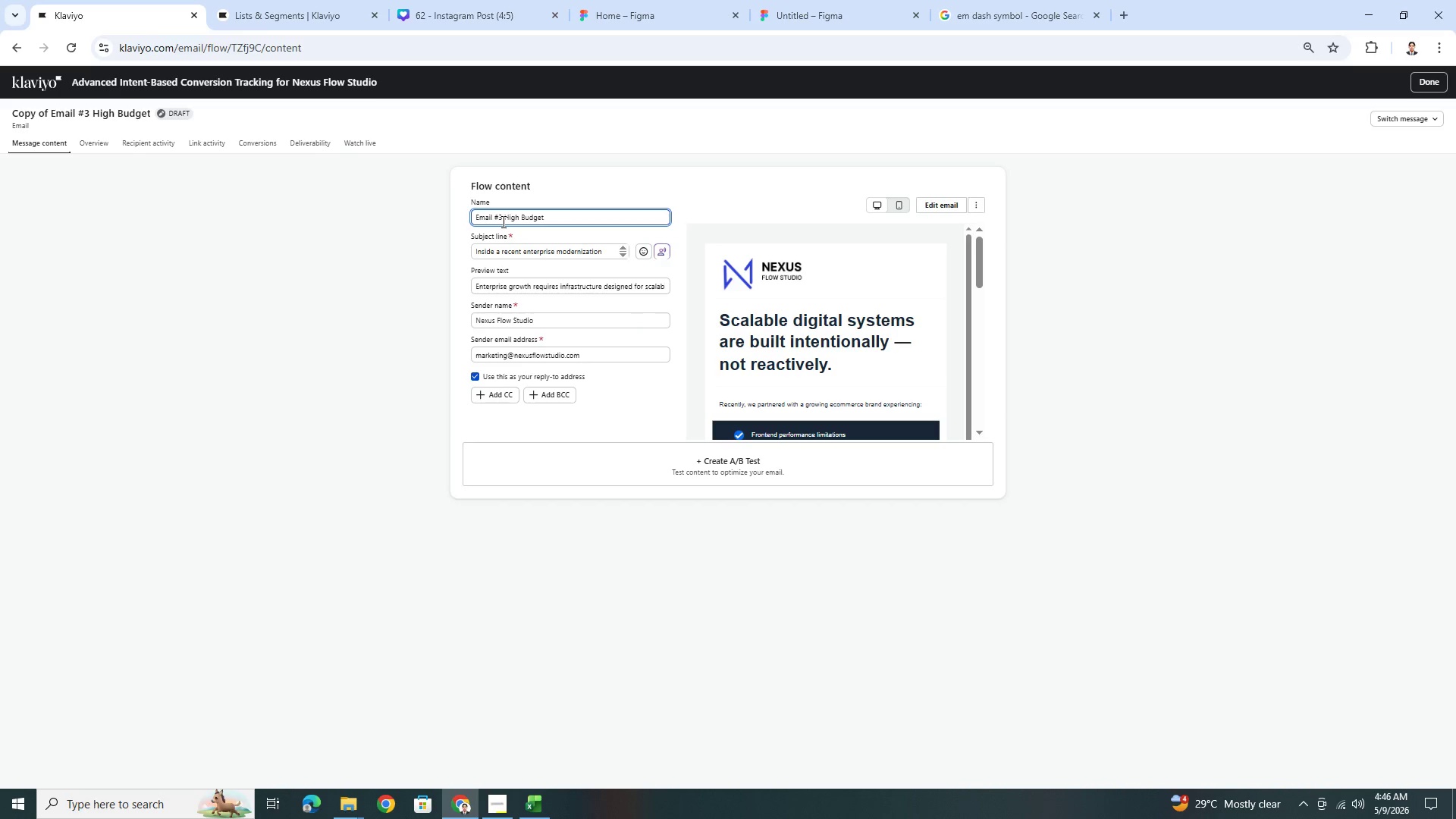 
left_click([502, 221])
 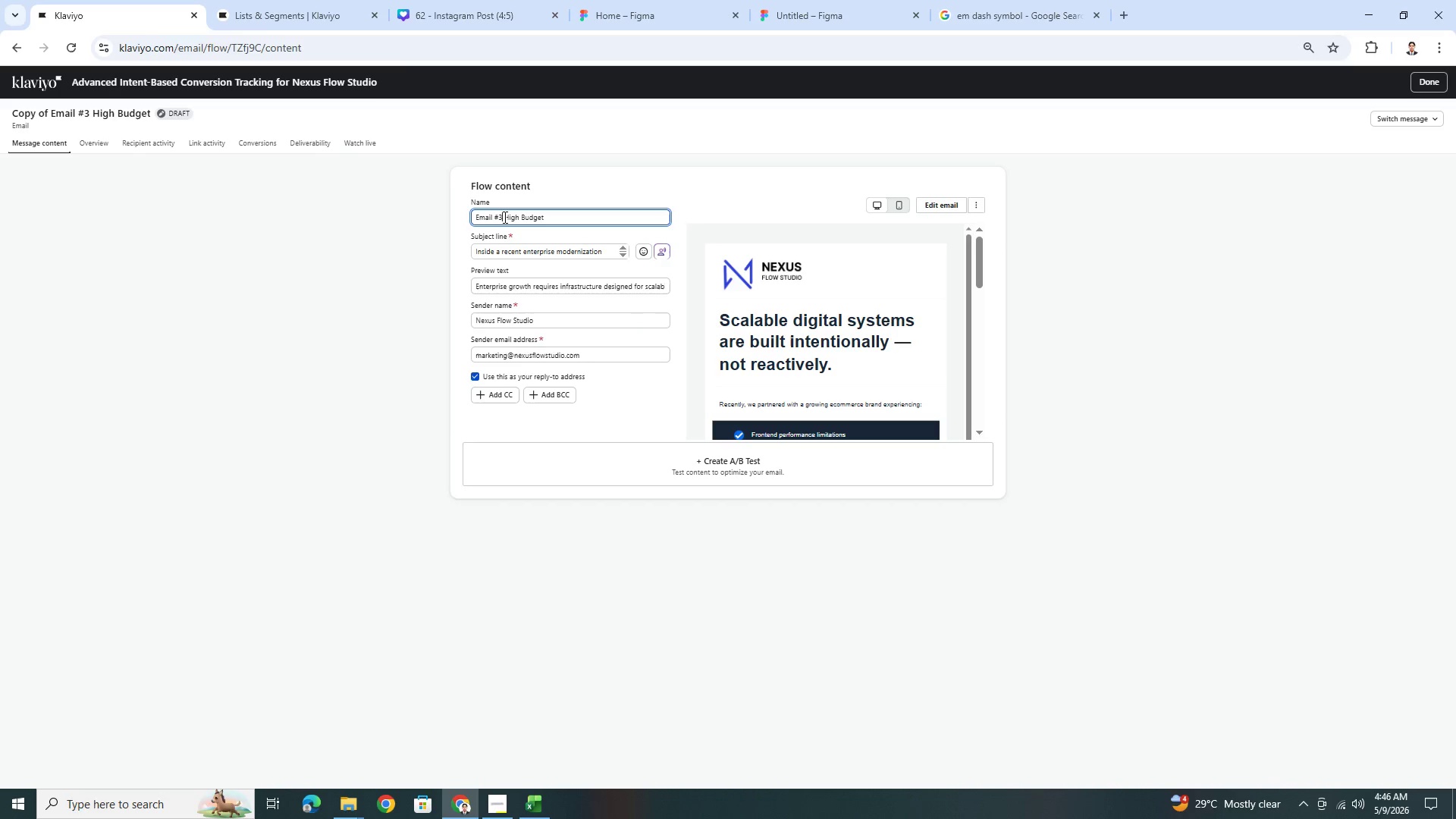 
left_click_drag(start_coordinate=[507, 216], to_coordinate=[518, 215])
 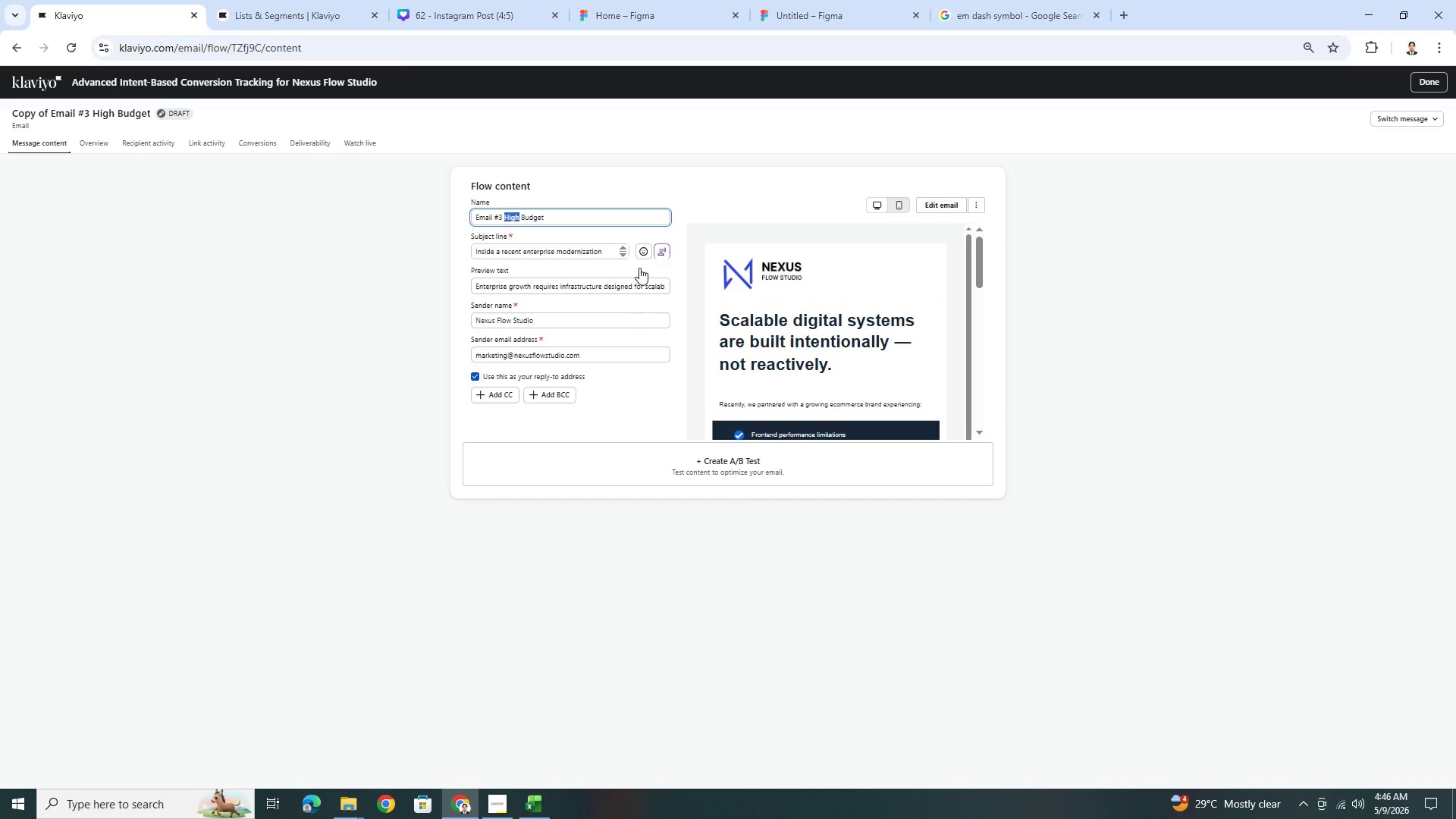 
type(Medium)
 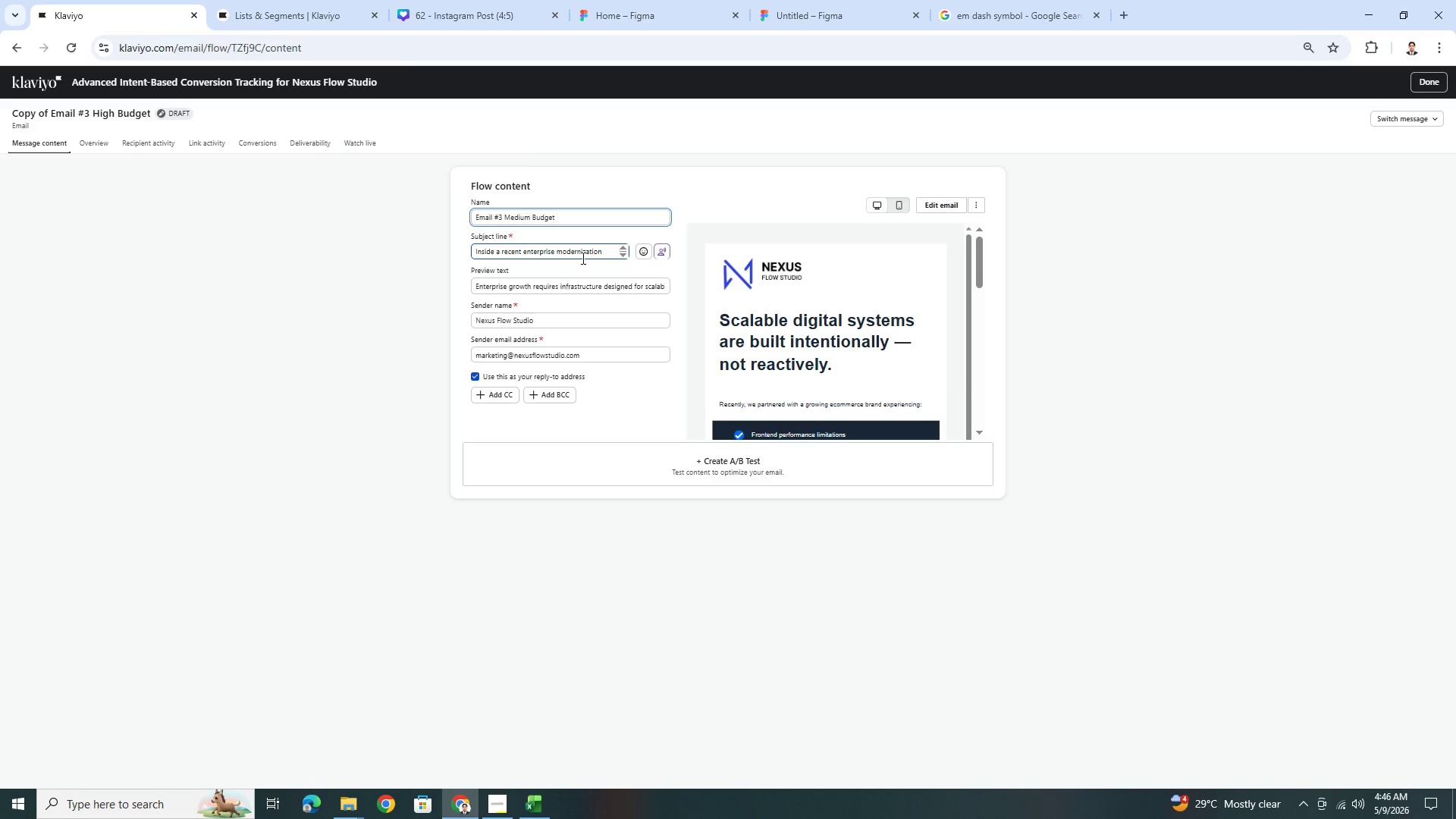 
wait(10.94)
 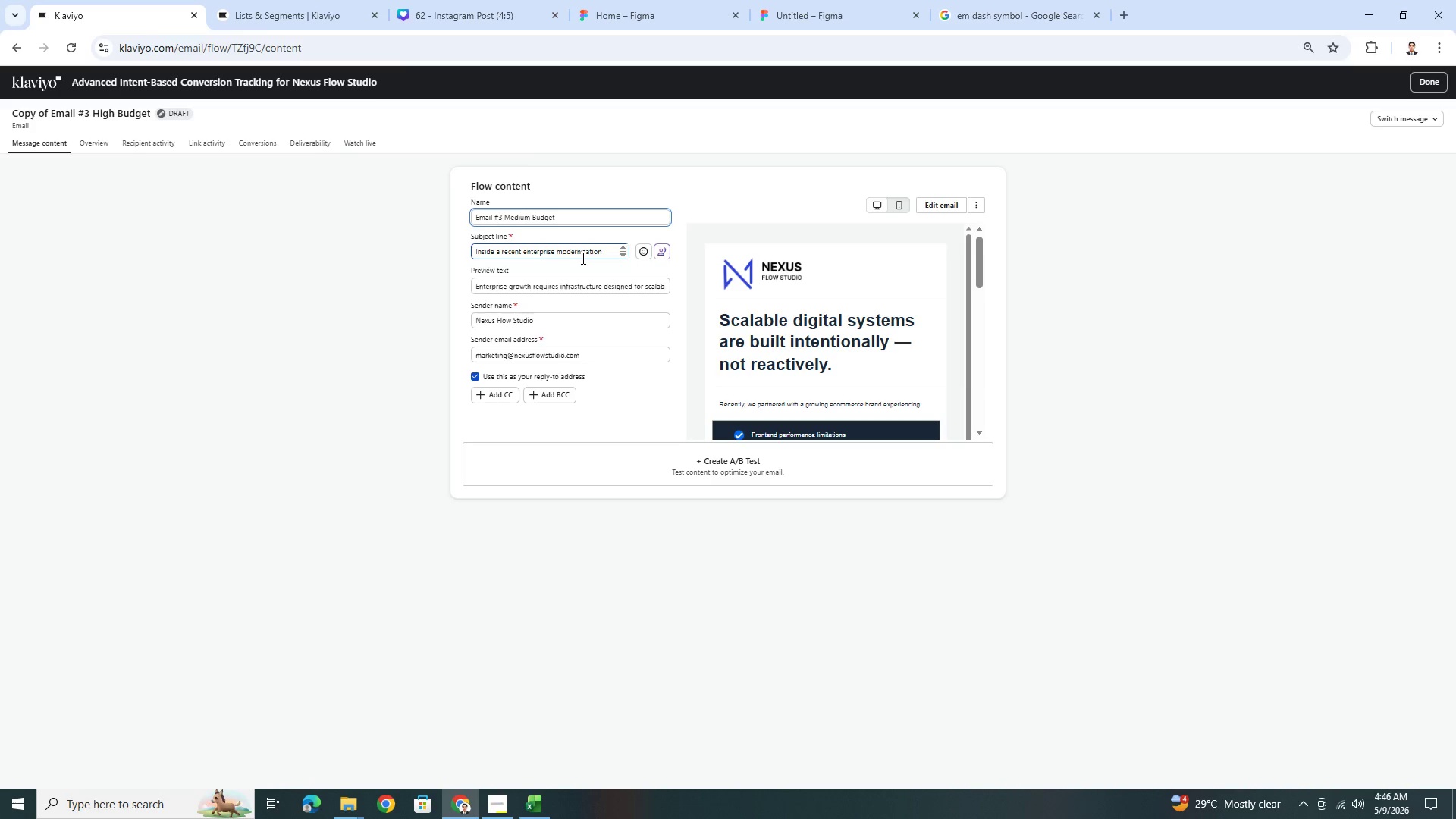 
double_click([588, 256])
 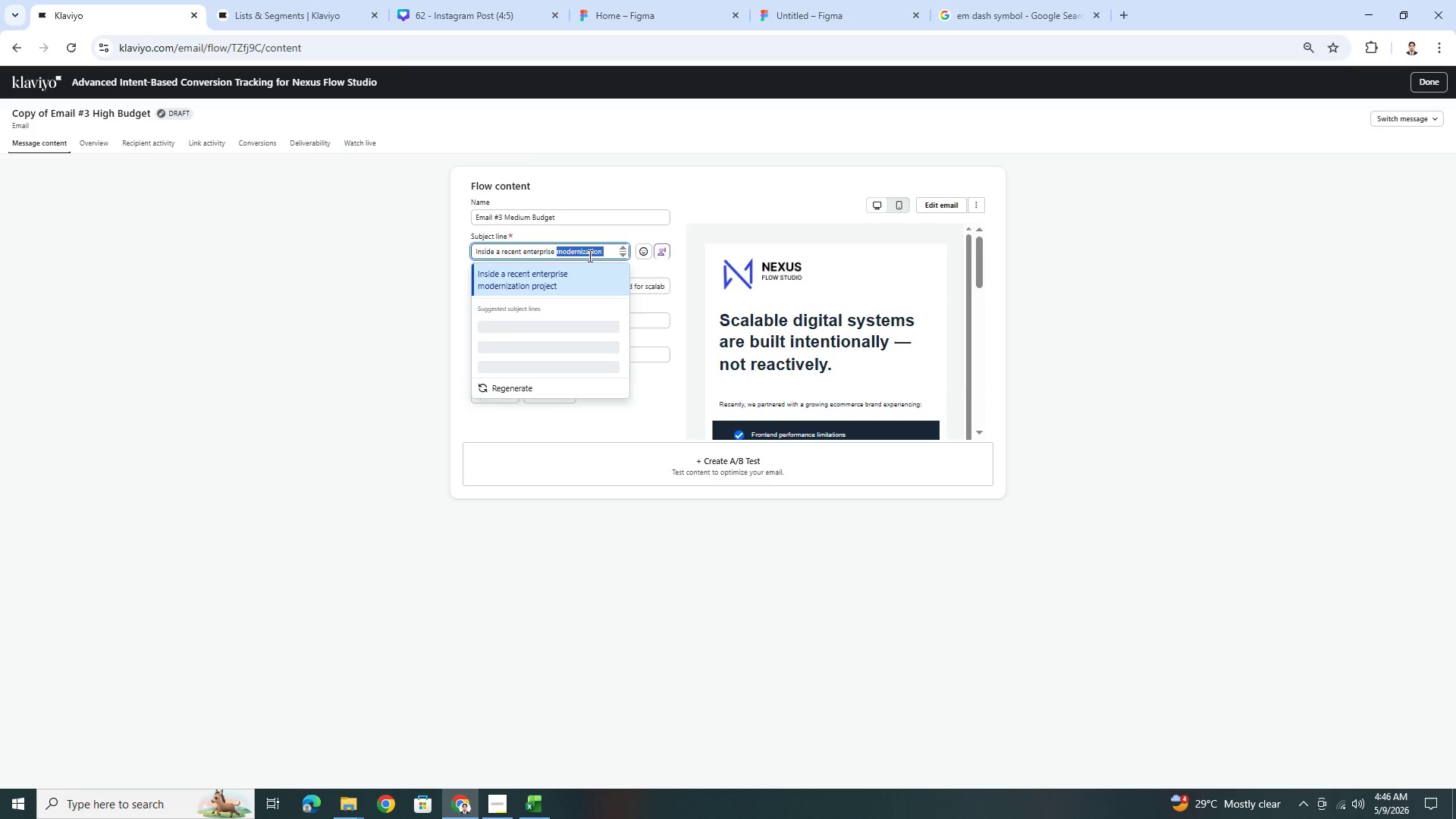 
triple_click([588, 256])
 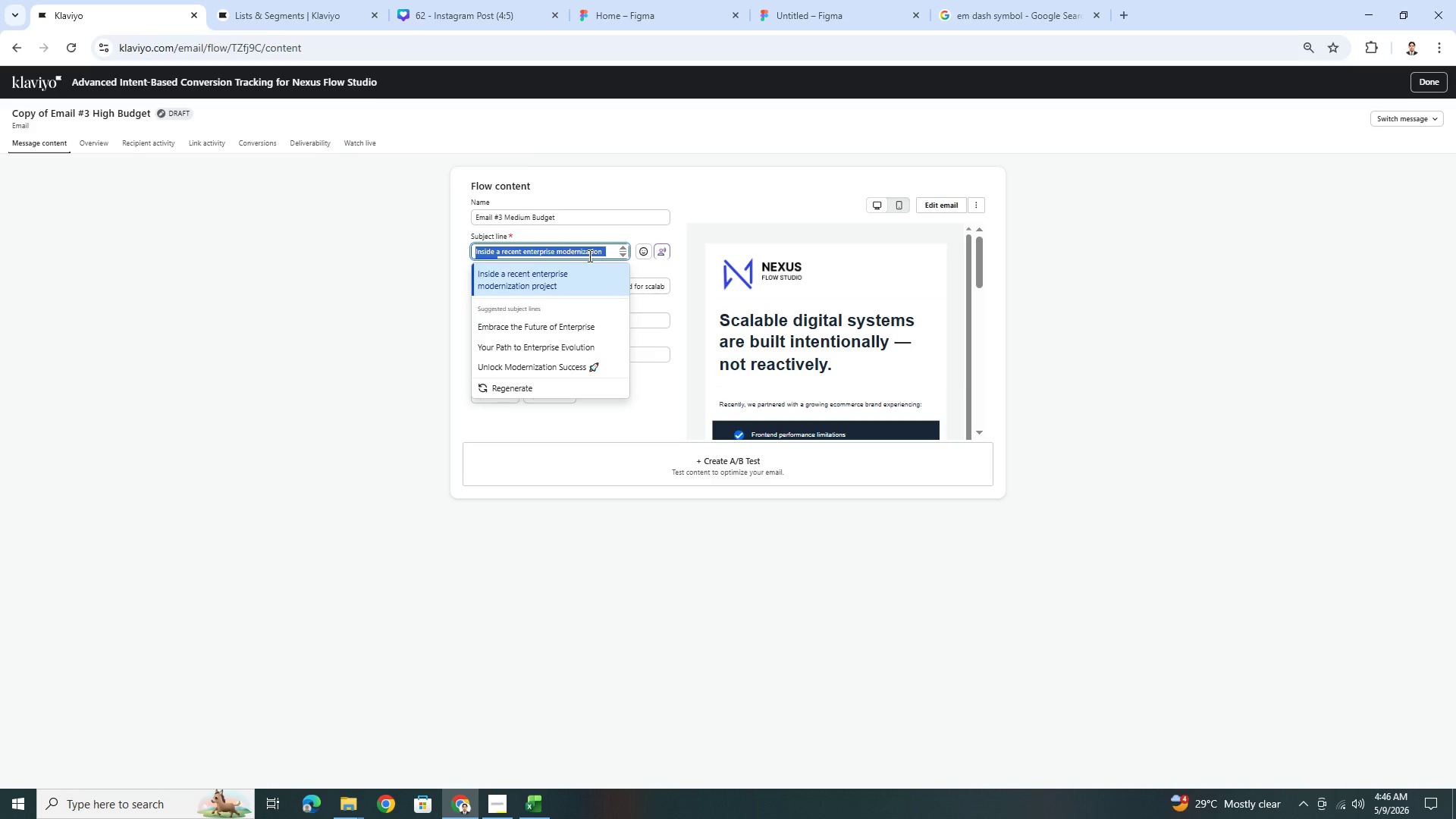 
wait(10.91)
 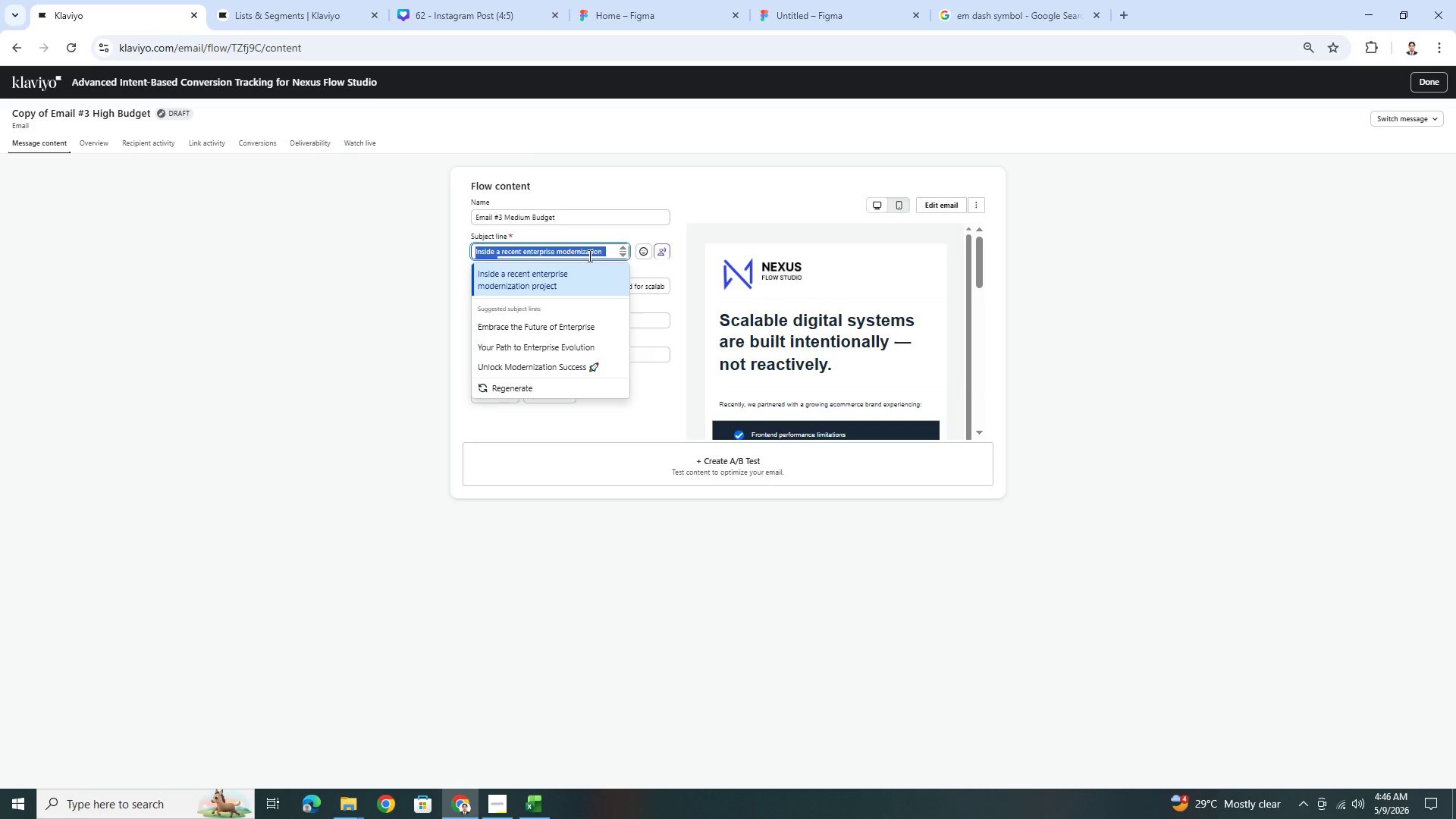 
type(Mdernization projectys )
key(Backspace)
key(Backspace)
key(Backspace)
type(t)
key(Backspace)
type(s don't need to begin with massive rebuilds)
 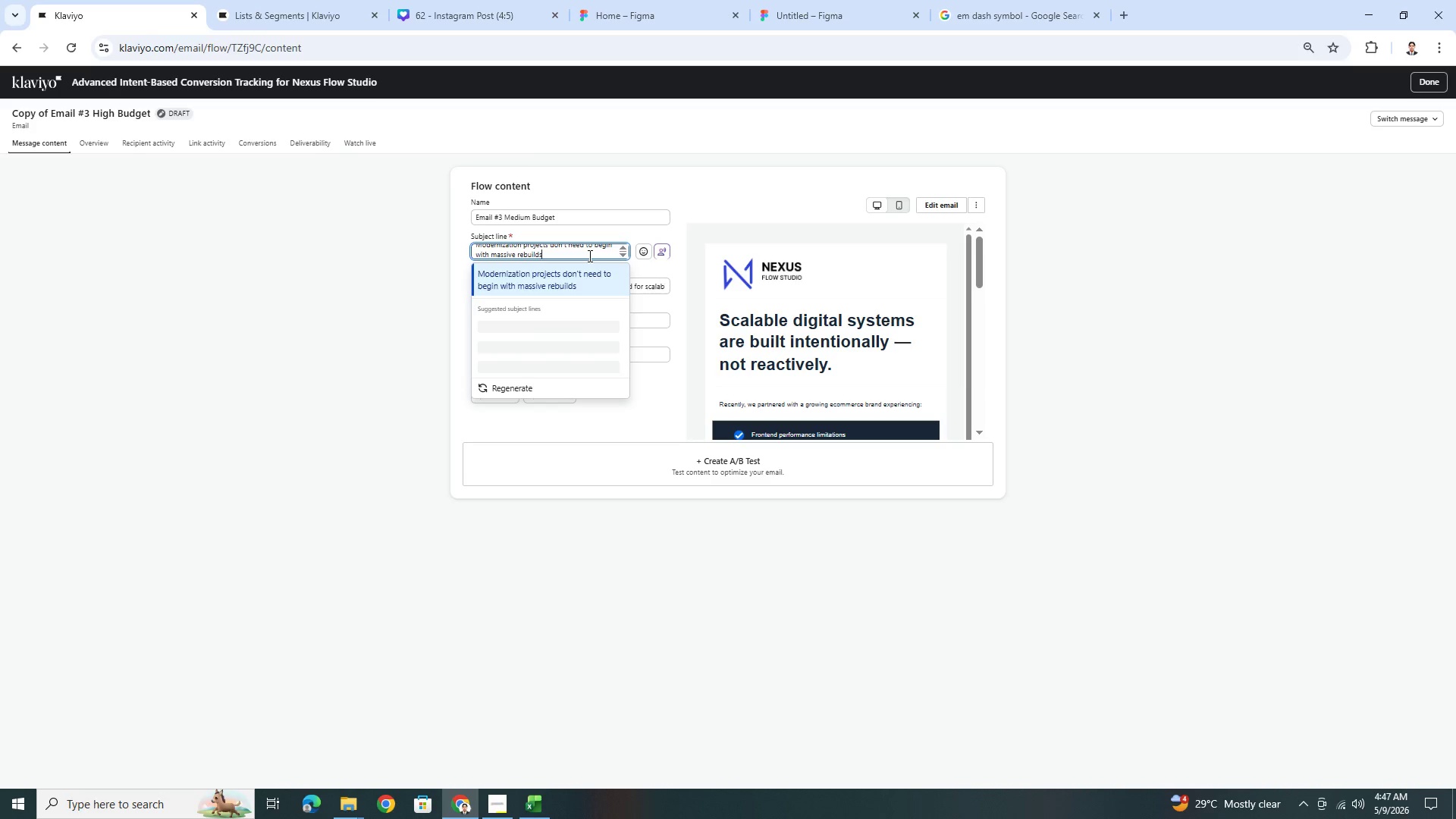 
left_click([682, 267])
 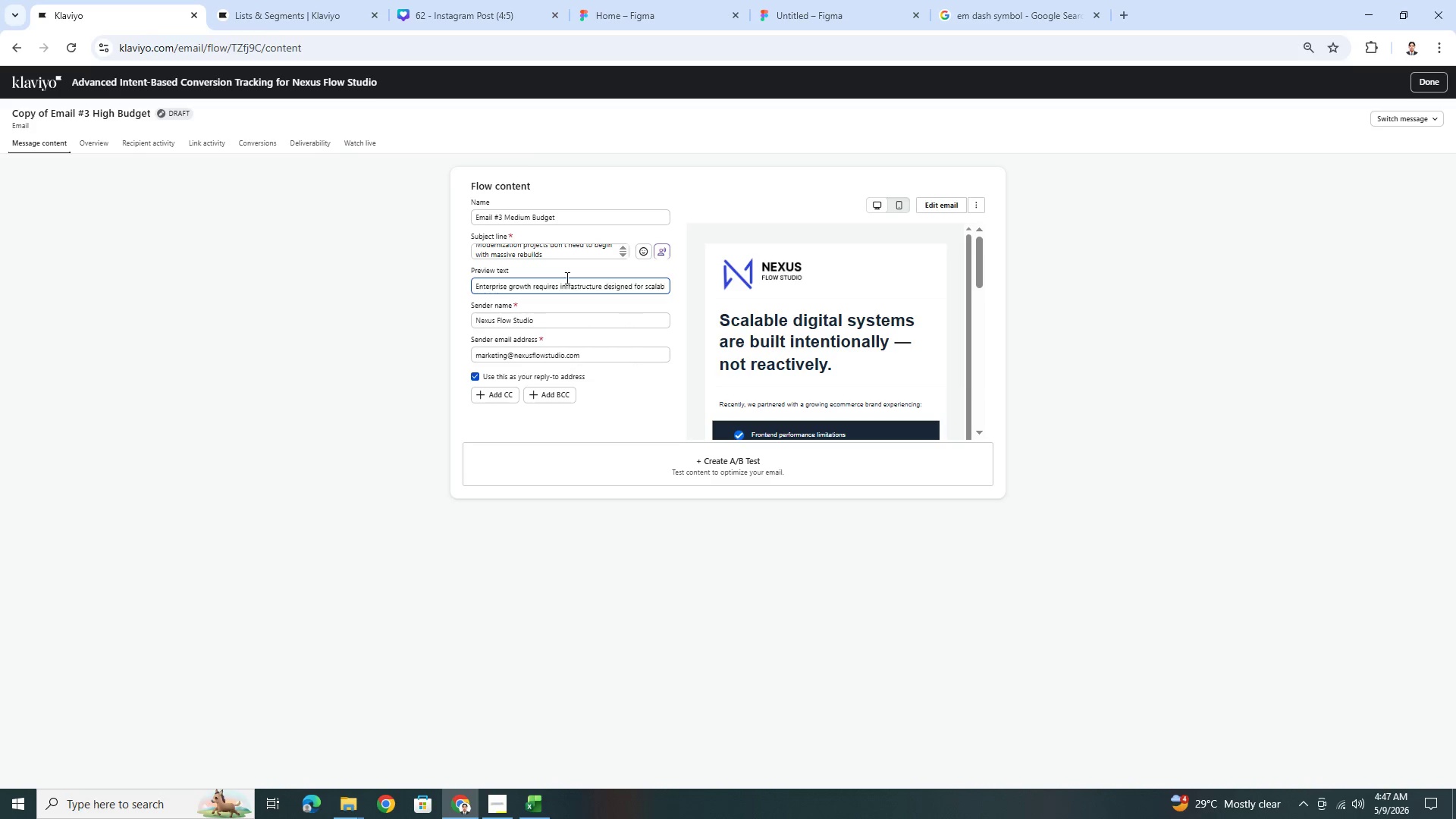 
scroll: coordinate [558, 254], scroll_direction: up, amount: 3.0
 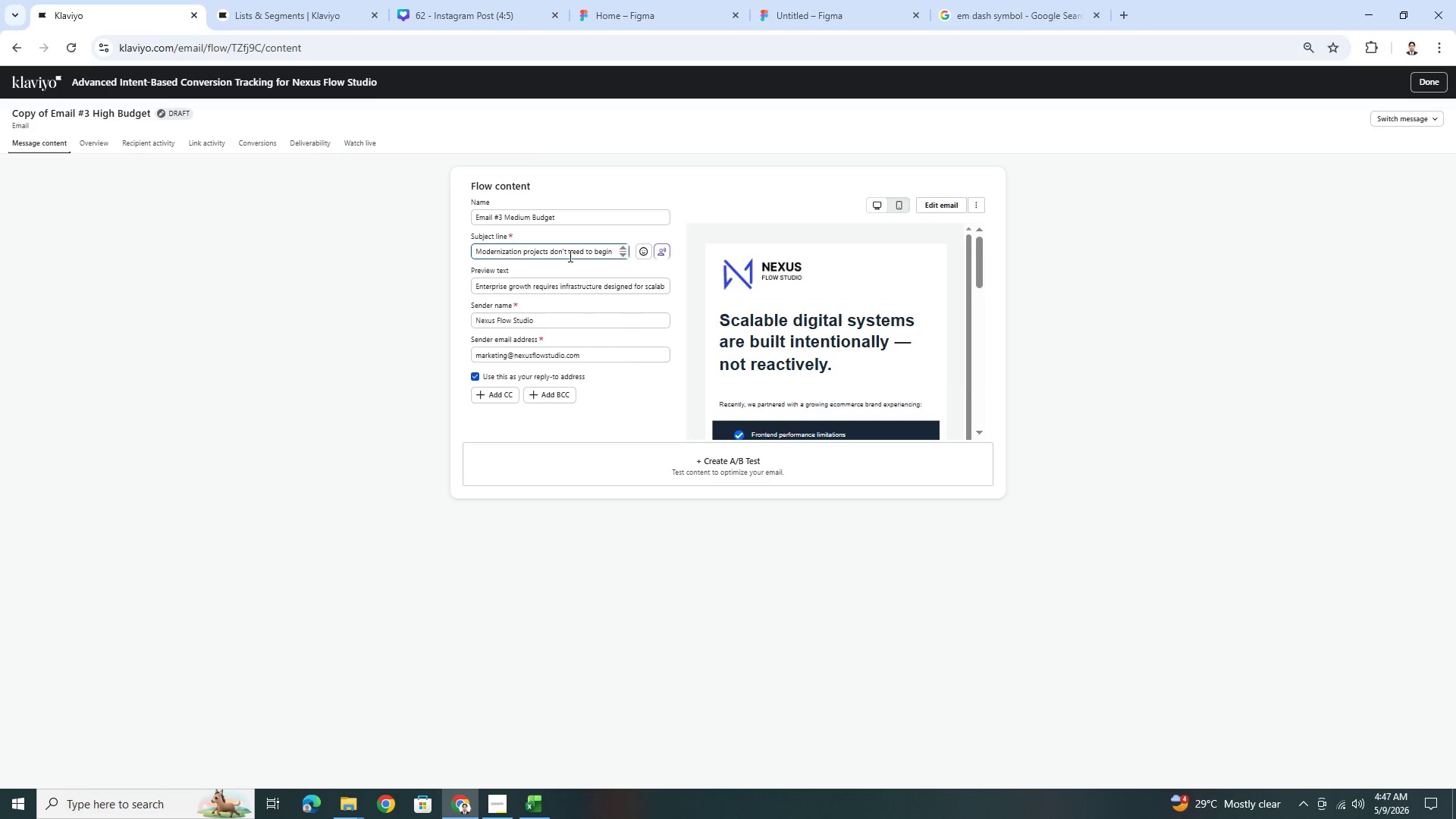 
scroll: coordinate [569, 256], scroll_direction: down, amount: 1.0
 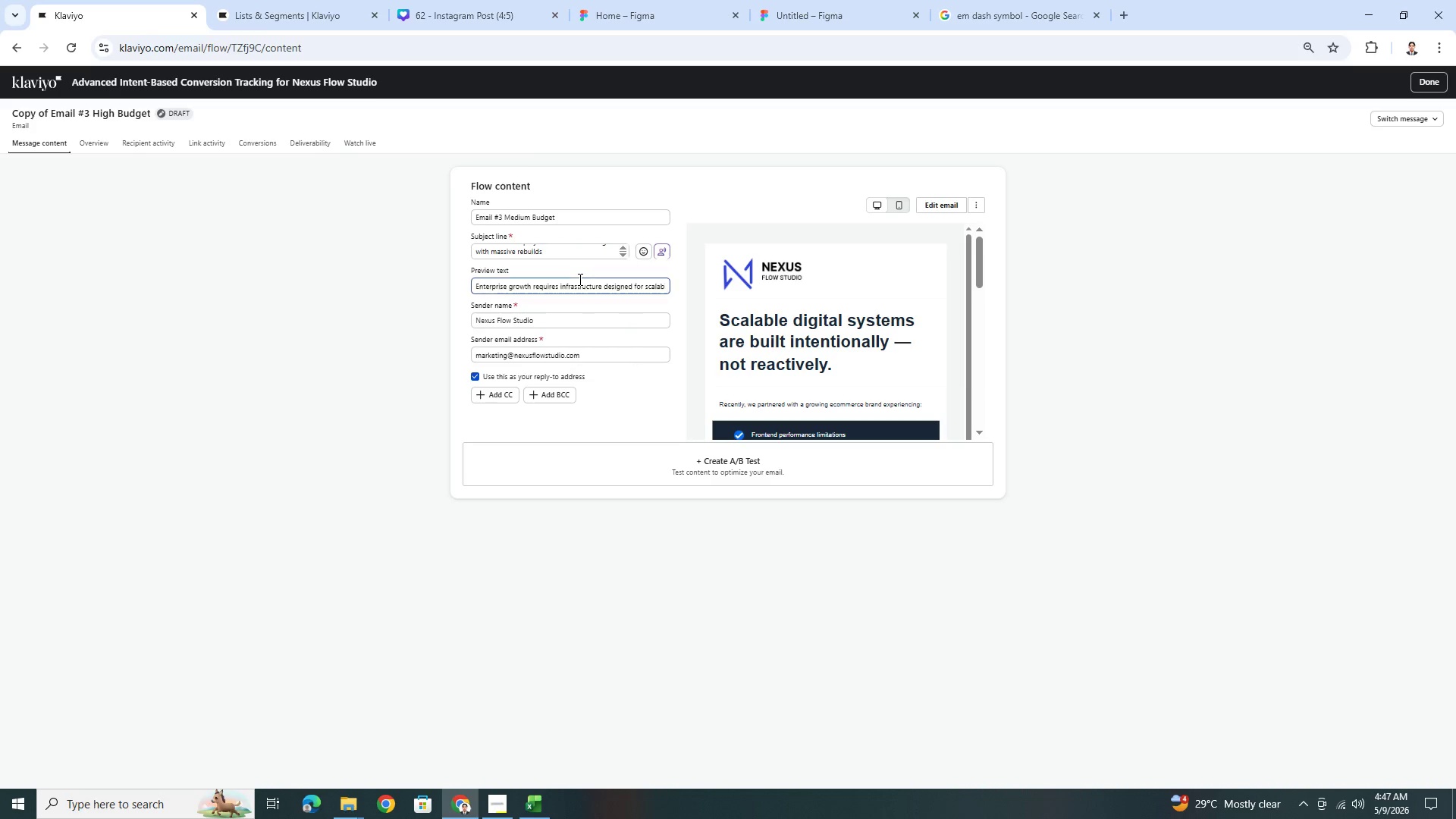 
double_click([579, 279])
 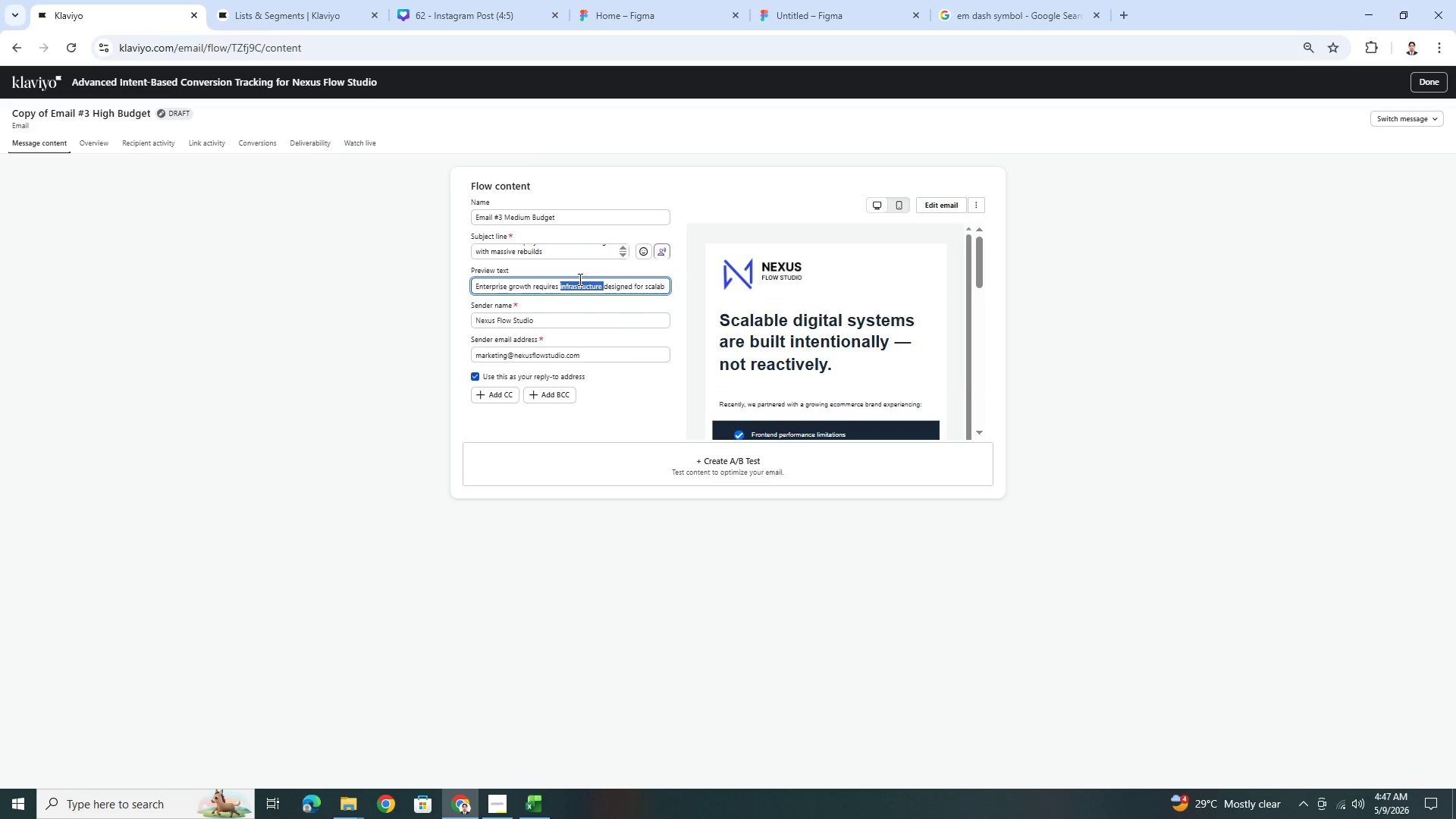 
triple_click([579, 279])
 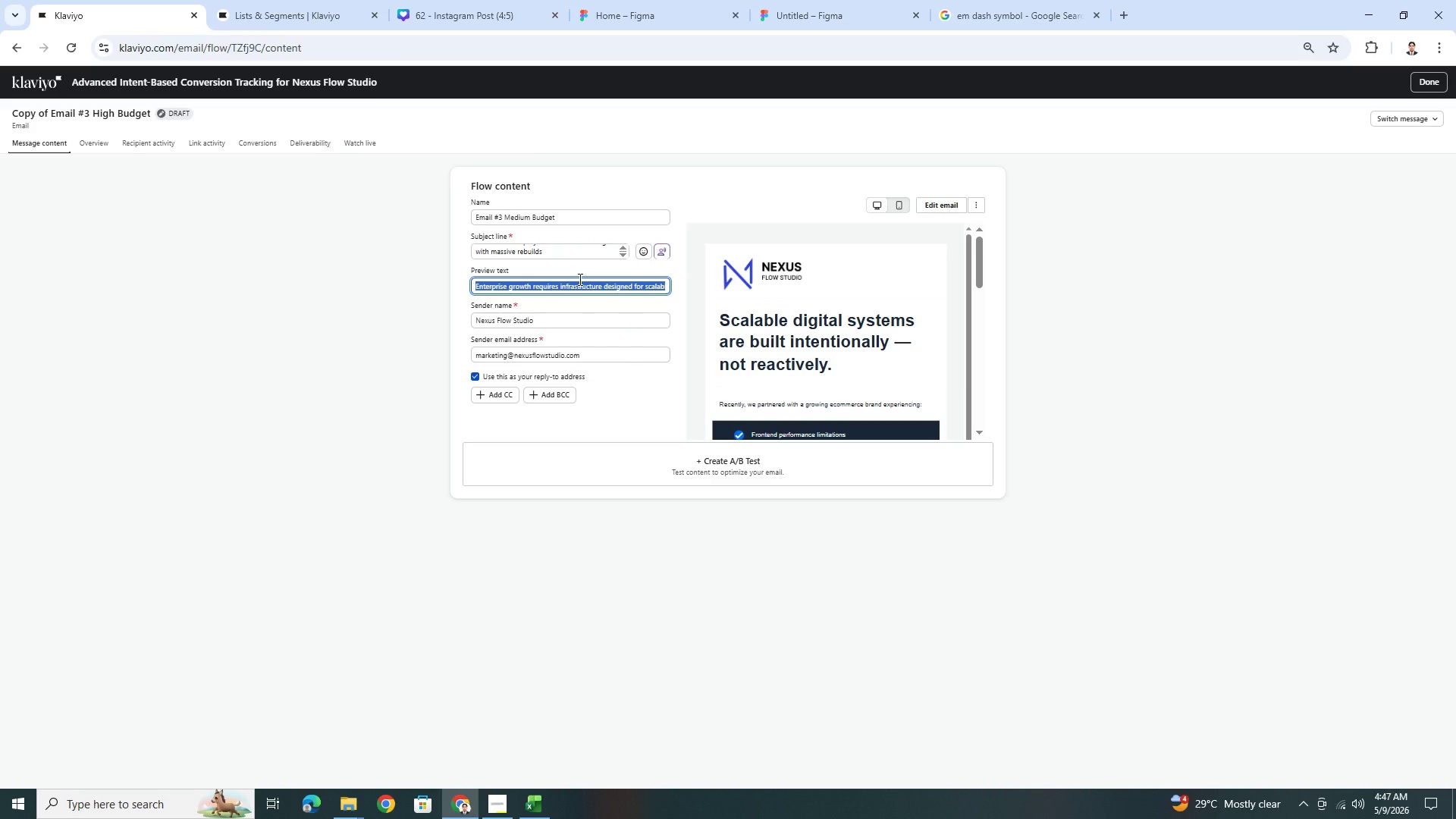 
key(Backspace)
 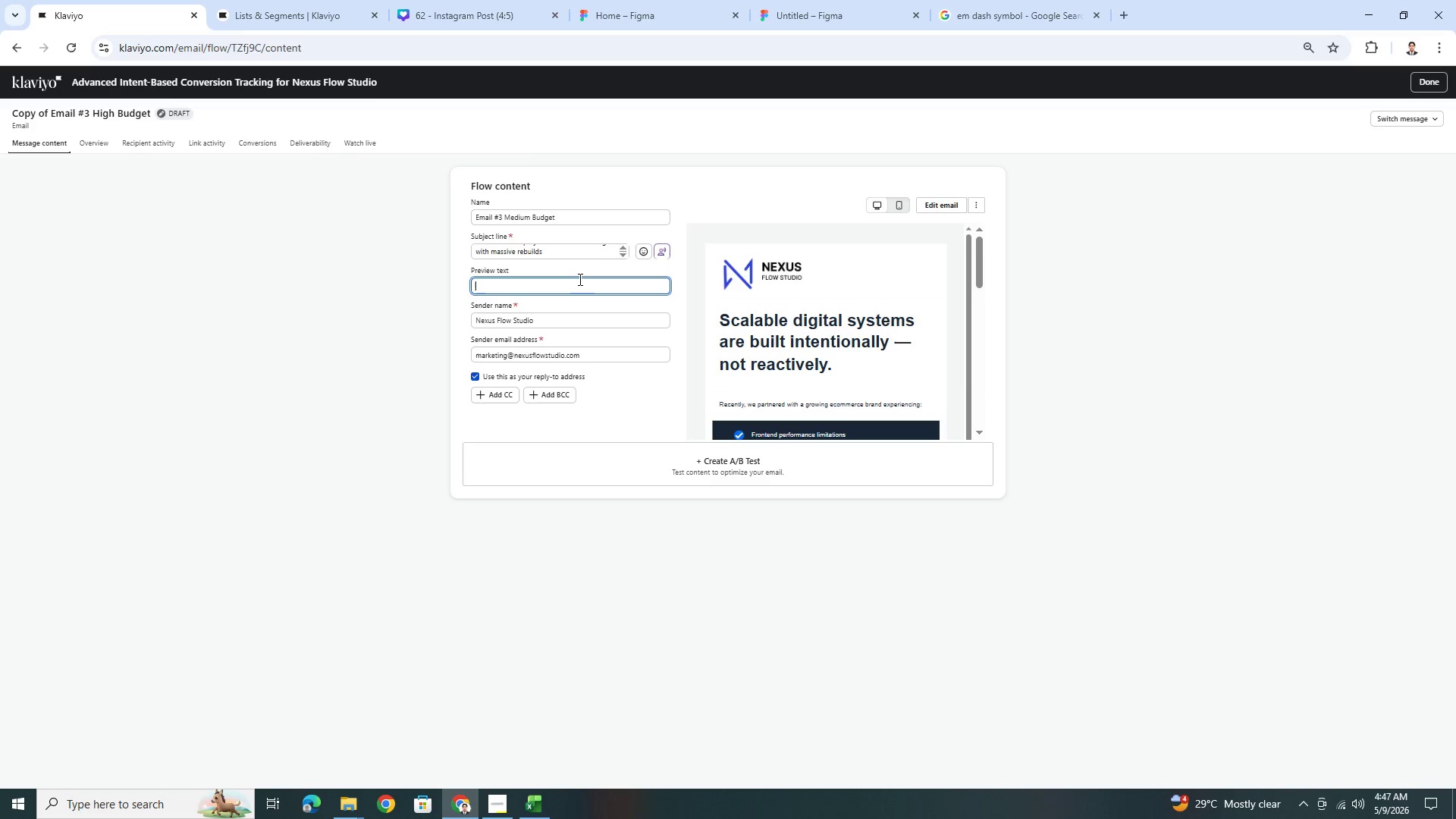 
wait(20.44)
 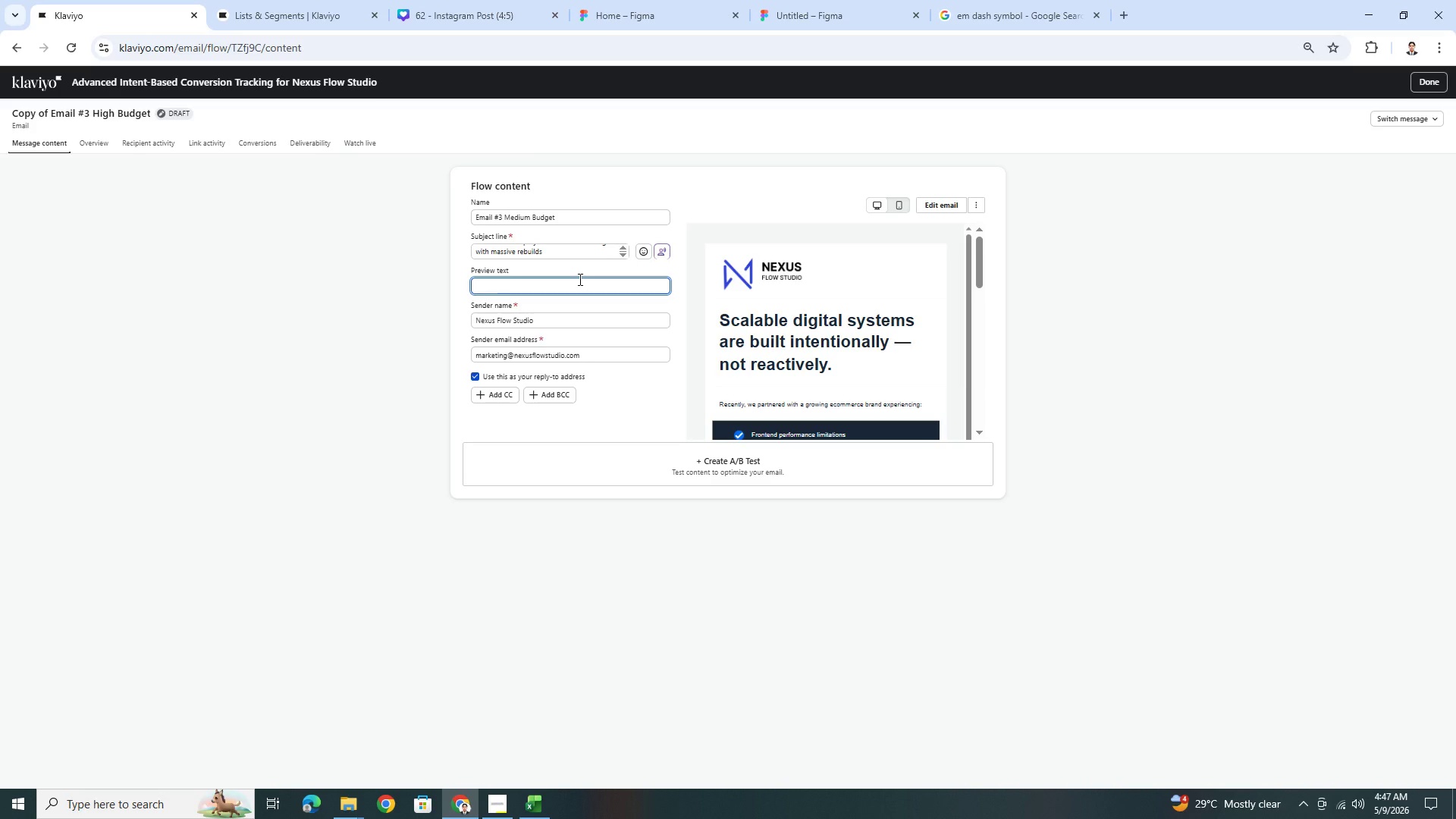 
type(Strategic improvements often create )
 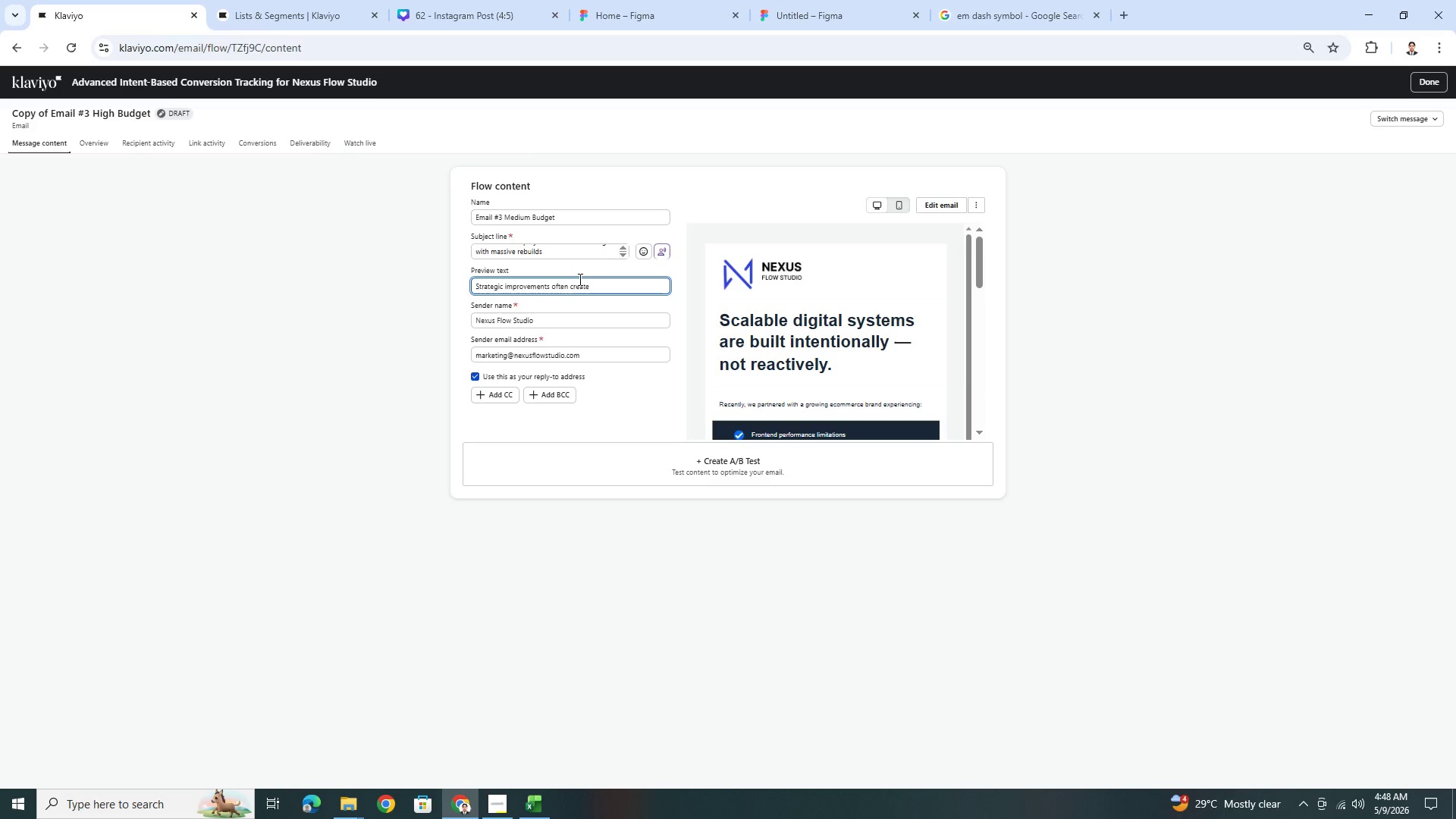 
type(more momentum than large-scale redesigns.)
 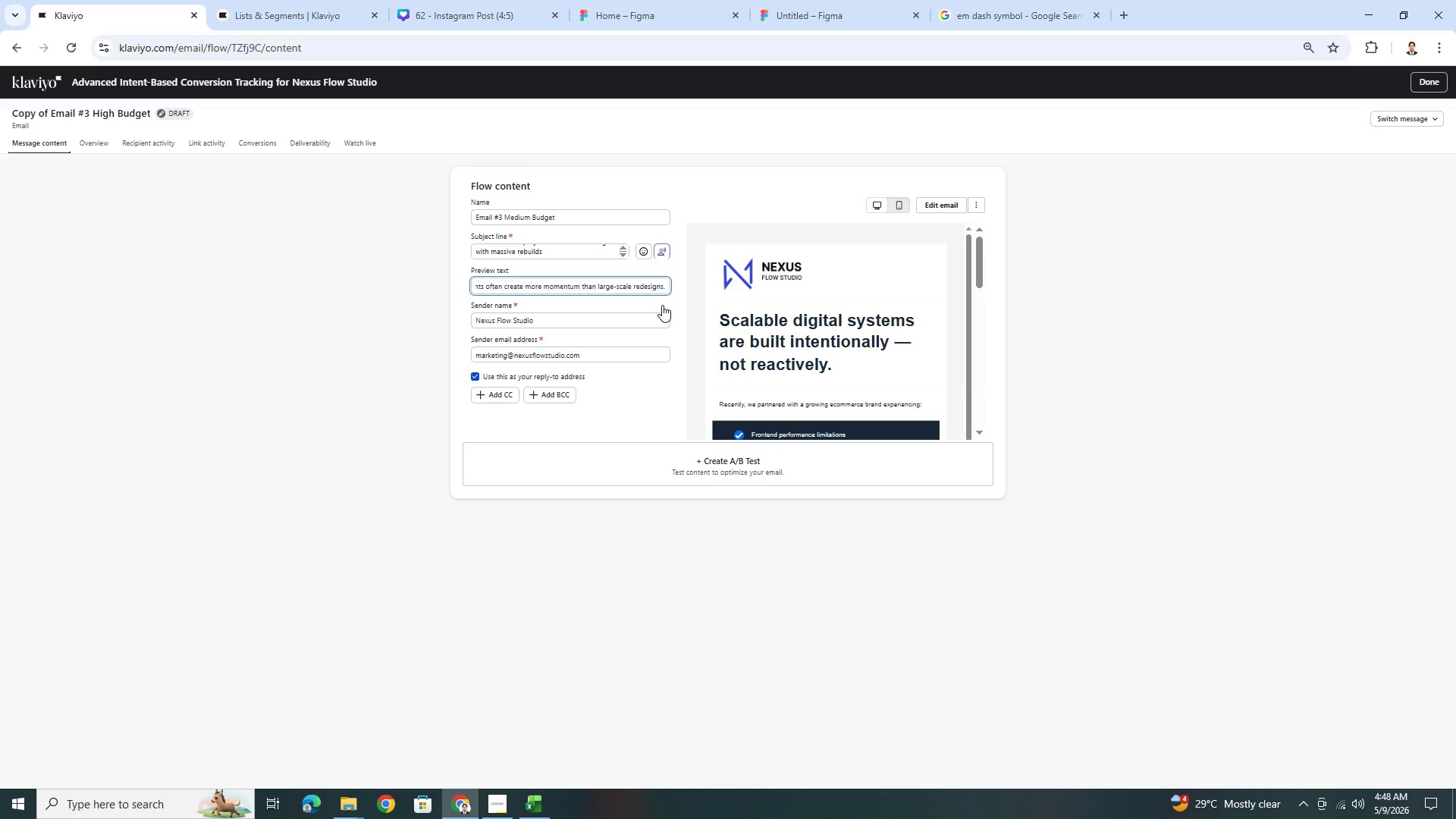 
wait(15.27)
 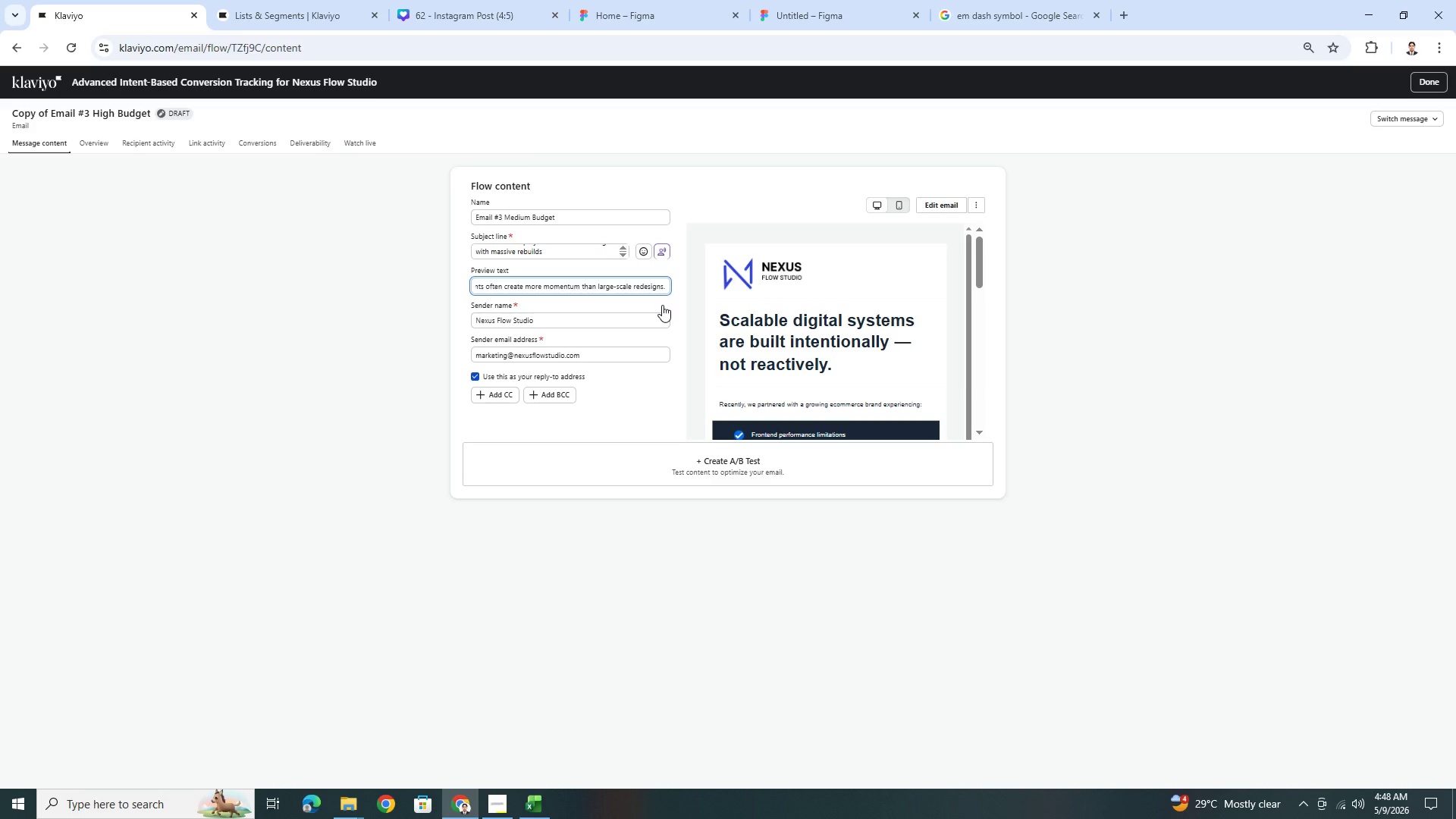 
left_click([948, 204])
 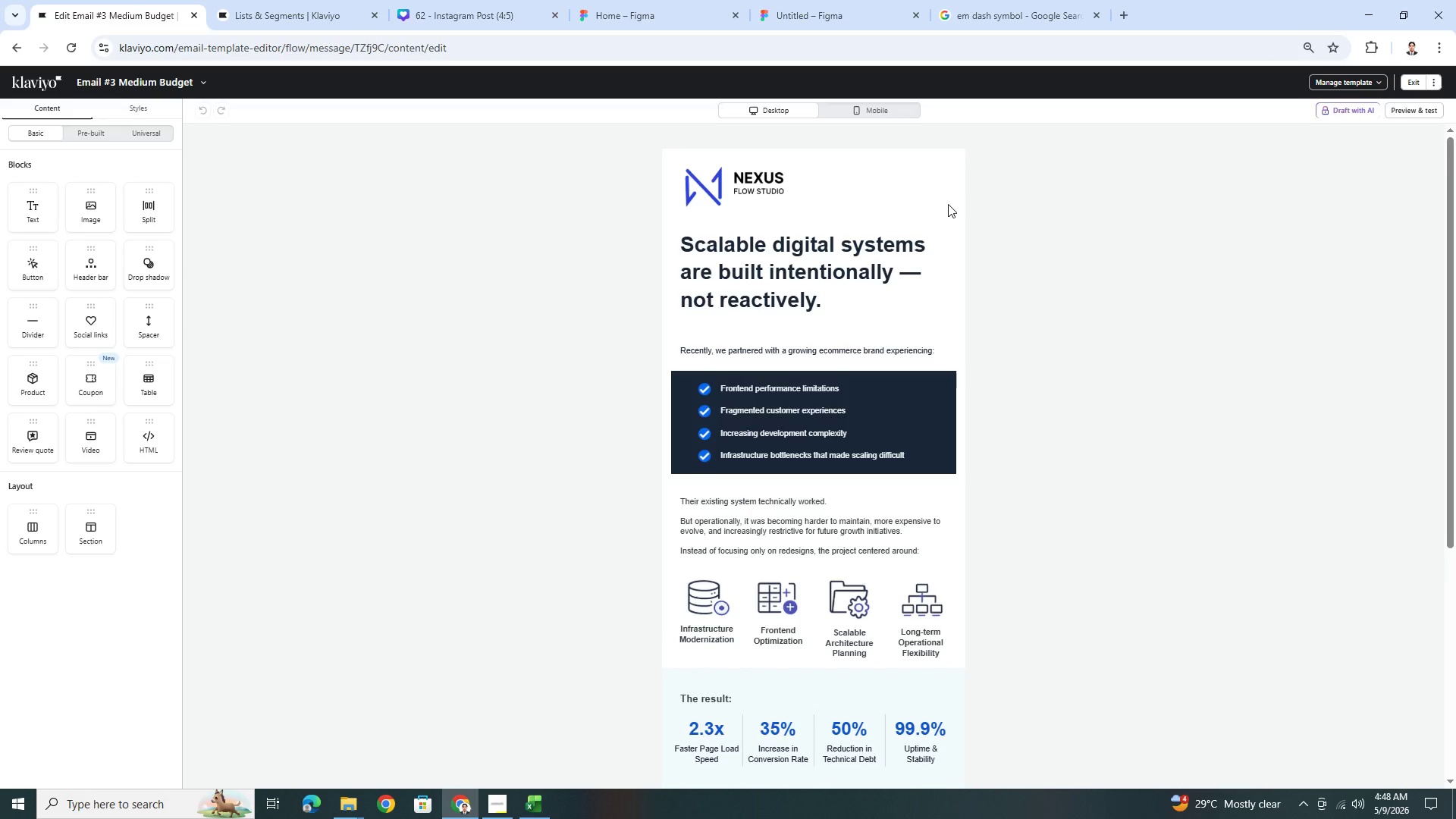 
wait(15.23)
 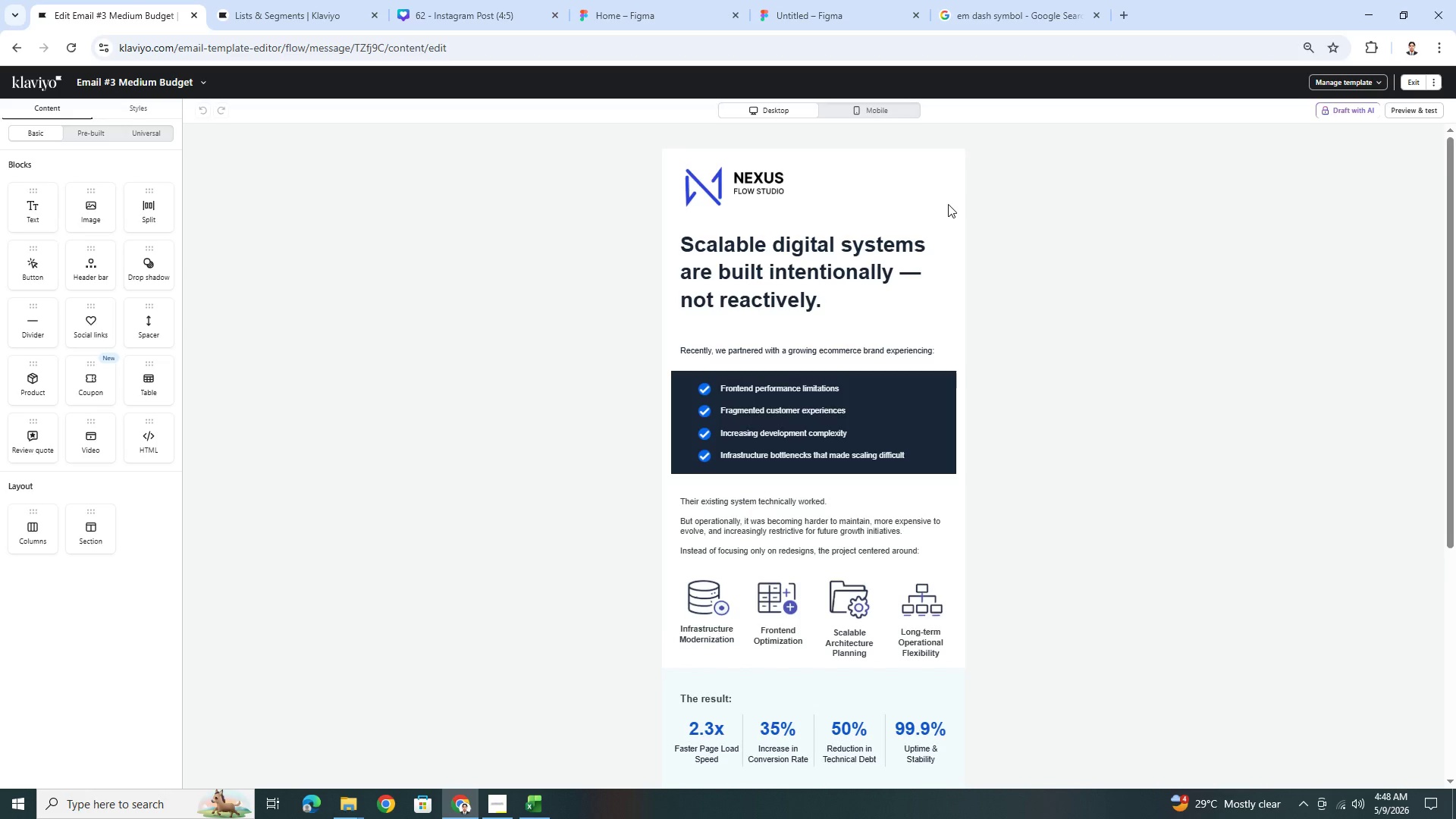 
scroll: coordinate [1045, 450], scroll_direction: down, amount: 3.0
 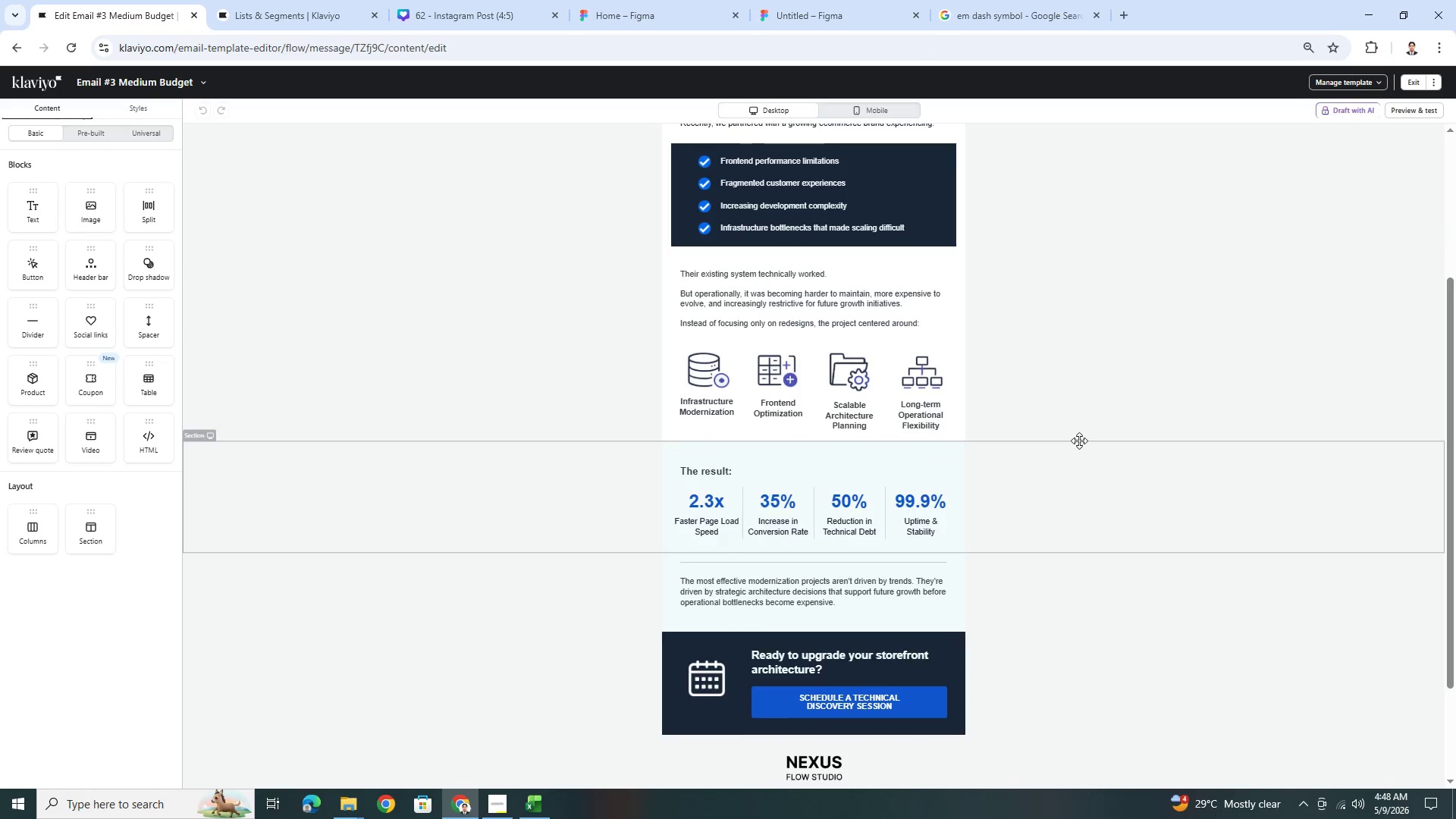 
scroll: coordinate [1079, 441], scroll_direction: up, amount: 2.0
 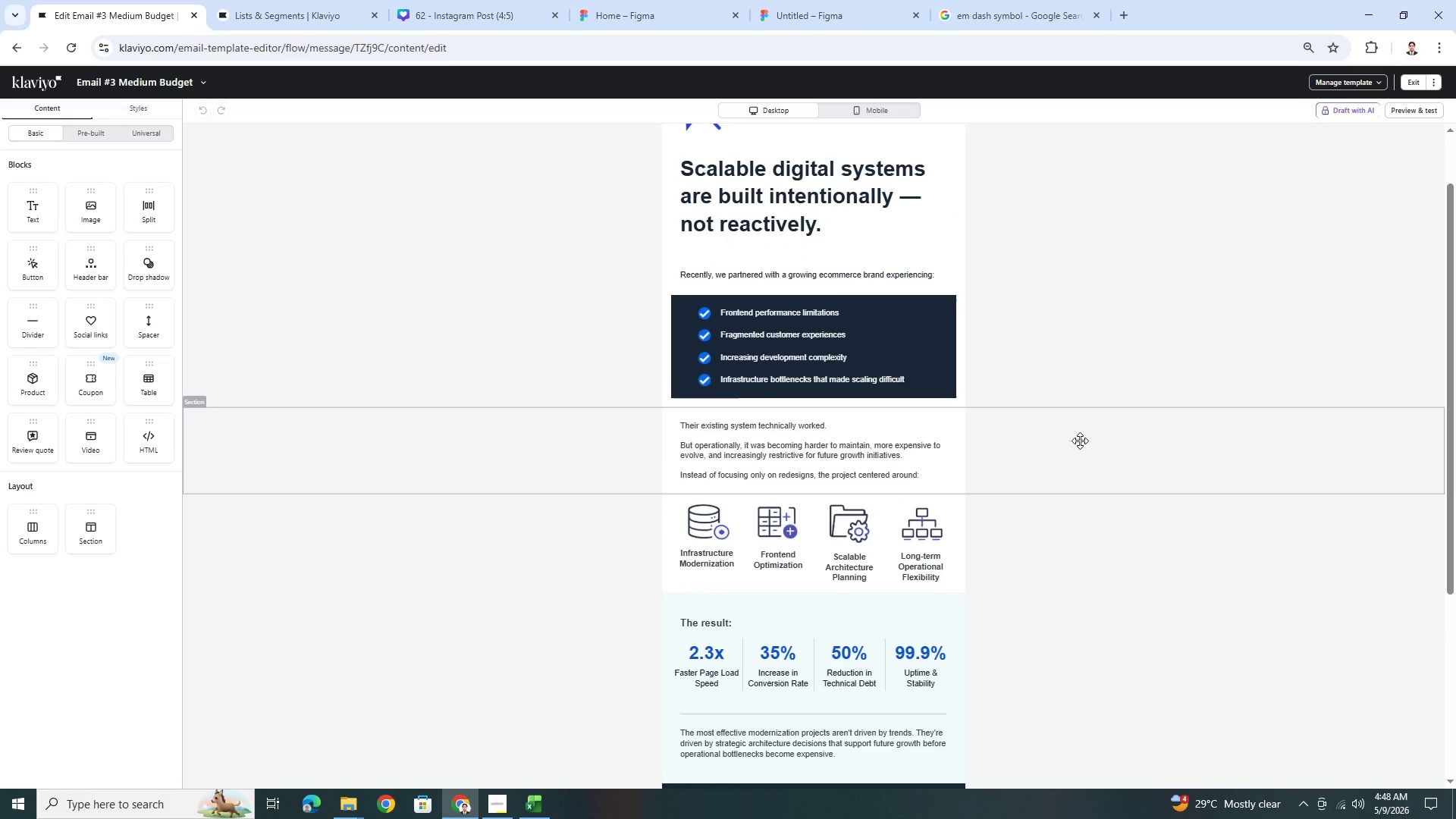 
scroll: coordinate [1080, 441], scroll_direction: down, amount: 2.0
 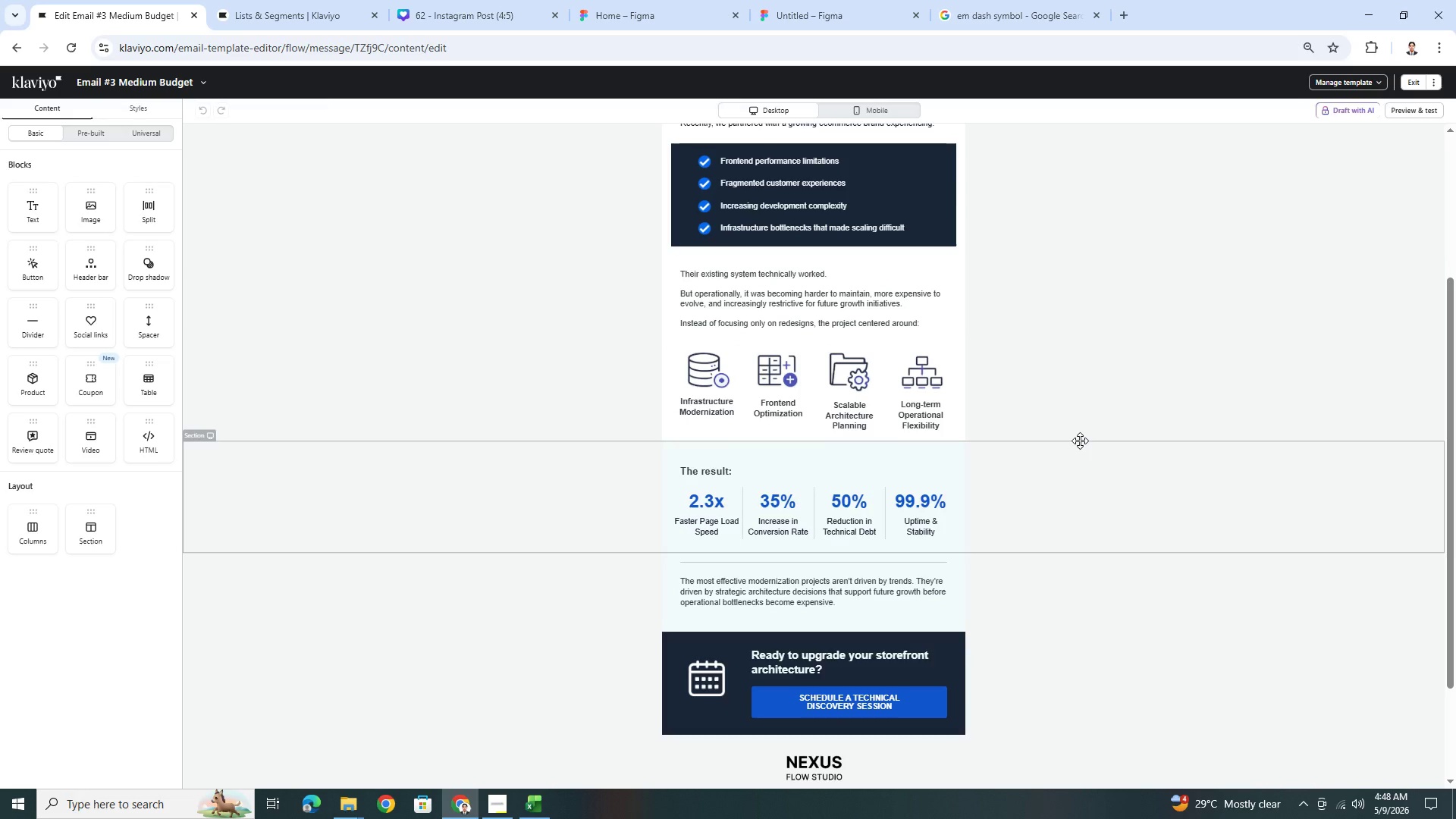 
scroll: coordinate [1080, 441], scroll_direction: up, amount: 3.0
 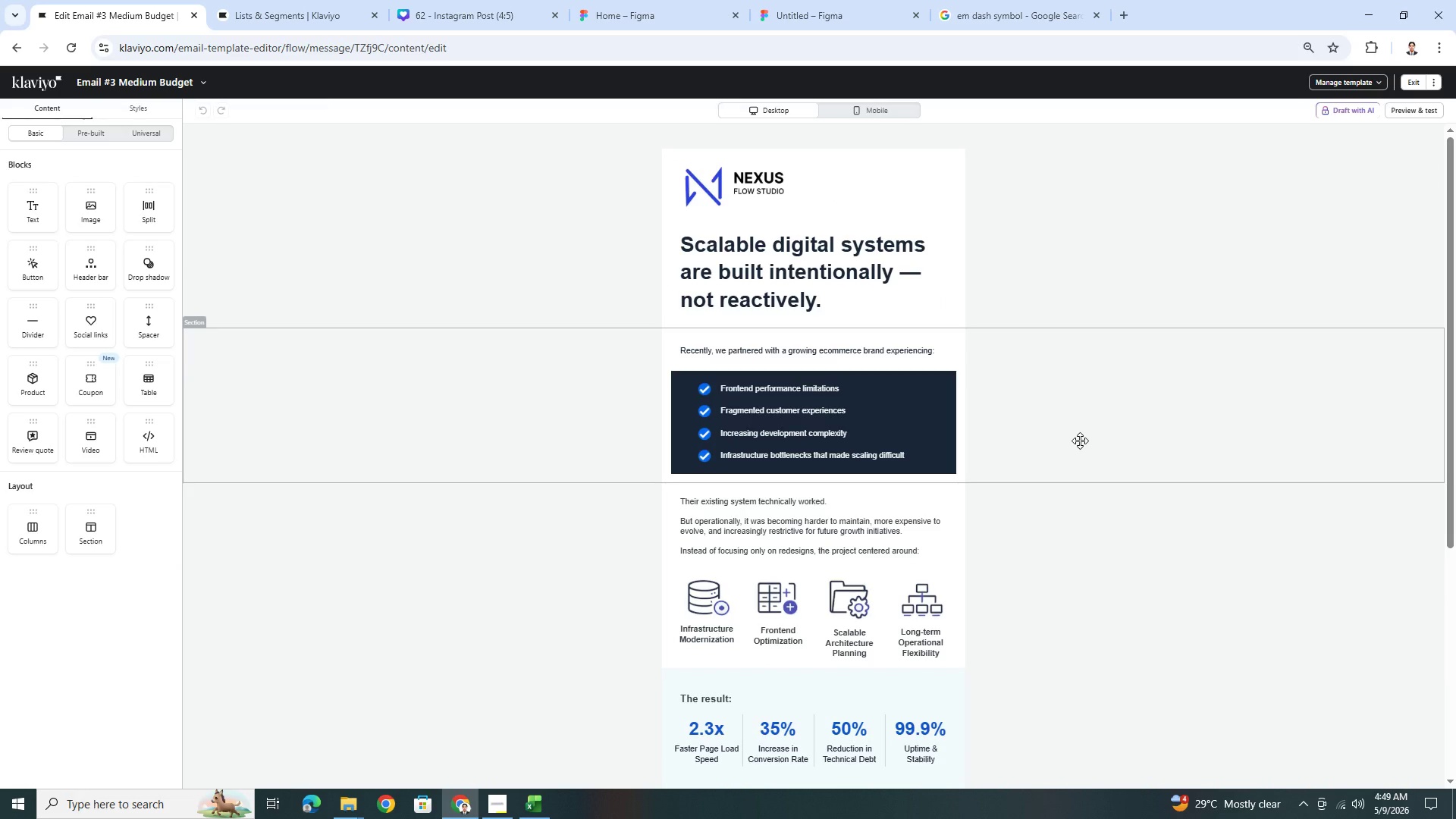 
wait(8.81)
 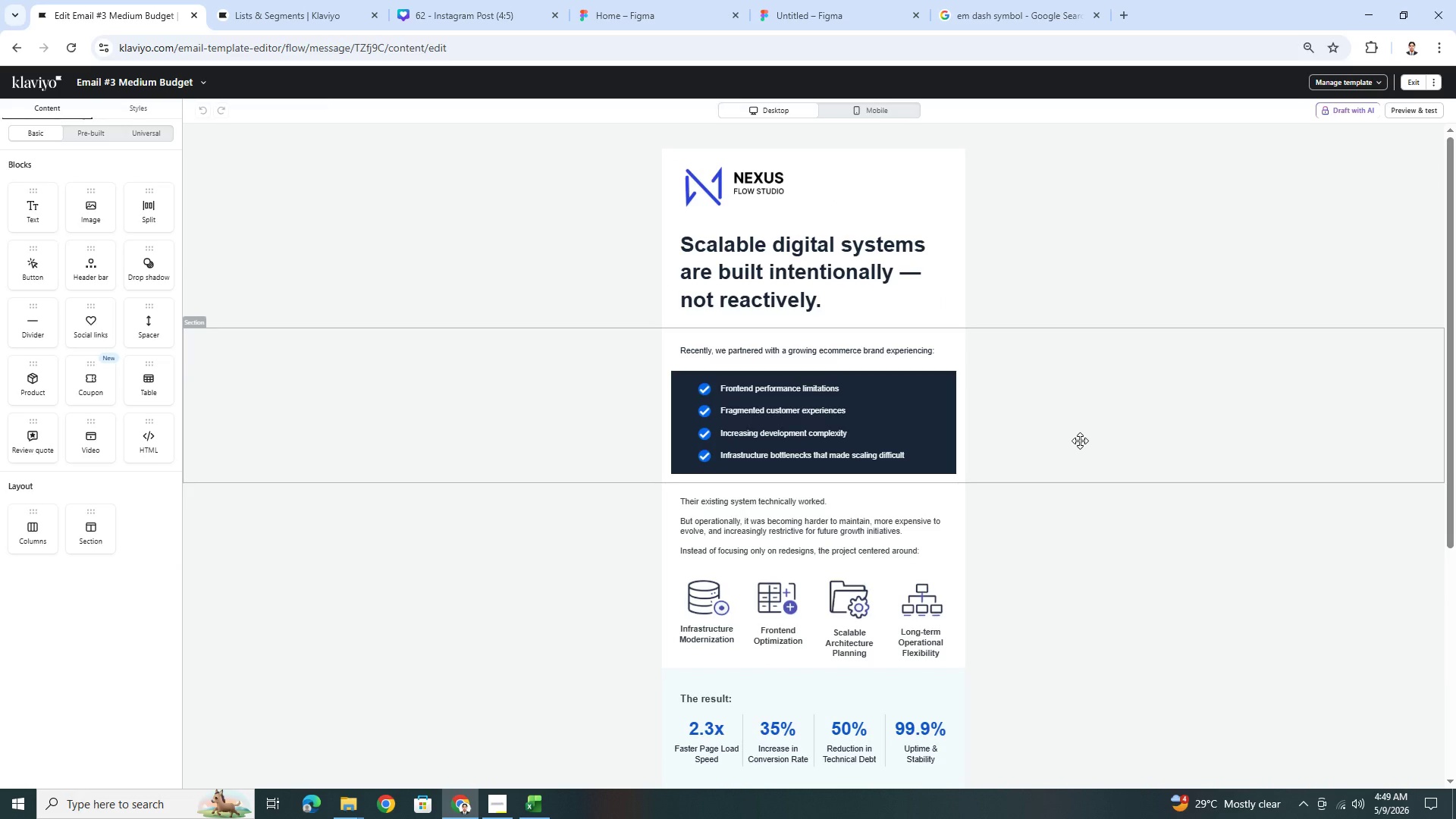 
double_click([756, 288])
 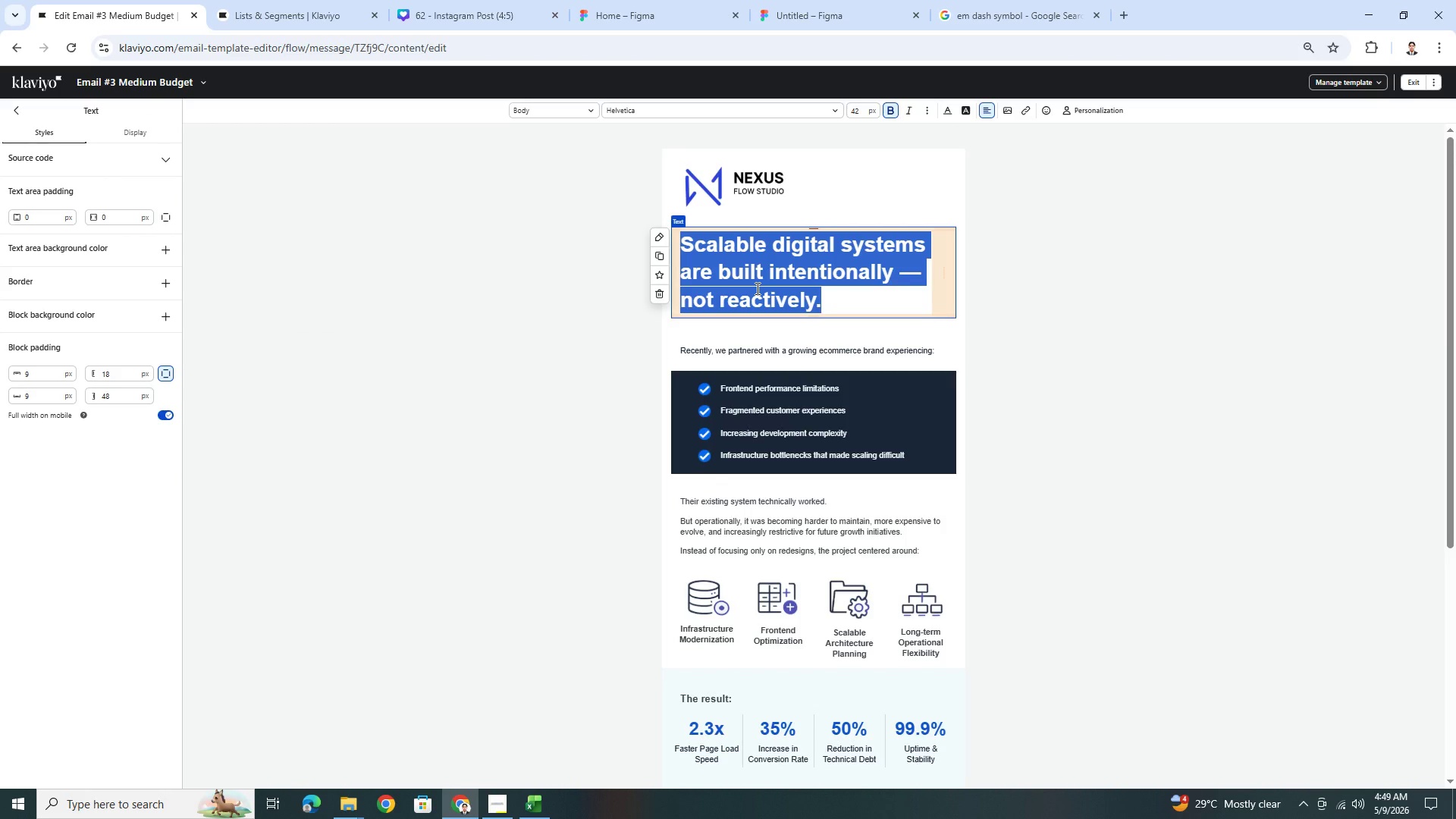 
wait(6.42)
 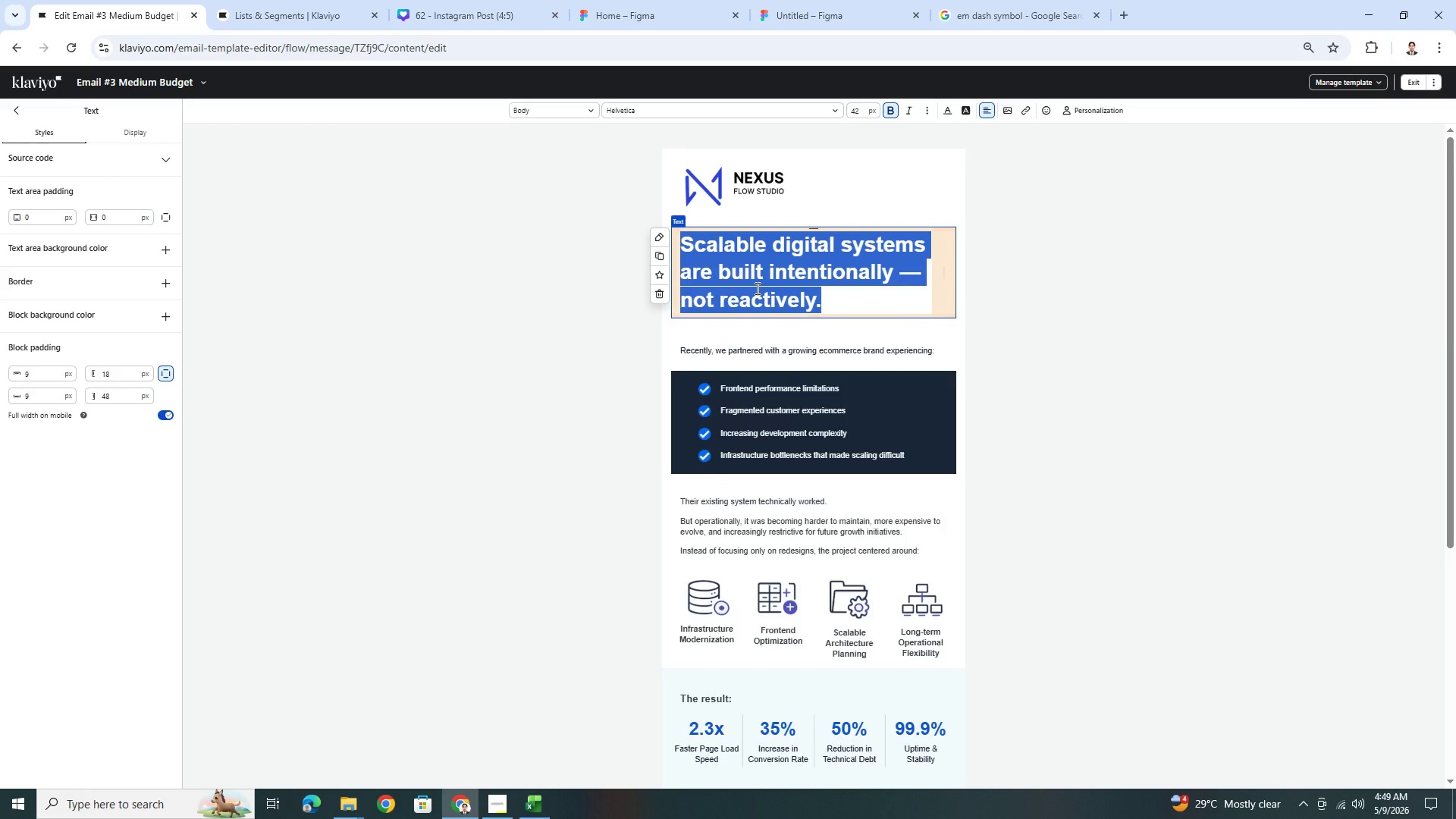 
type(The smartest )
 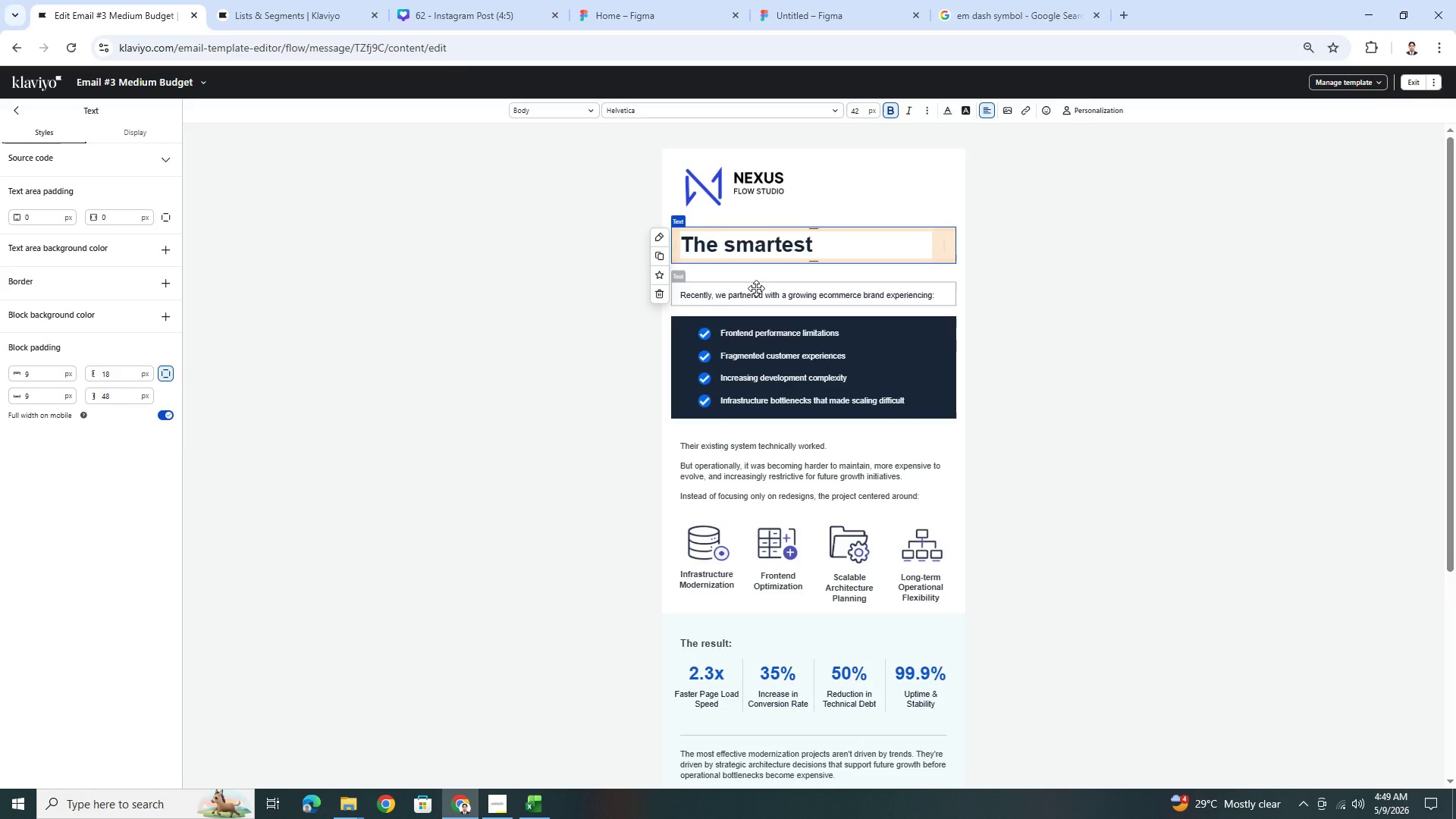 
type(modernization )
 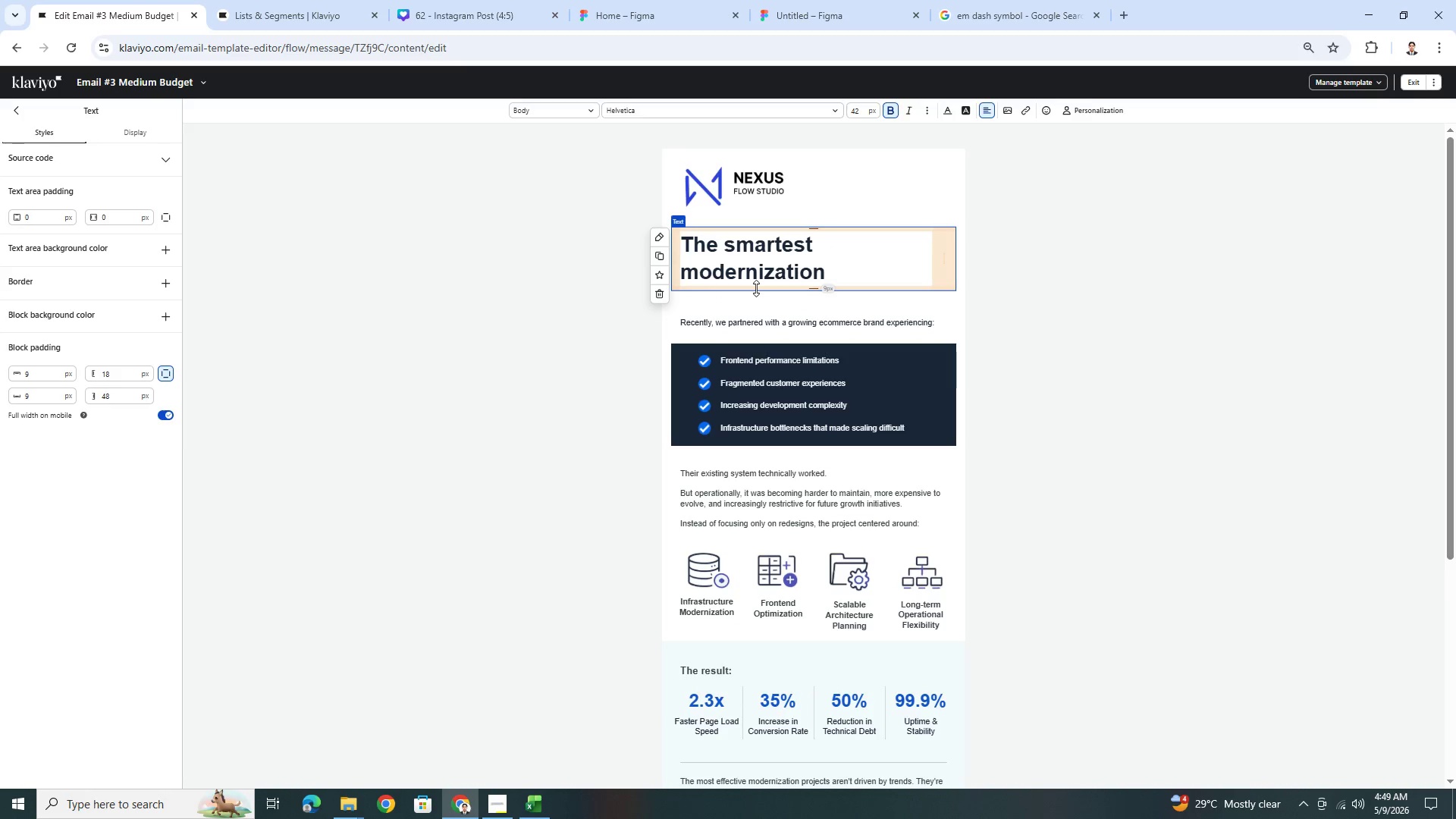 
type(strategies are sus)
key(Backspace)
key(Backspace)
key(Backspace)
type(usually )
 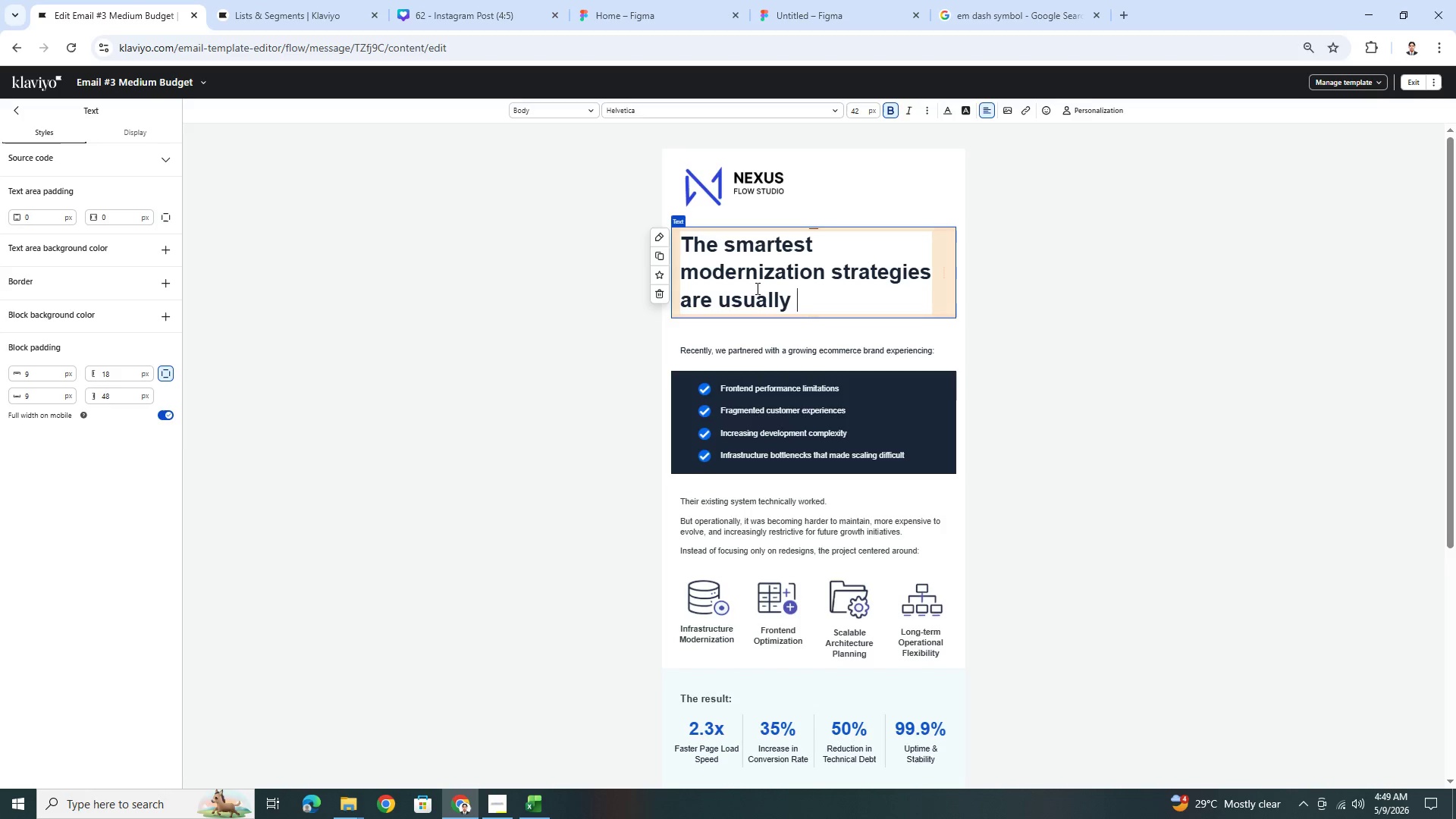 
type(phased.)
 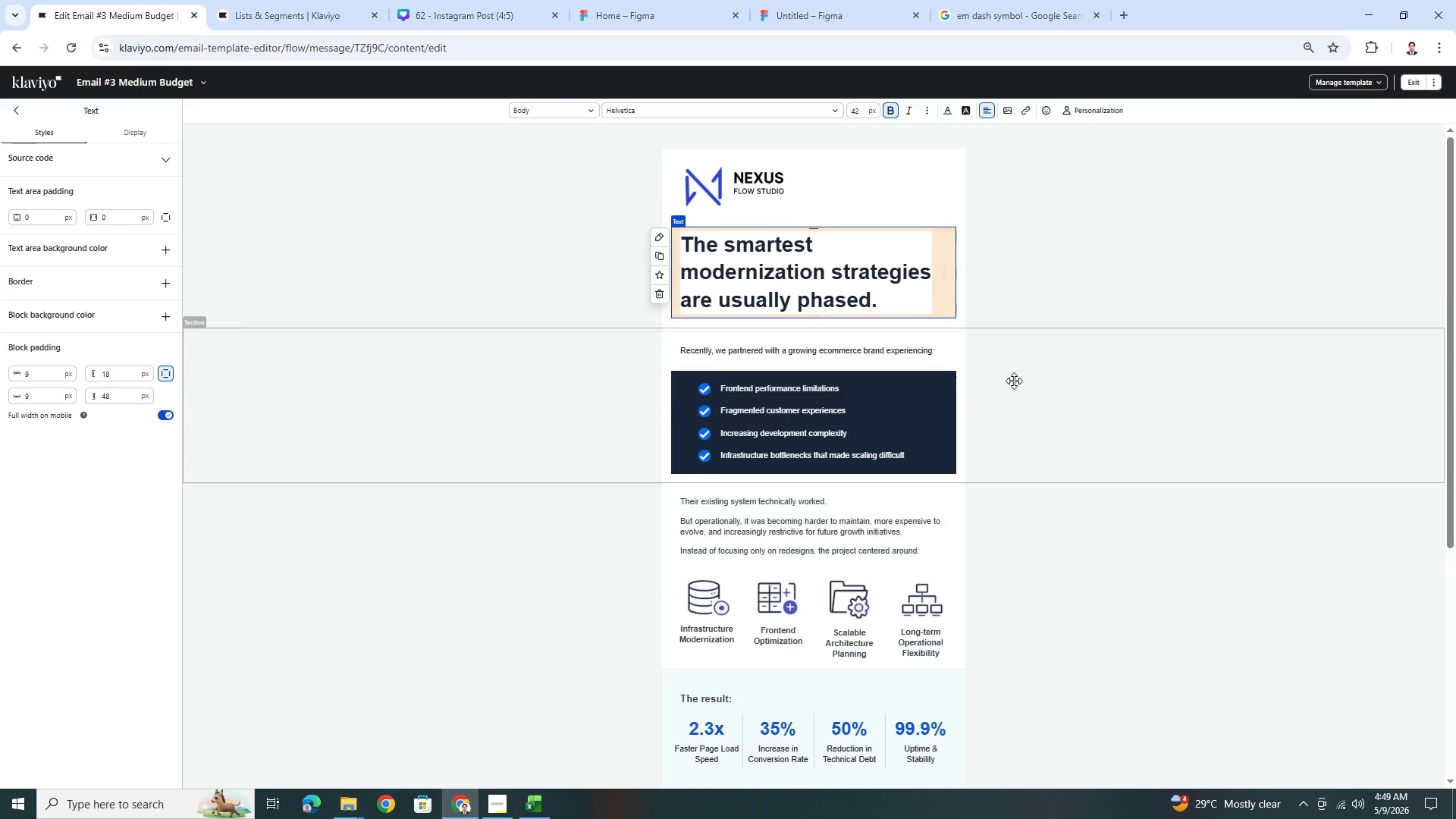 
left_click([1033, 377])
 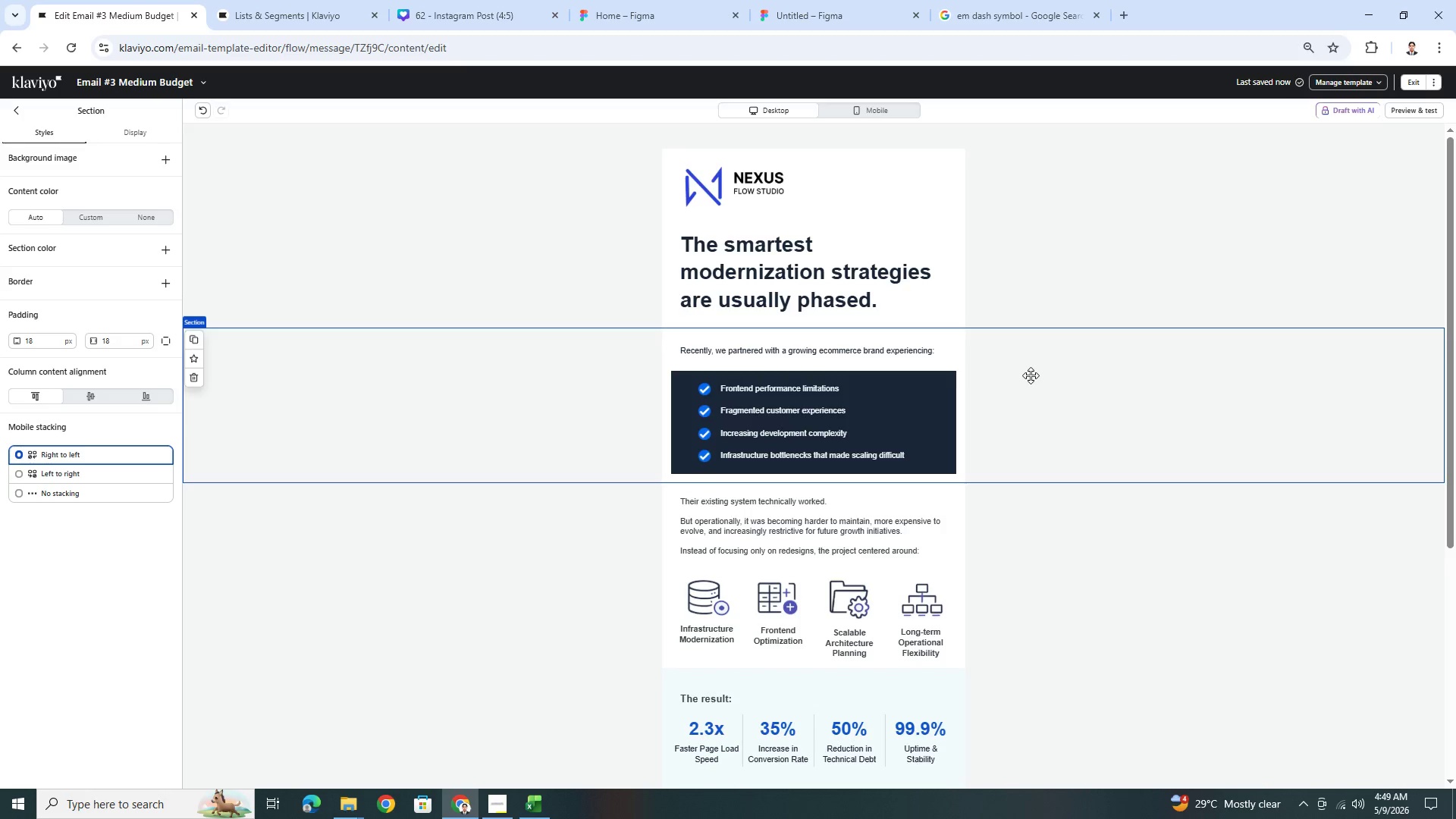 
left_click([868, 102])
 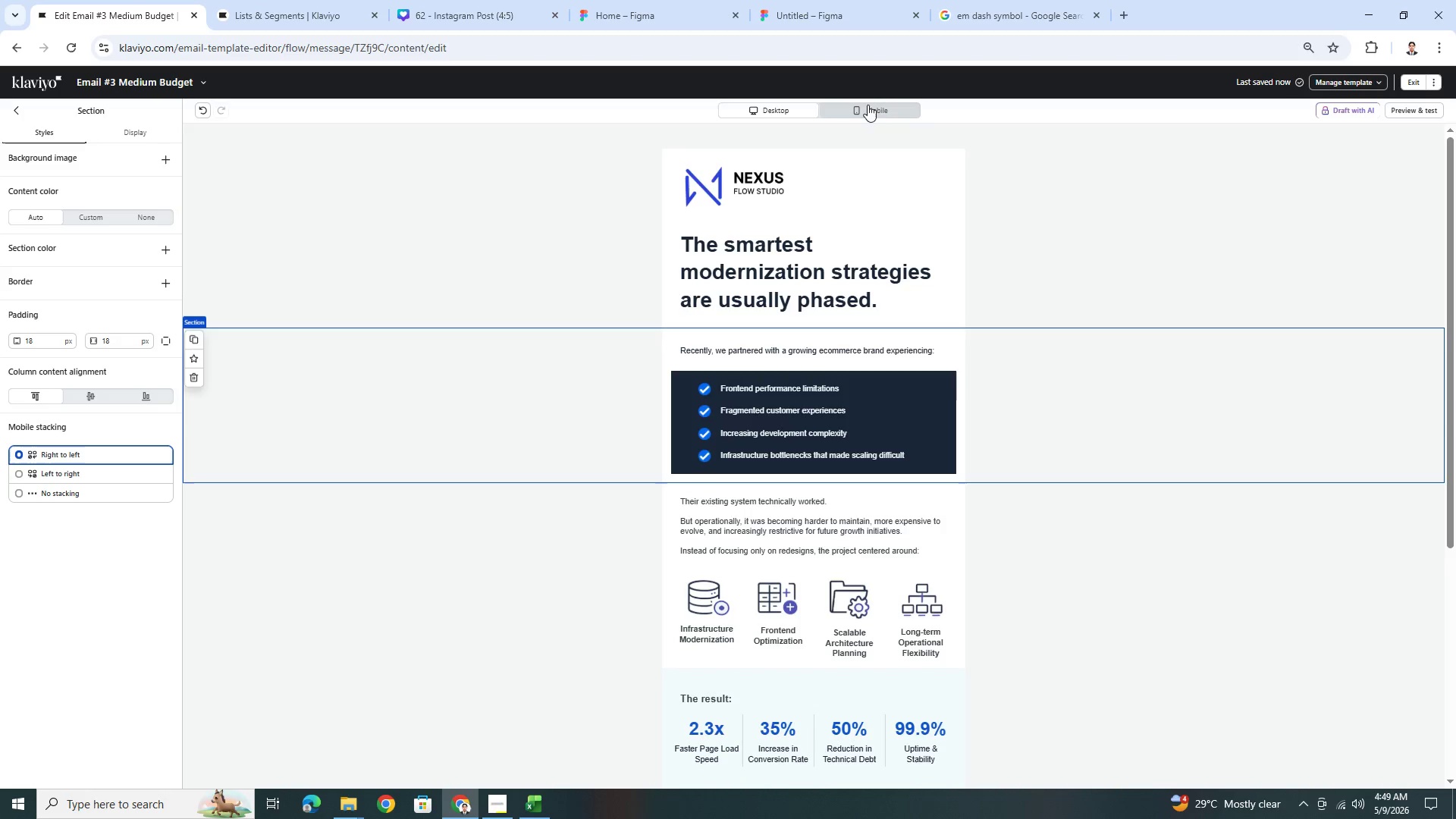 
left_click([868, 106])
 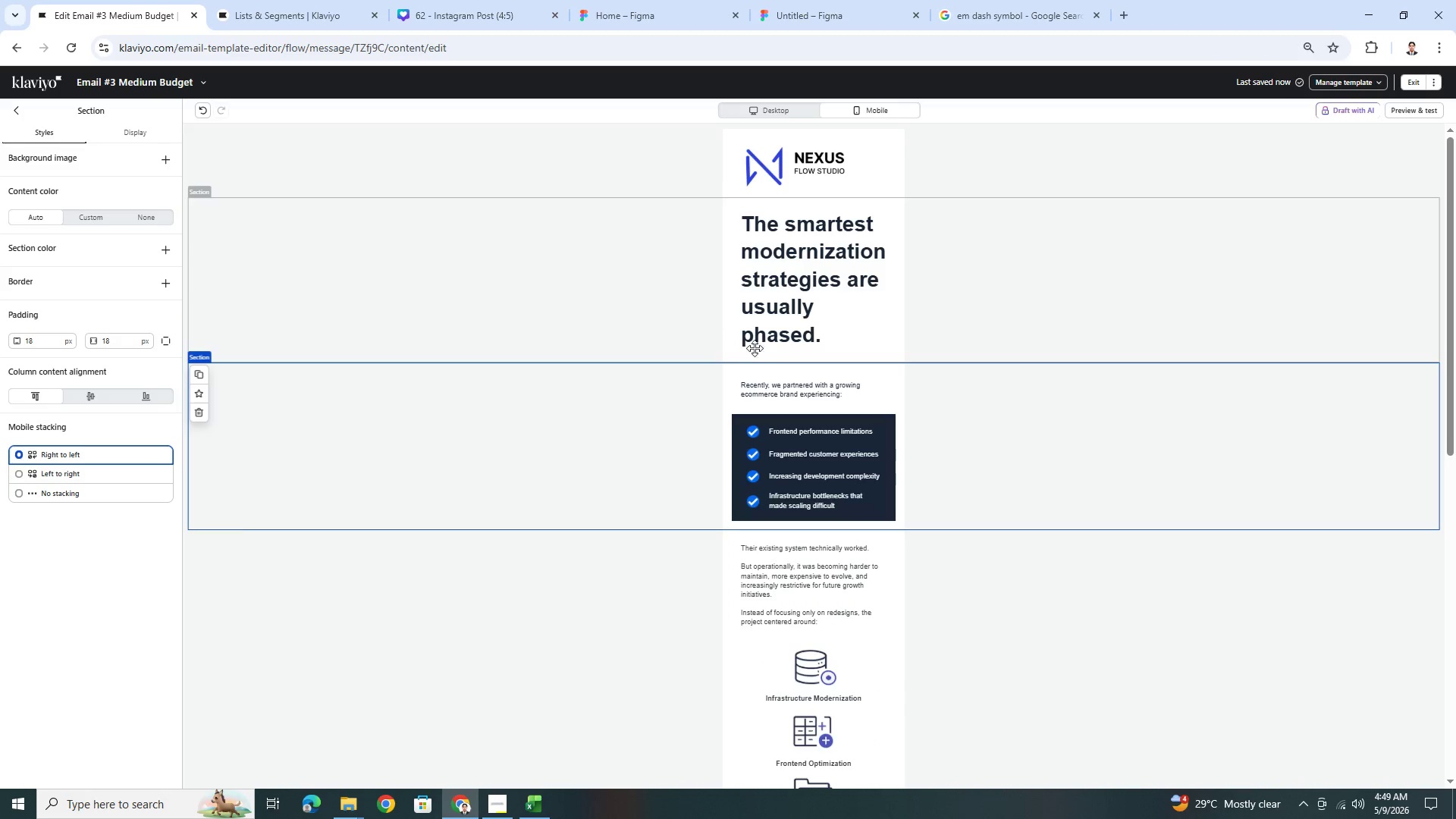 
left_click([761, 105])
 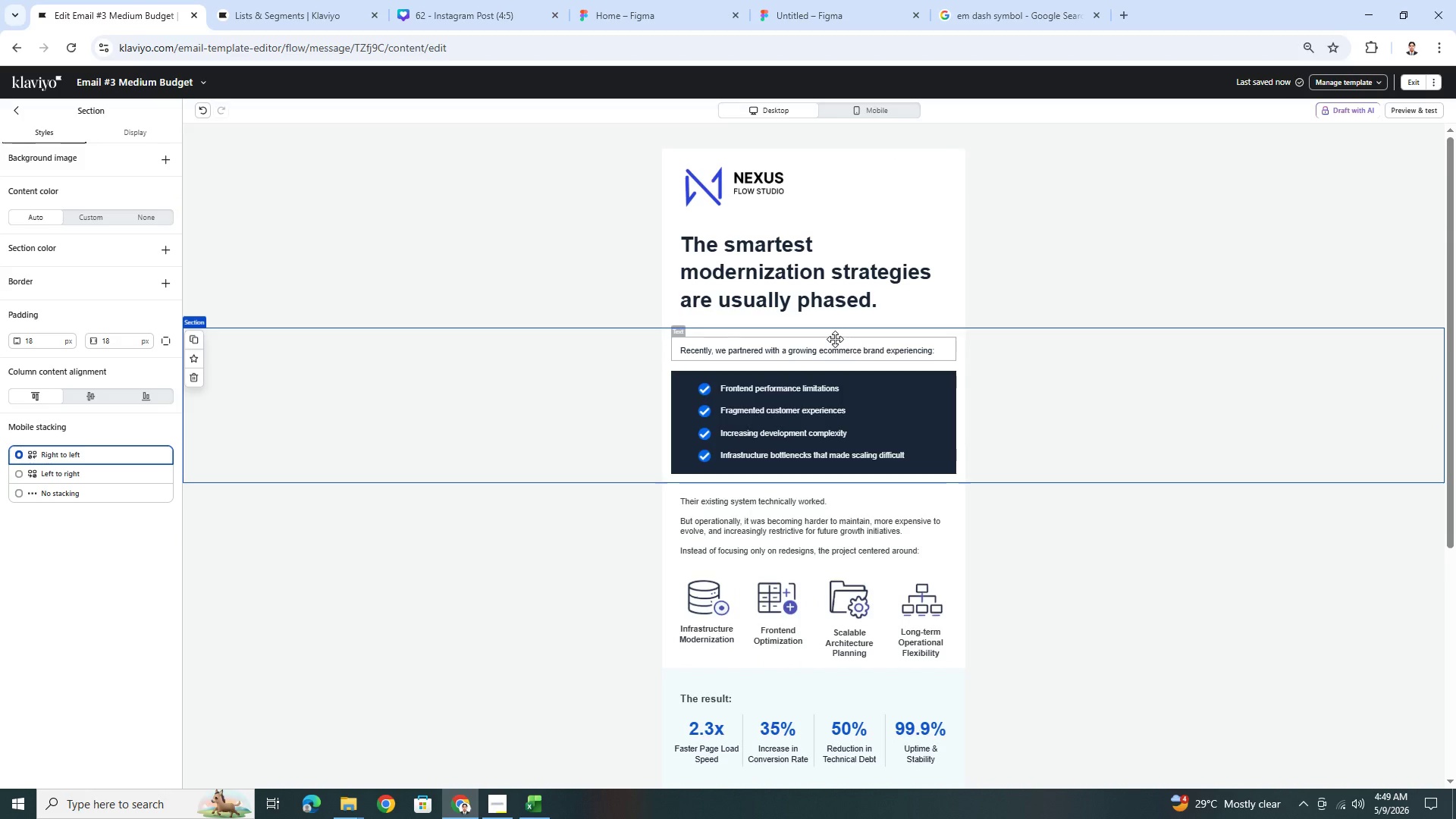 
wait(8.19)
 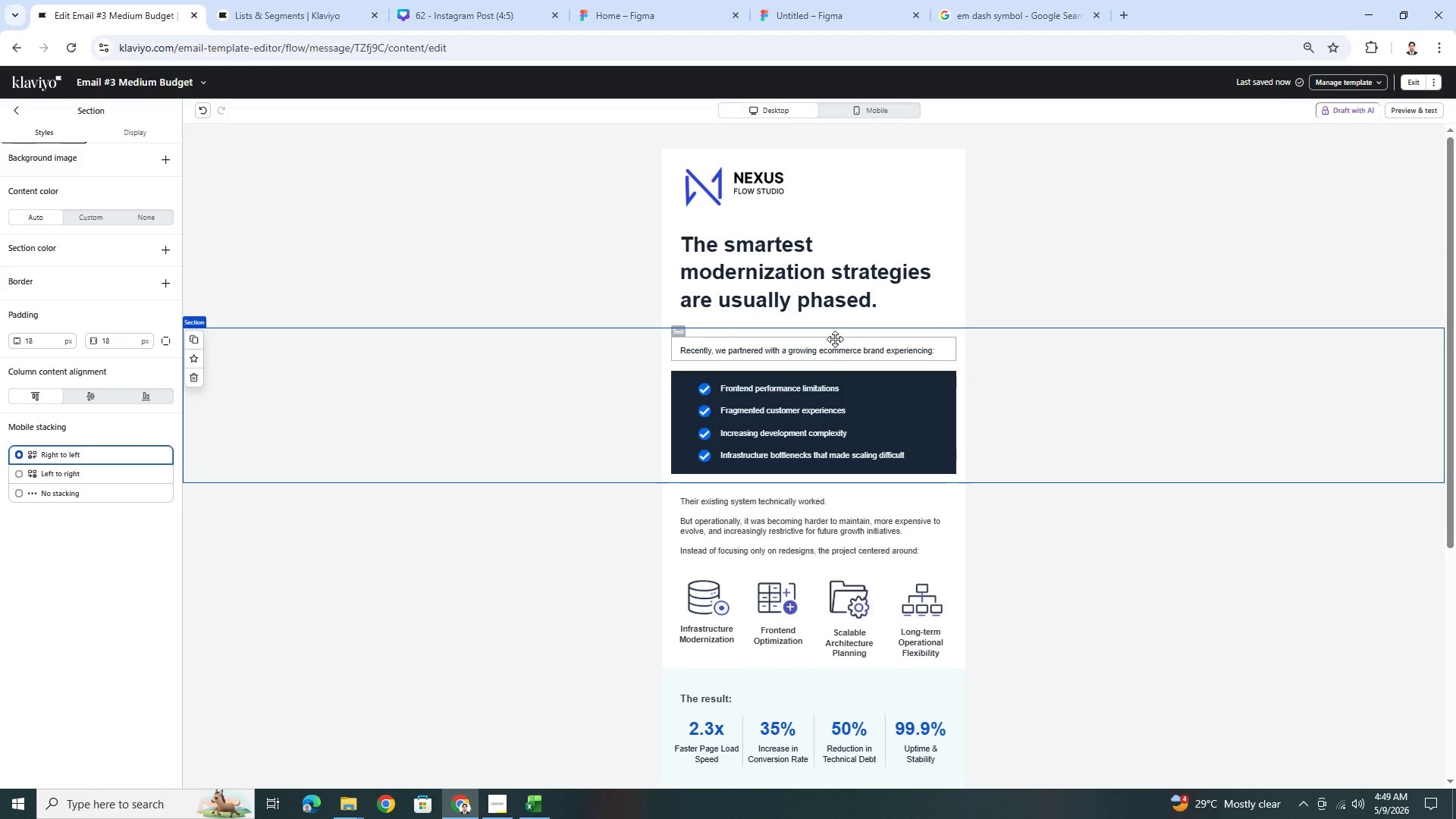 
double_click([837, 346])
 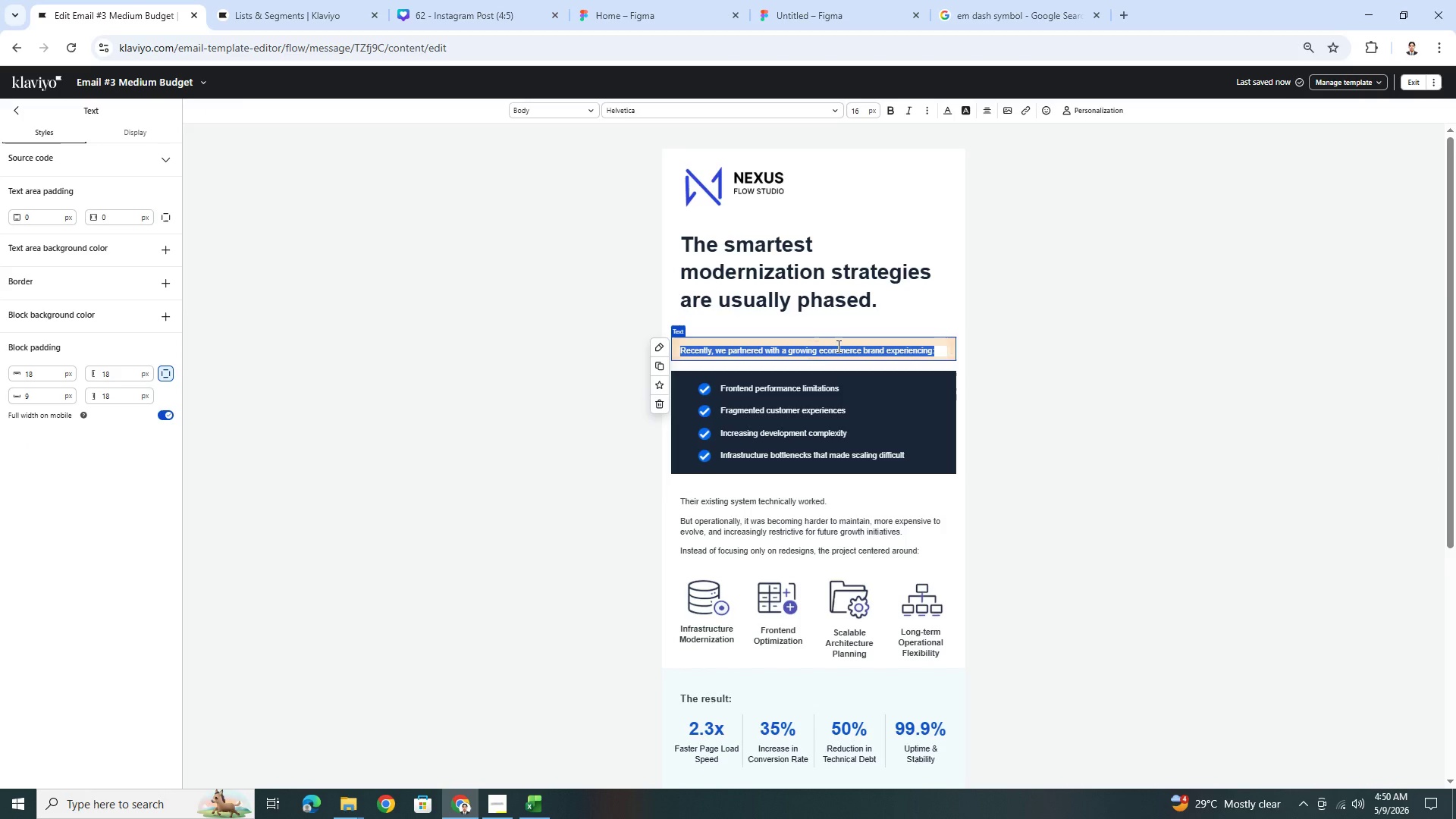 
wait(15.41)
 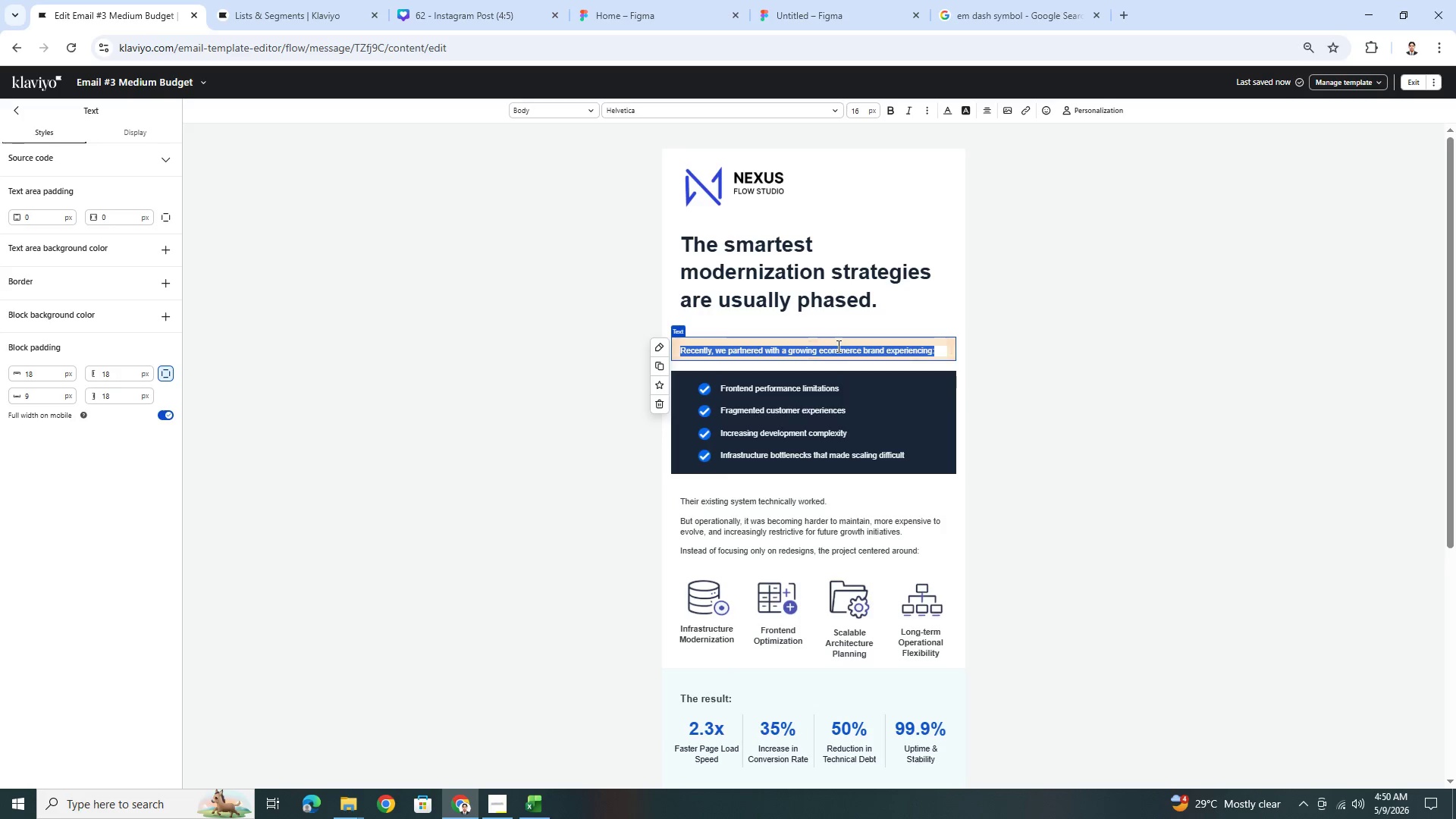 
type(Many growing brands assume )
 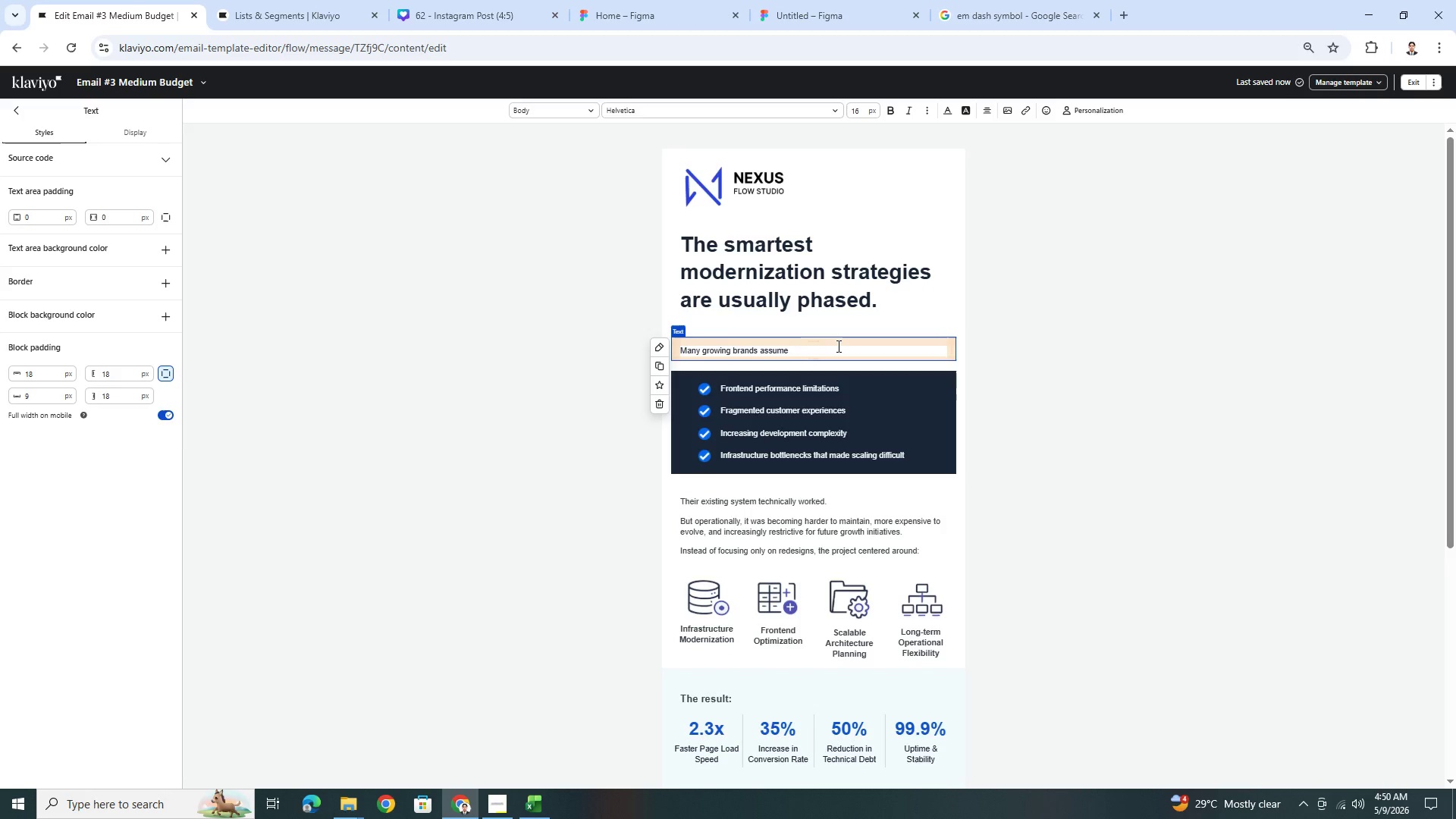 
type(modernization requires:)
 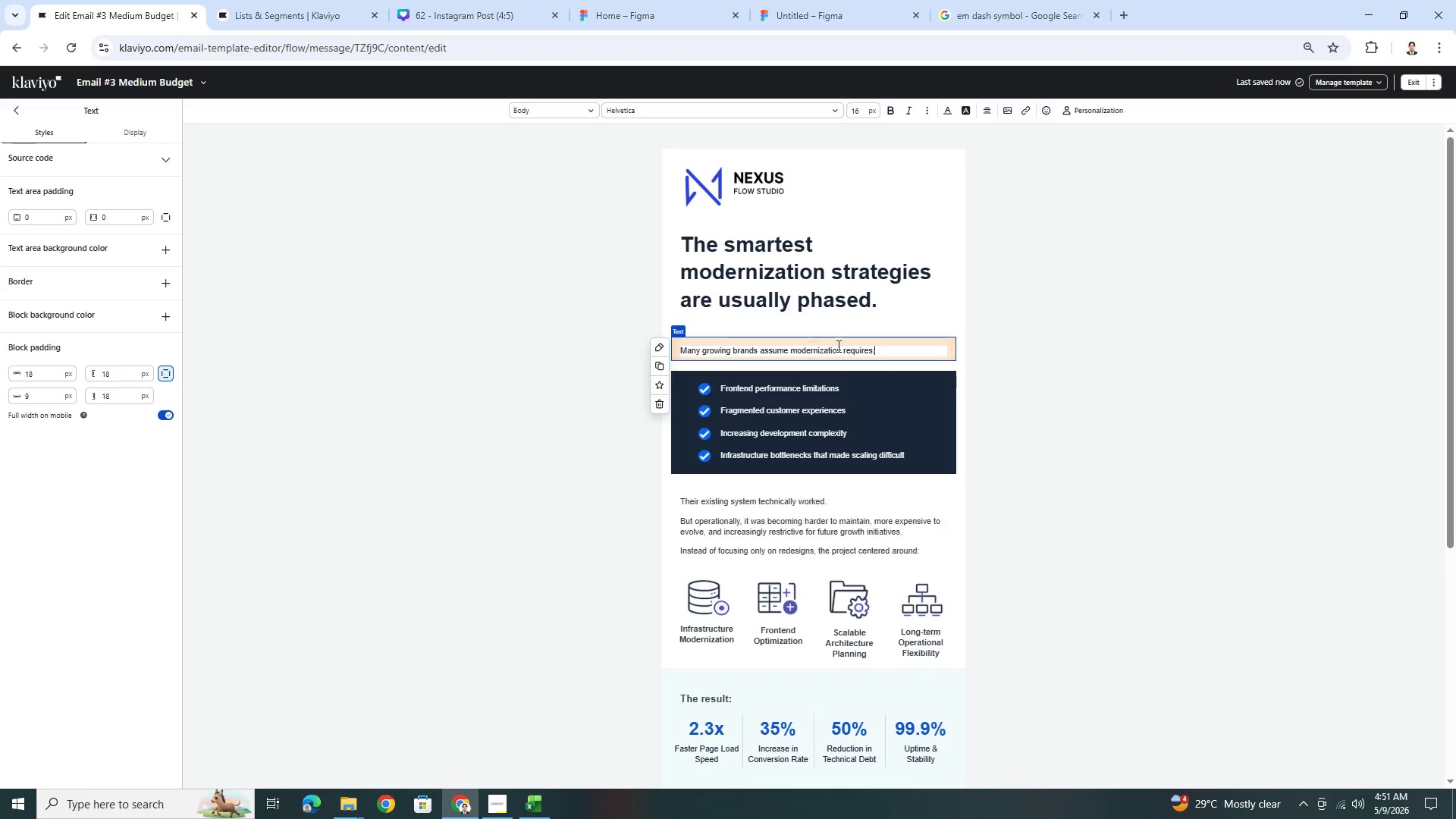 
wait(56.22)
 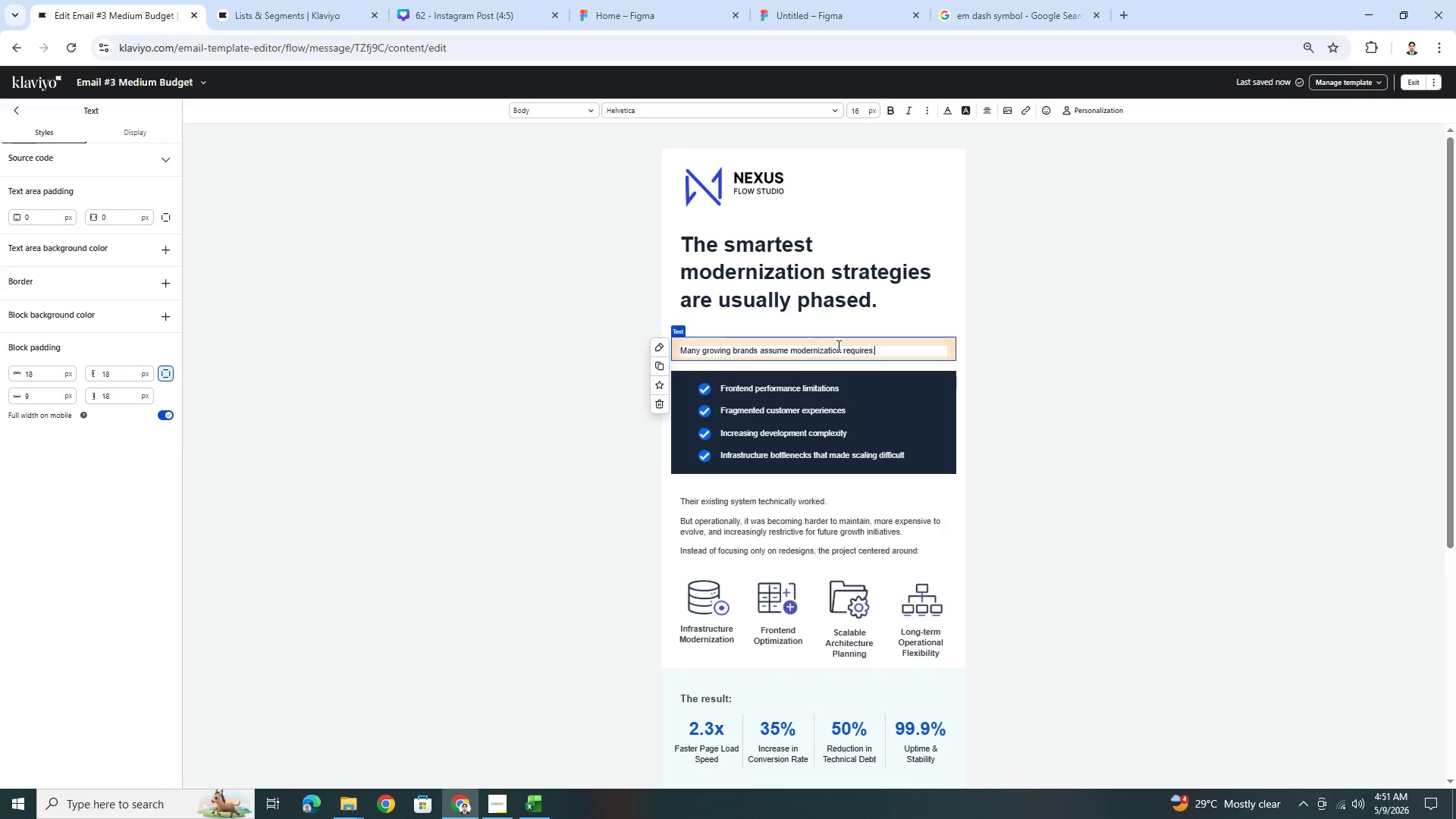 
double_click([857, 390])
 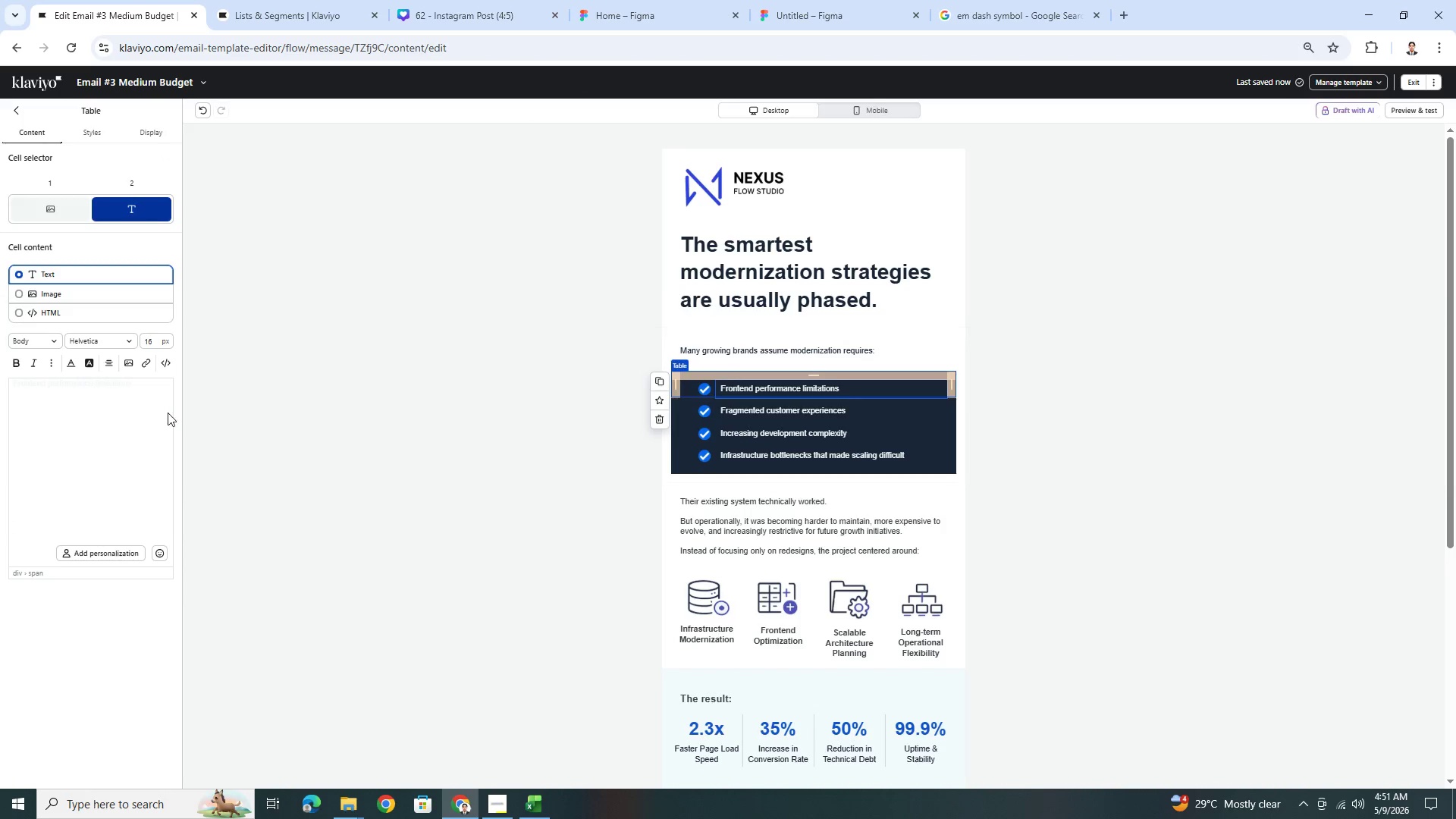 
double_click([82, 389])
 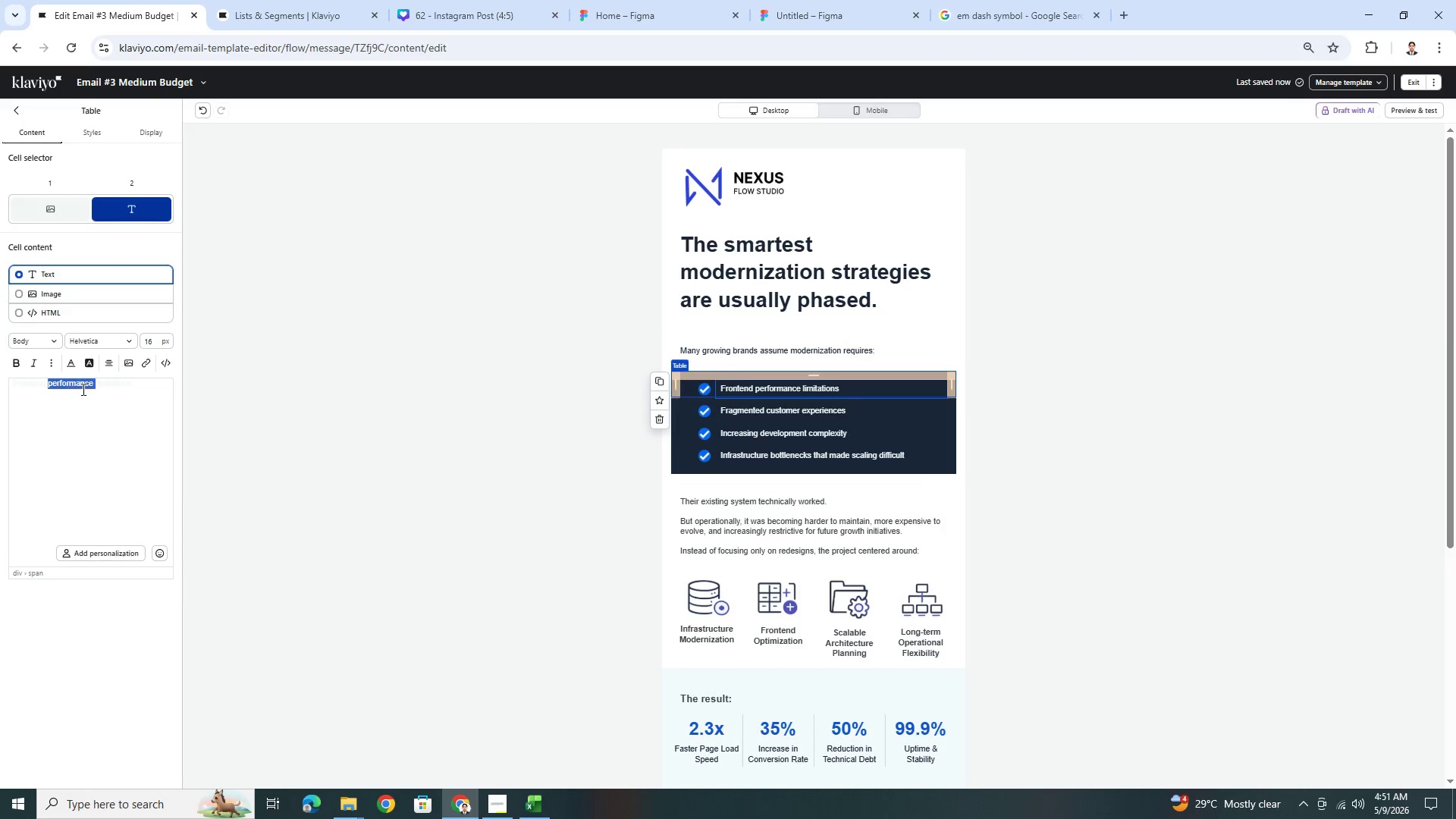 
triple_click([82, 389])
 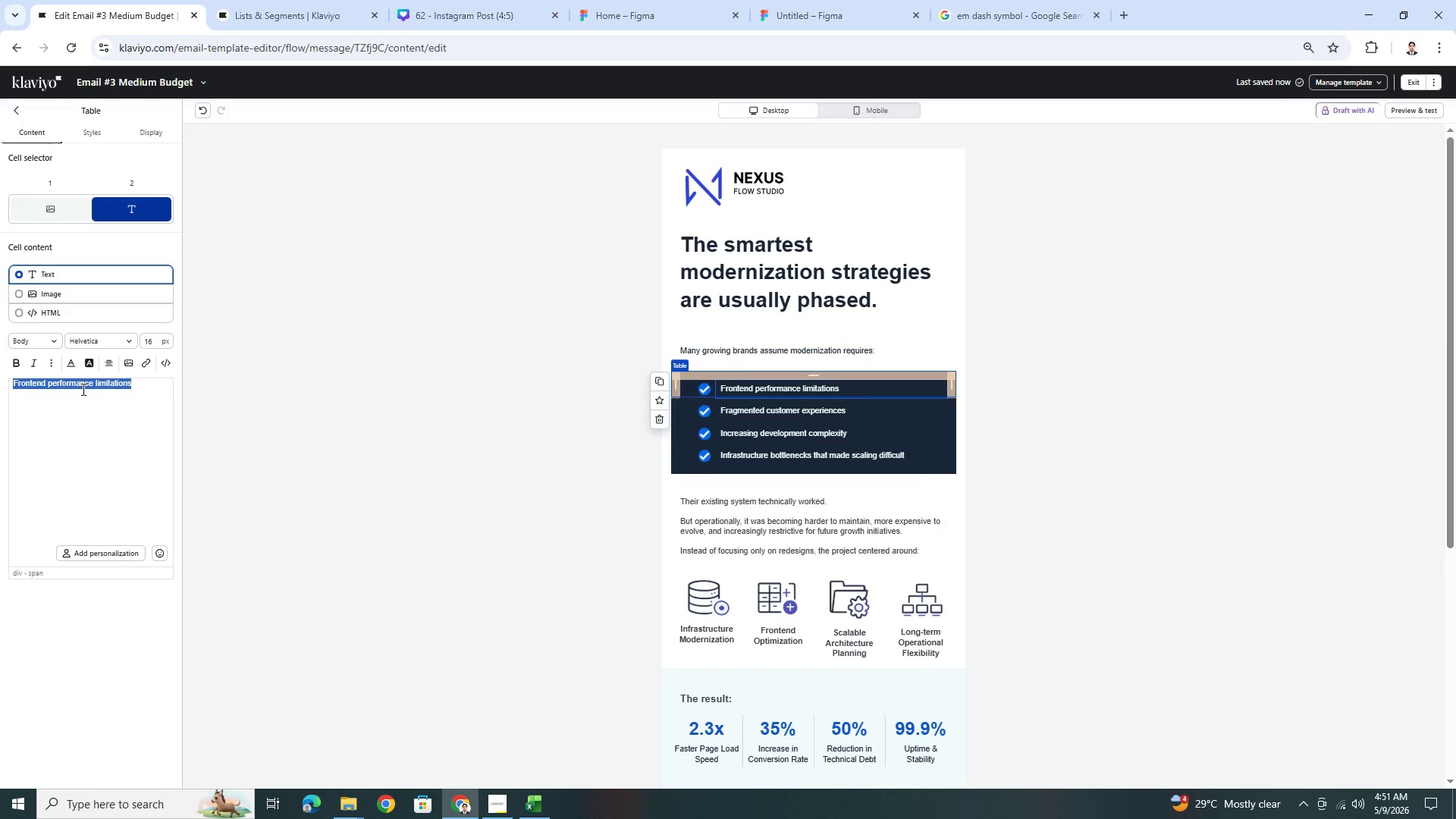 
type(complete rebuilds)
 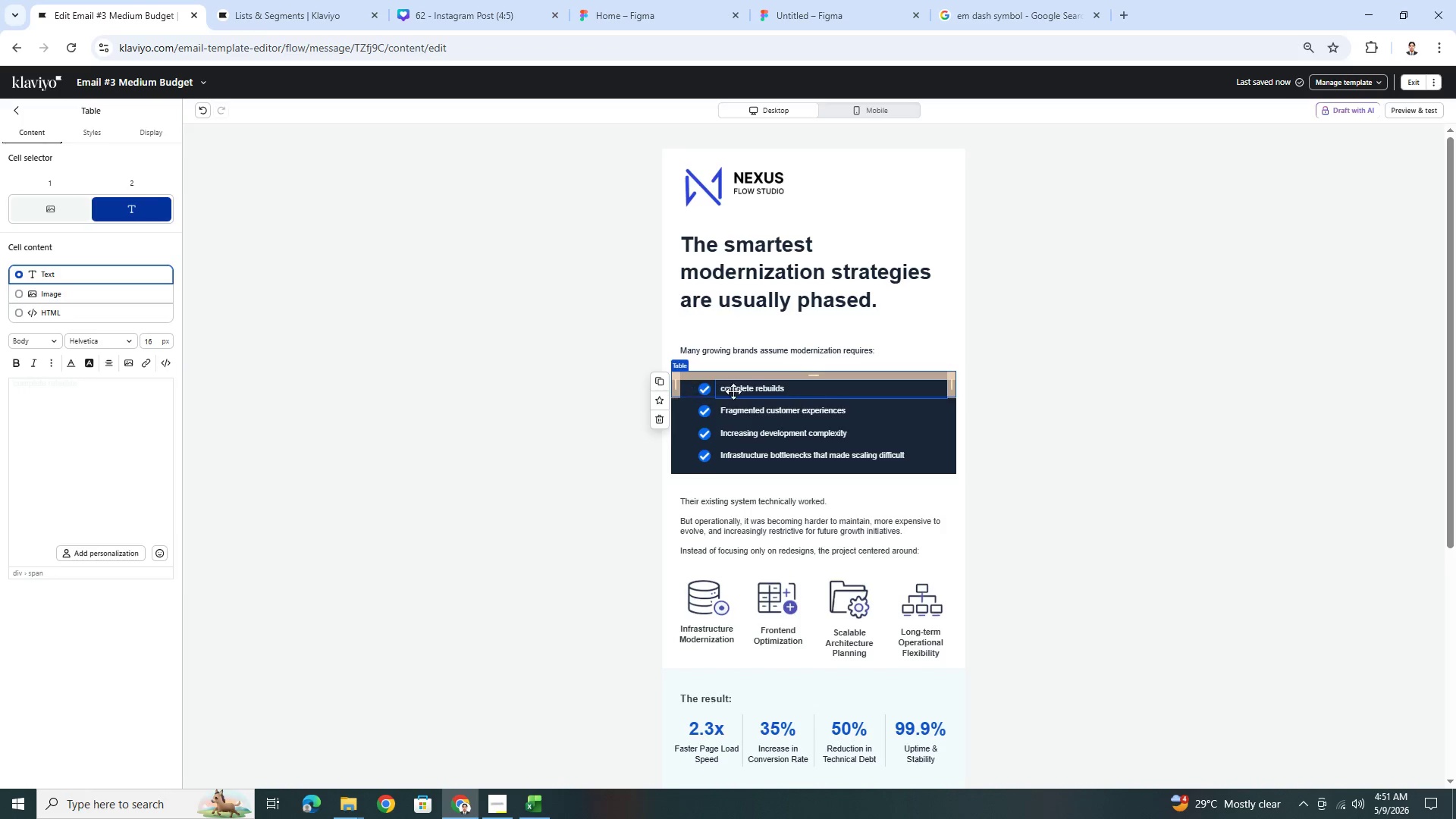 
left_click([784, 407])
 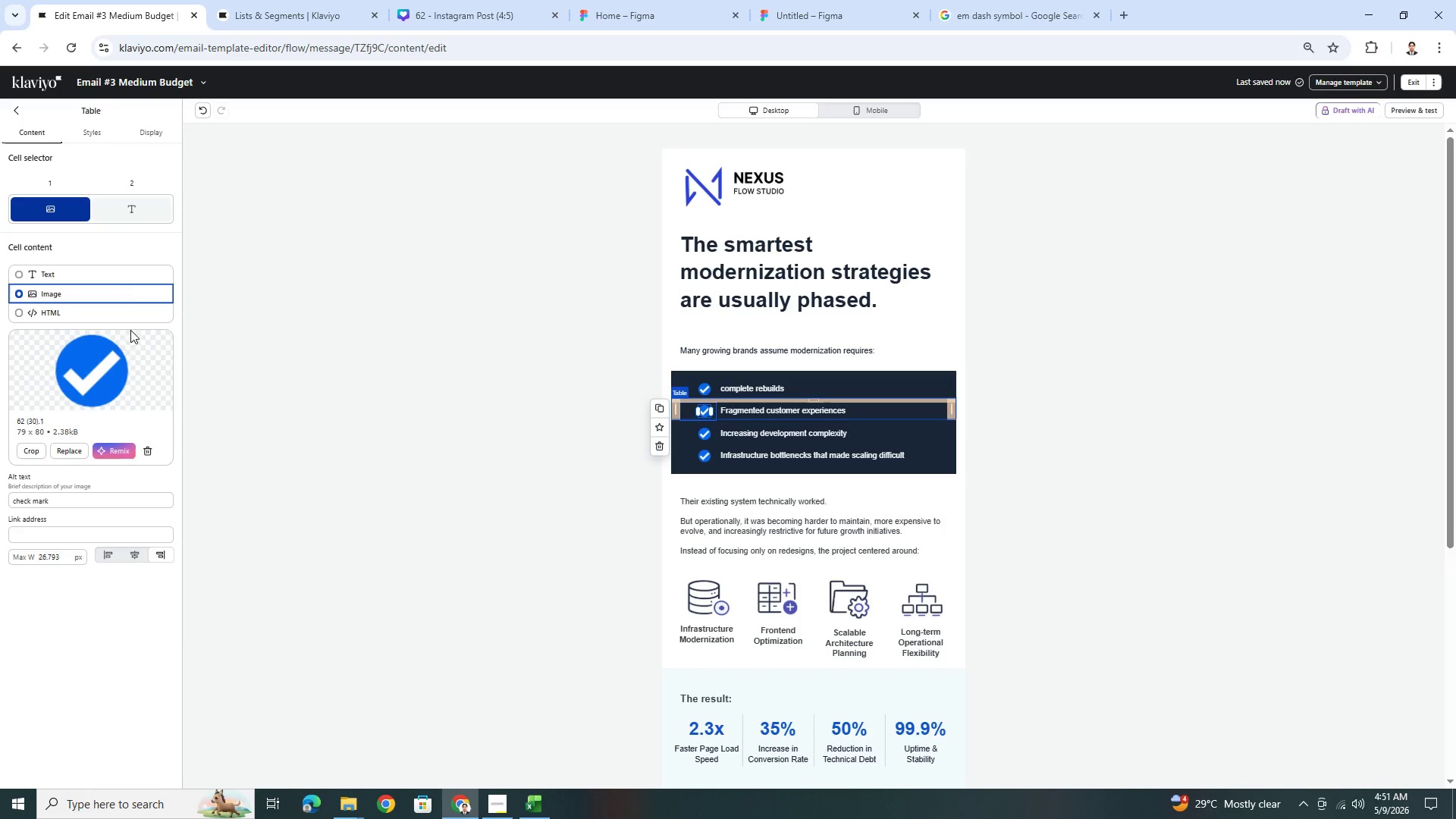 
left_click([124, 216])
 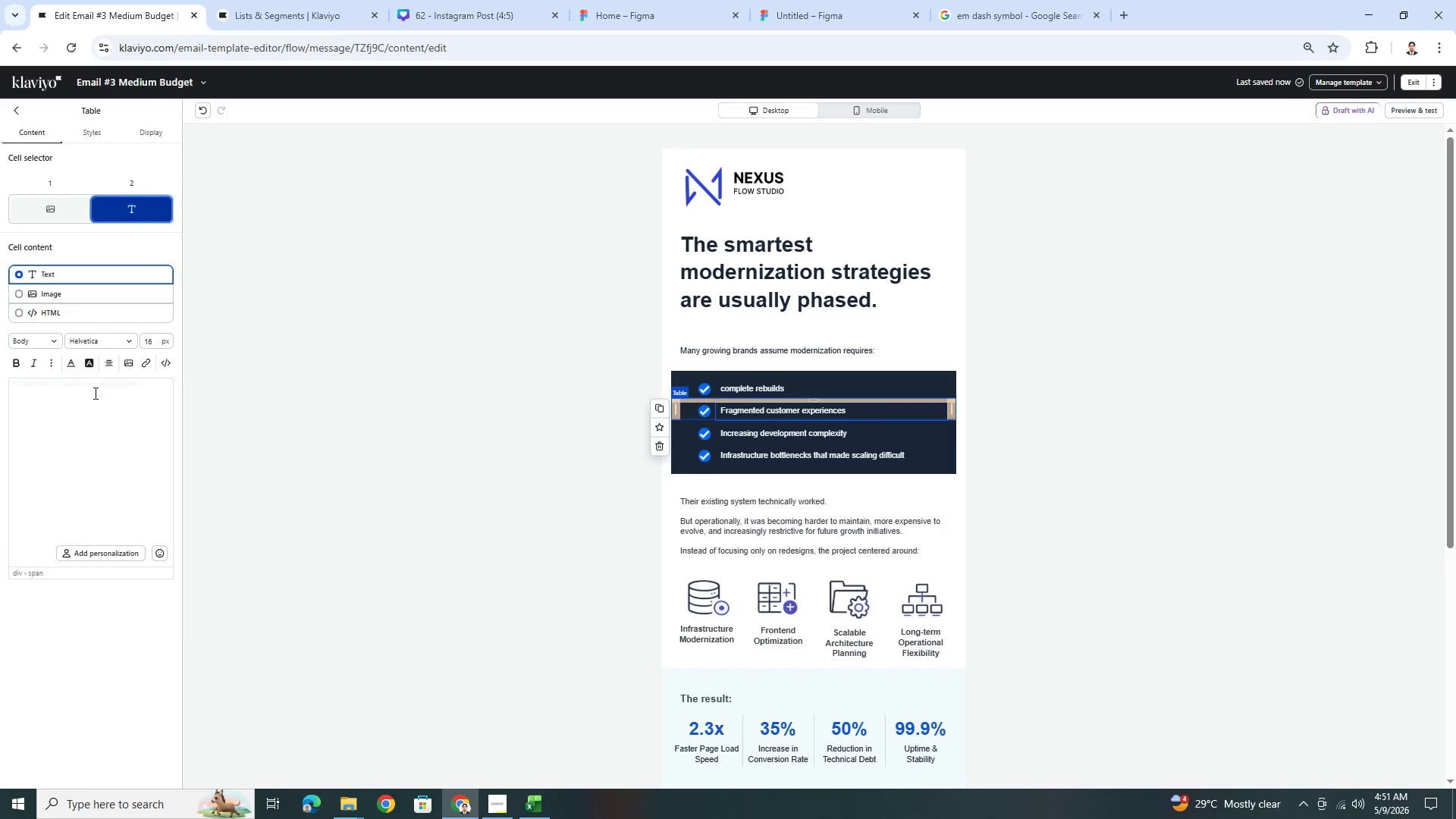 
double_click([94, 393])
 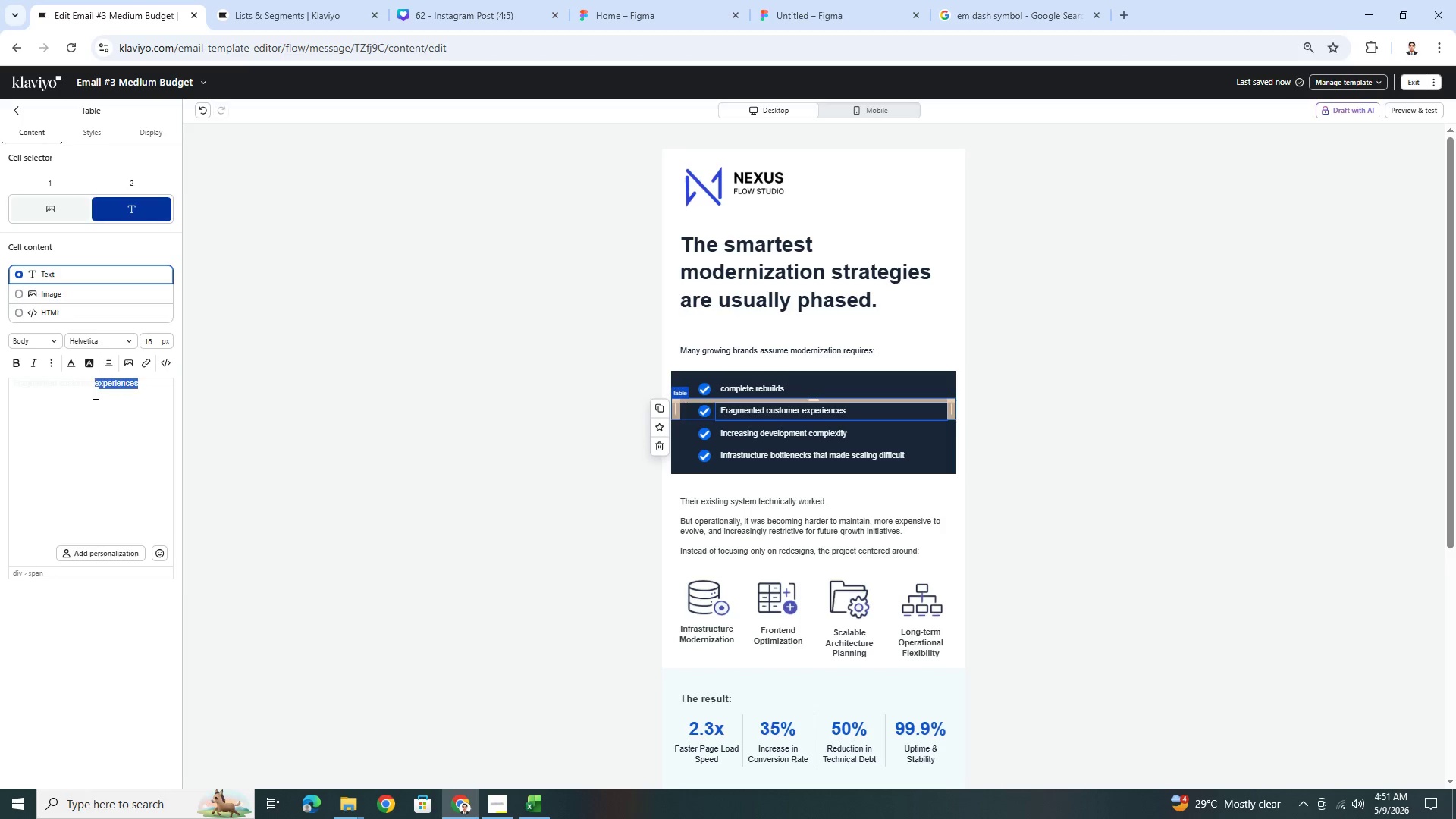 
triple_click([94, 393])
 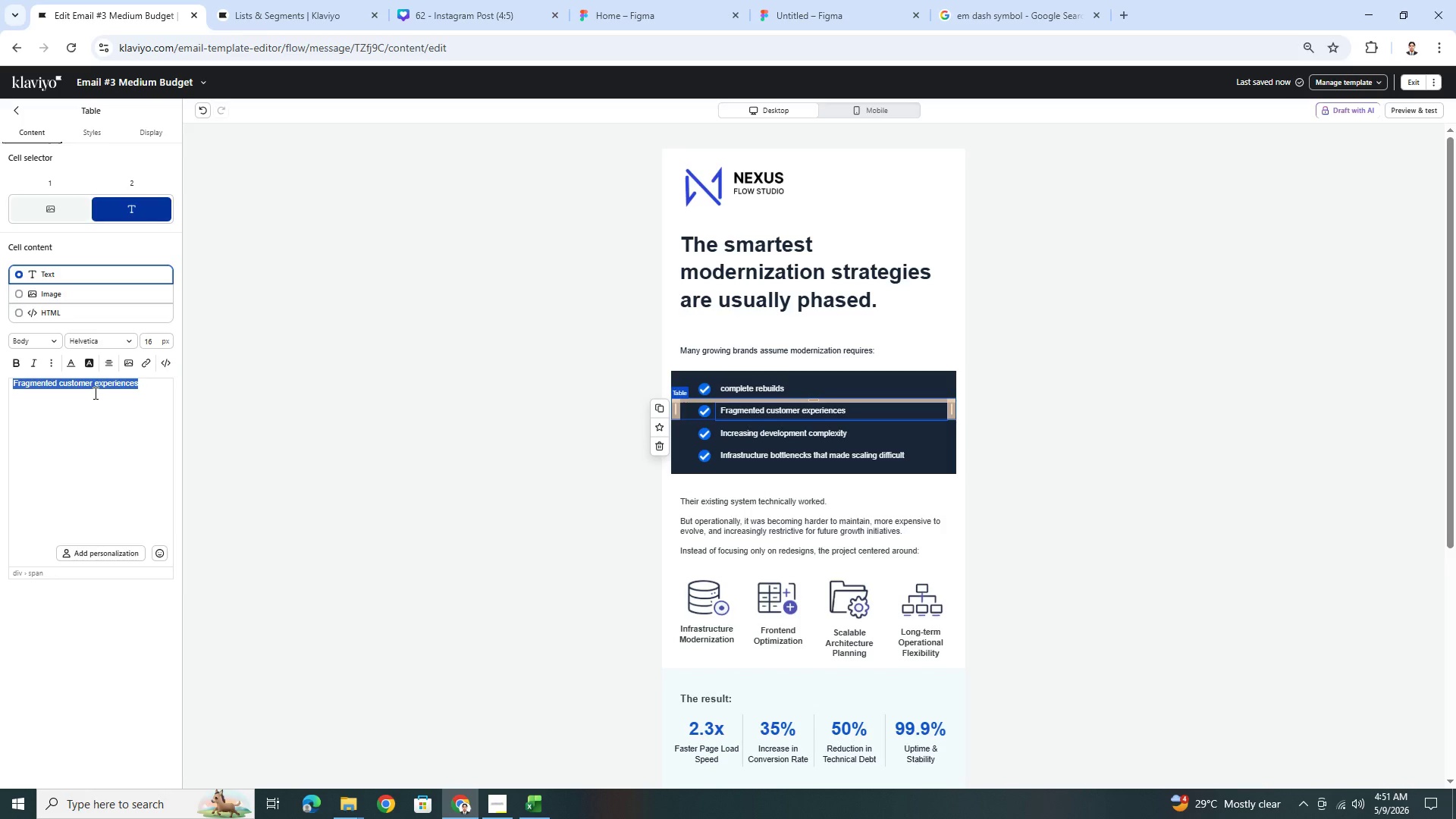 
wait(5.28)
 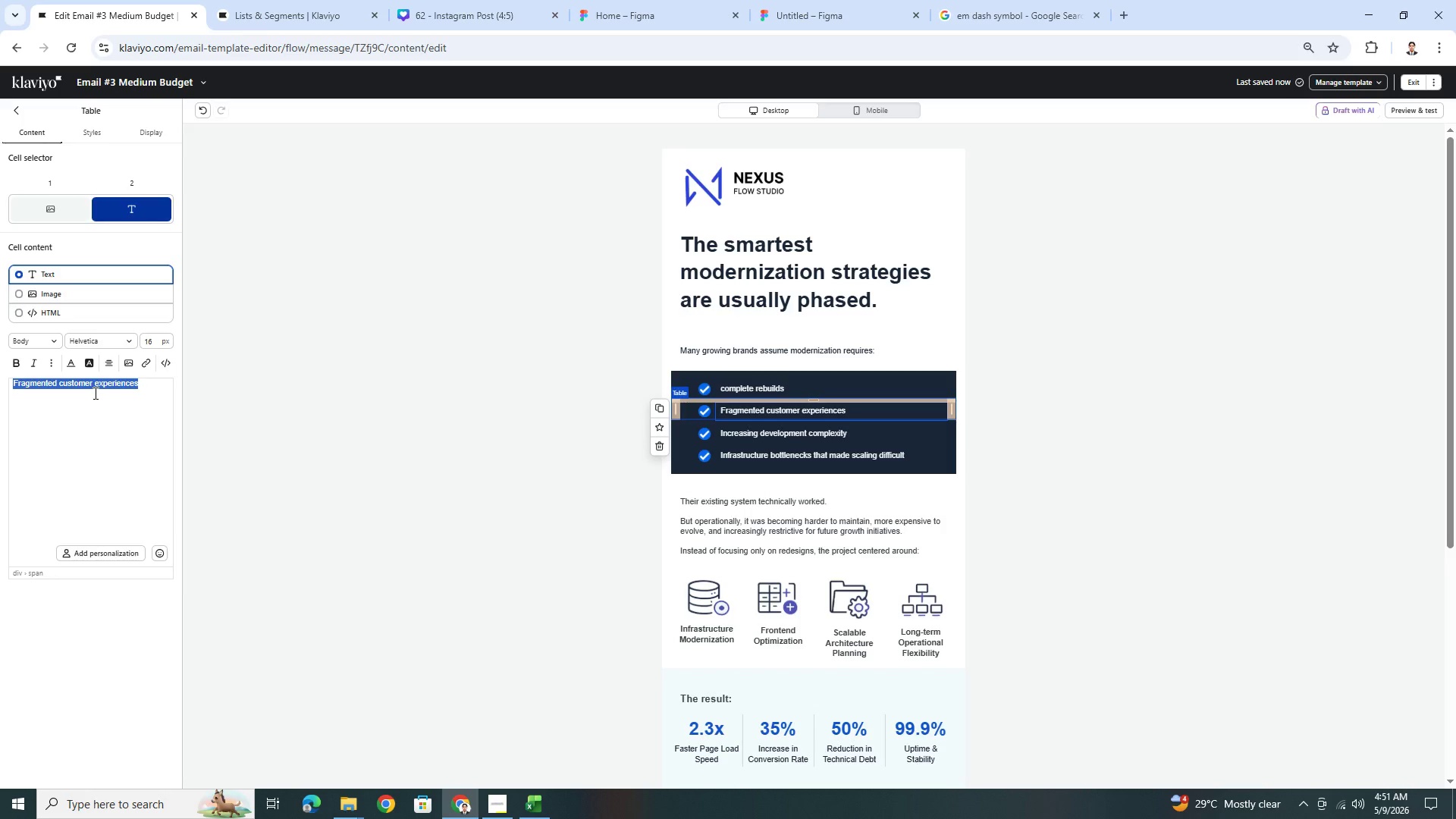 
type(Expensive infrastr)
 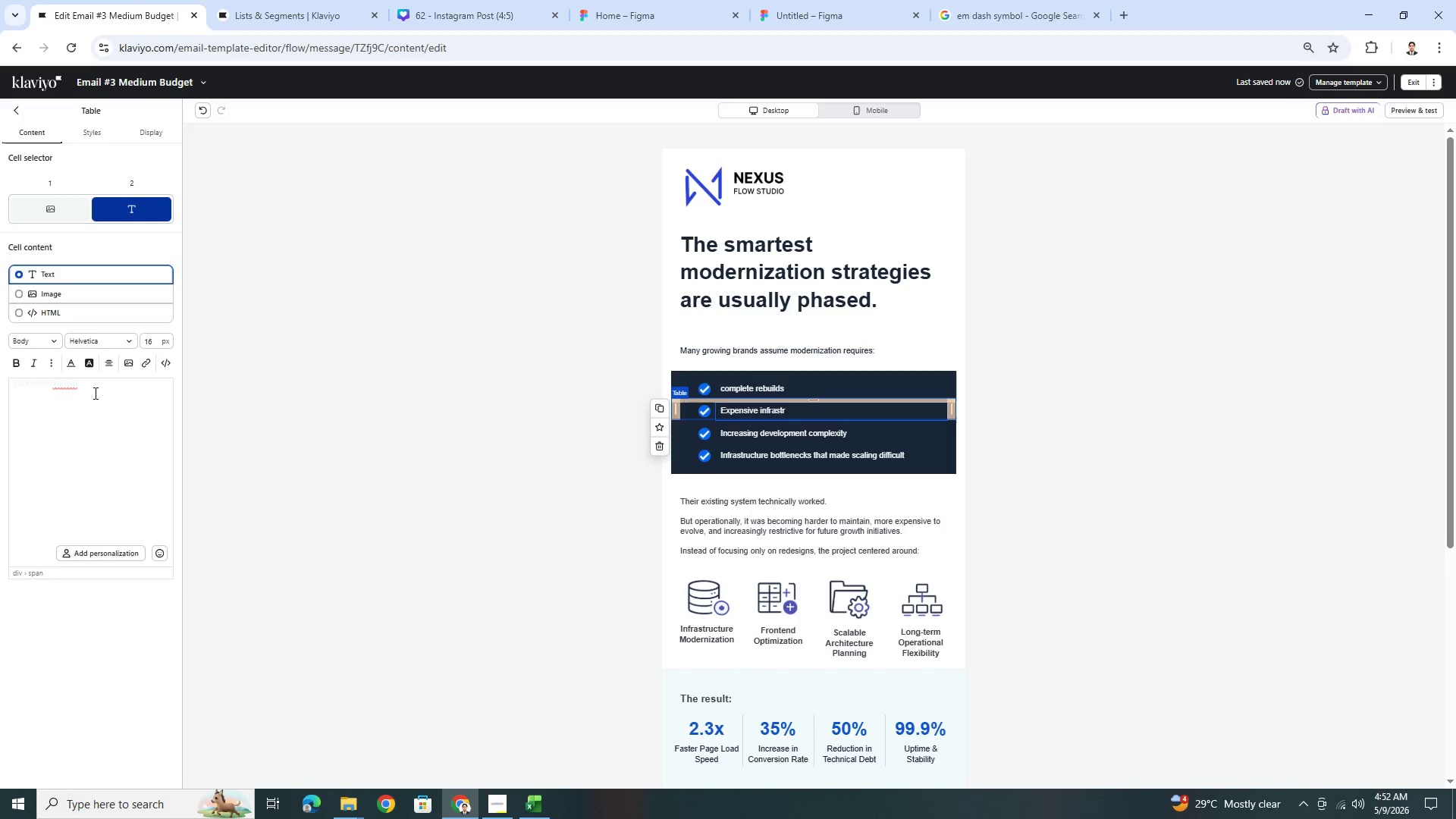 
type(ucture projects)
 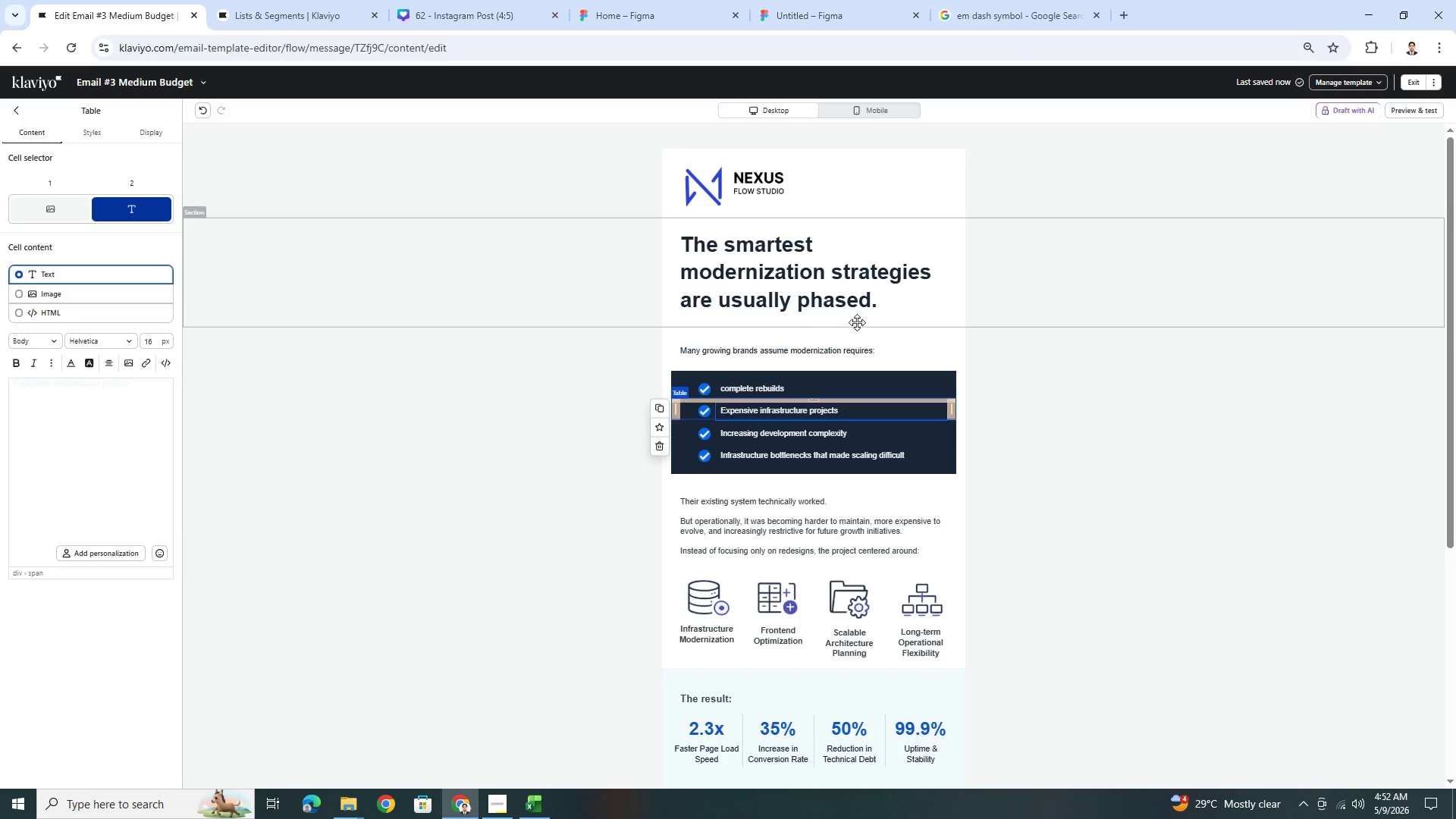 
left_click([845, 381])
 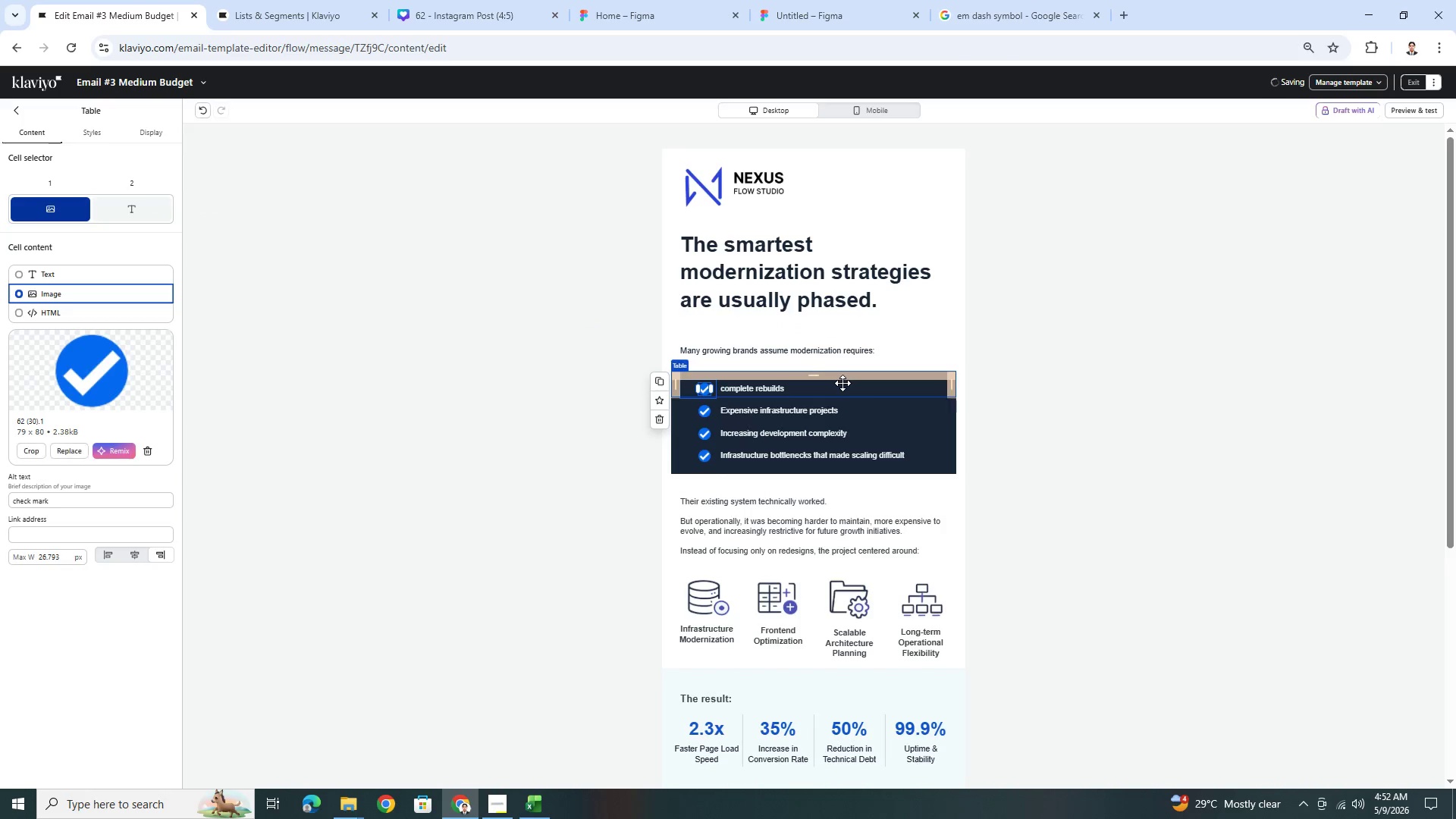 
left_click([843, 383])
 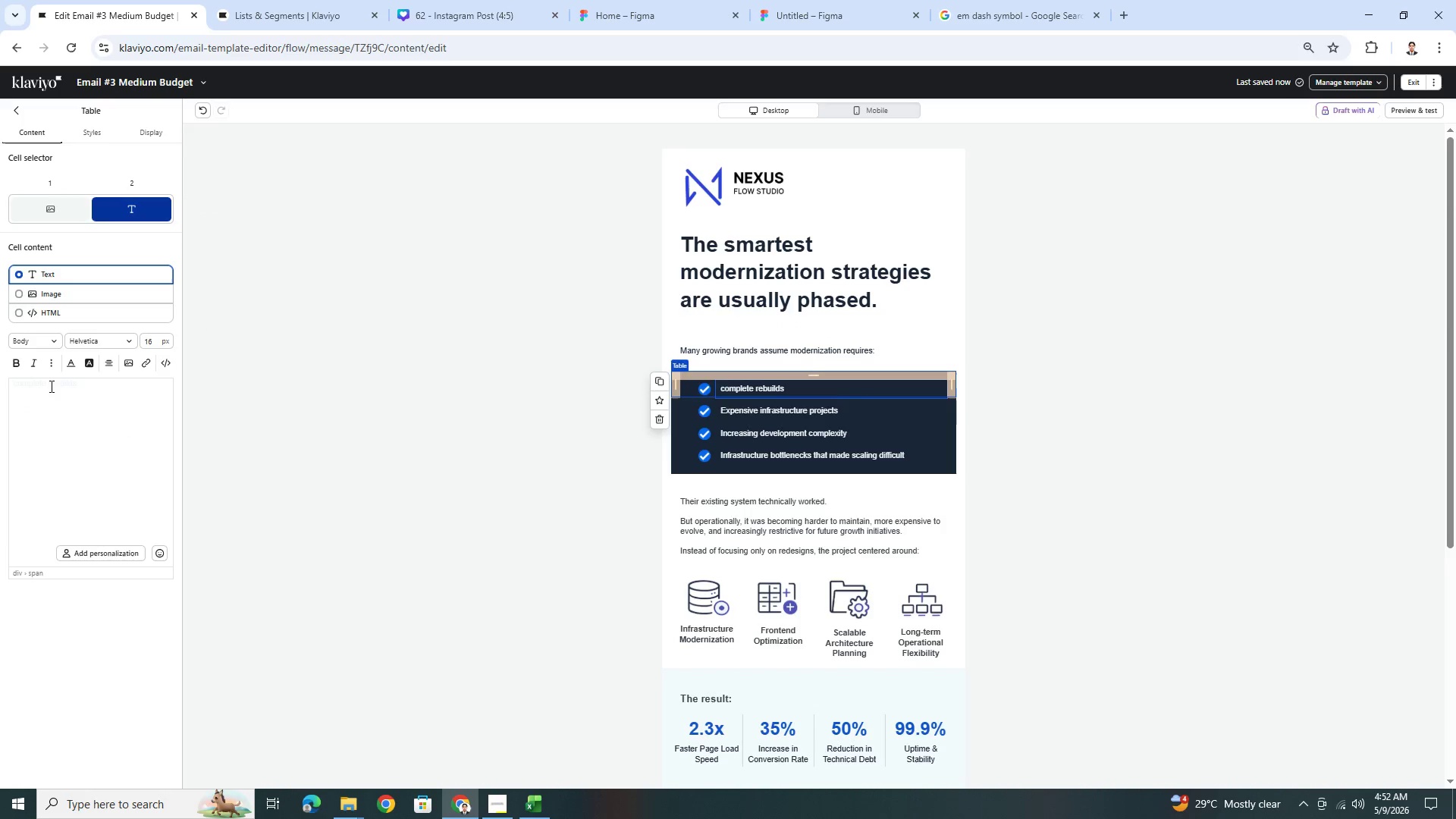 
double_click([41, 386])
 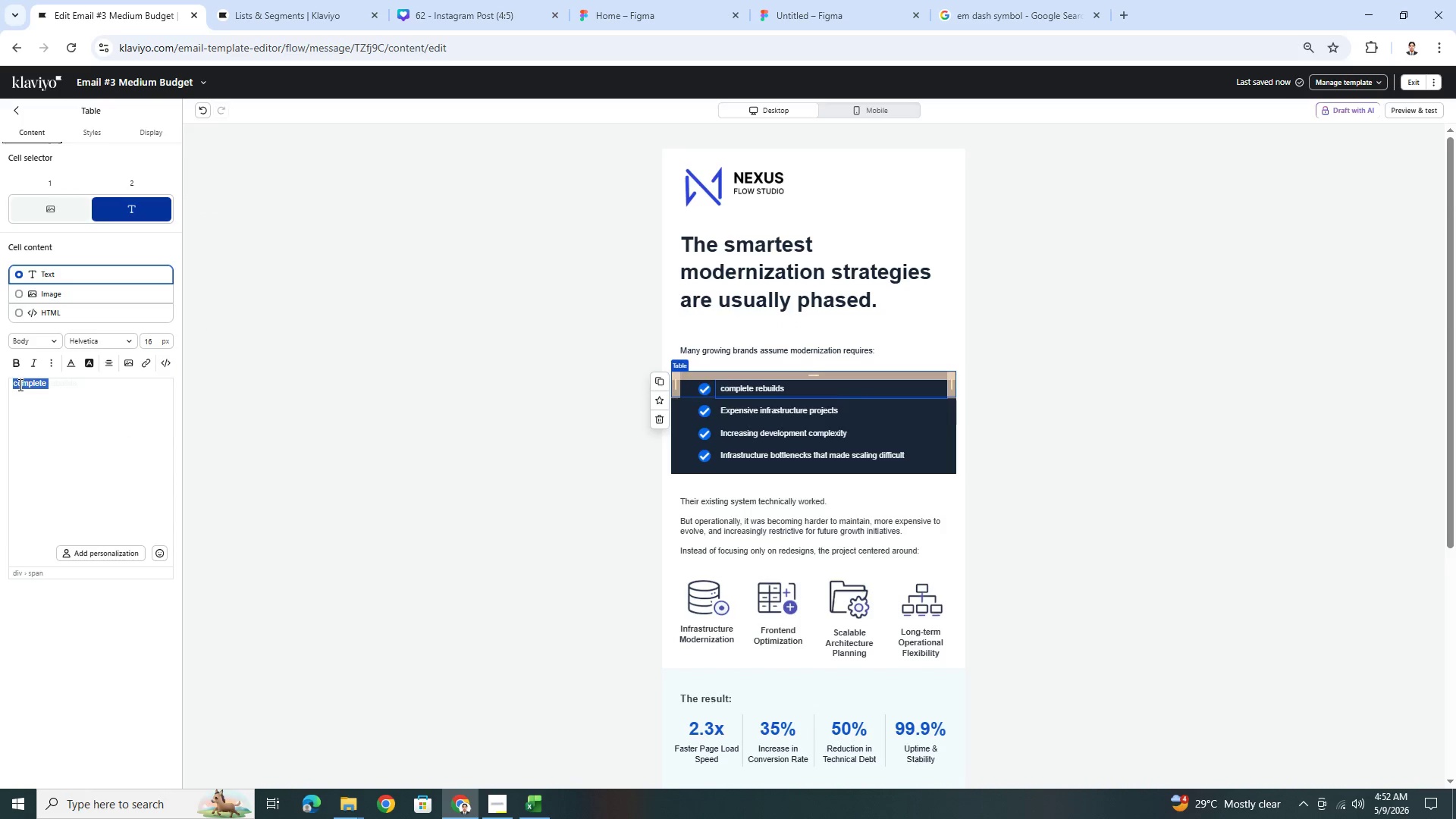 
left_click([17, 384])
 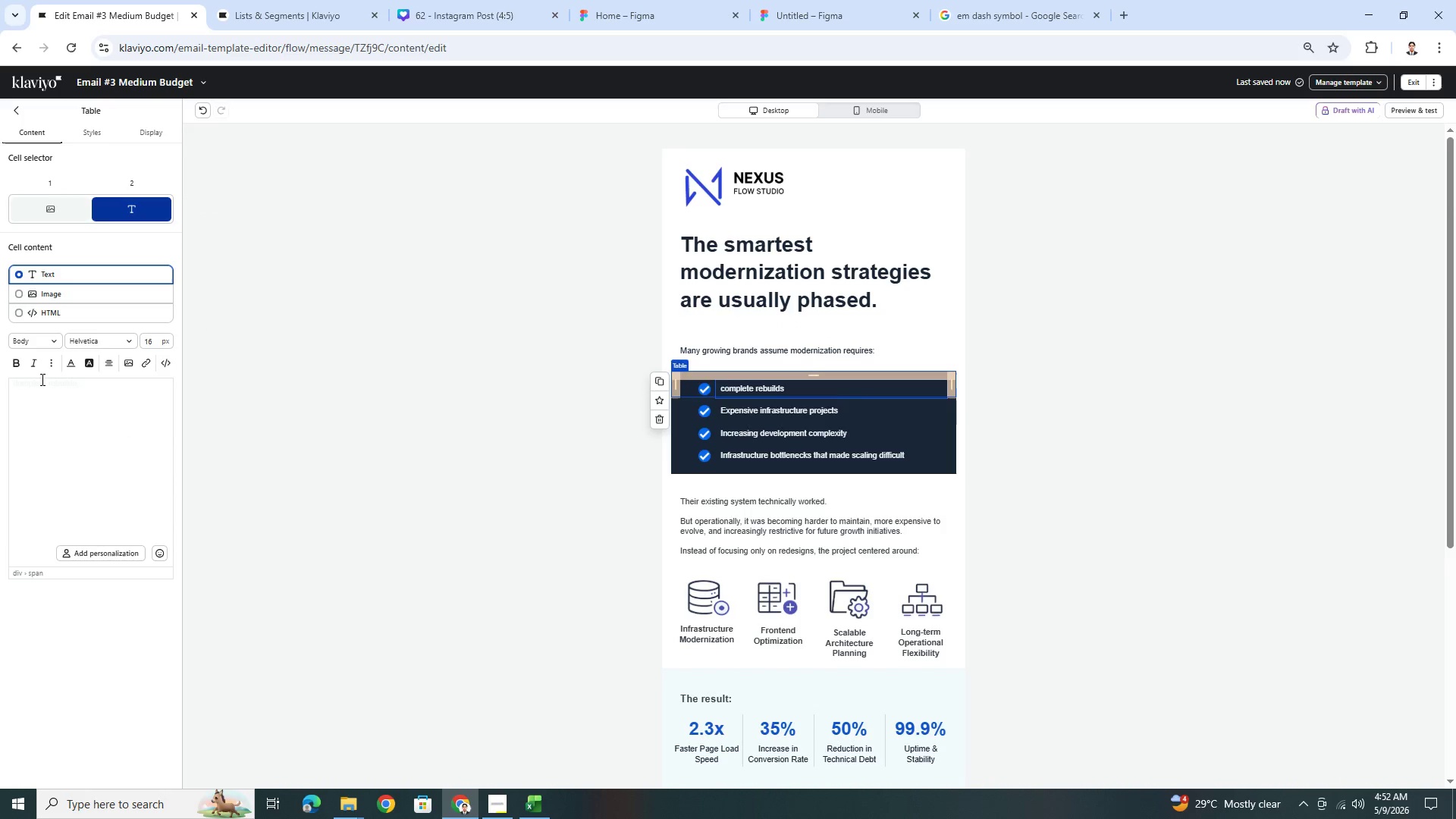 
key(Backspace)
 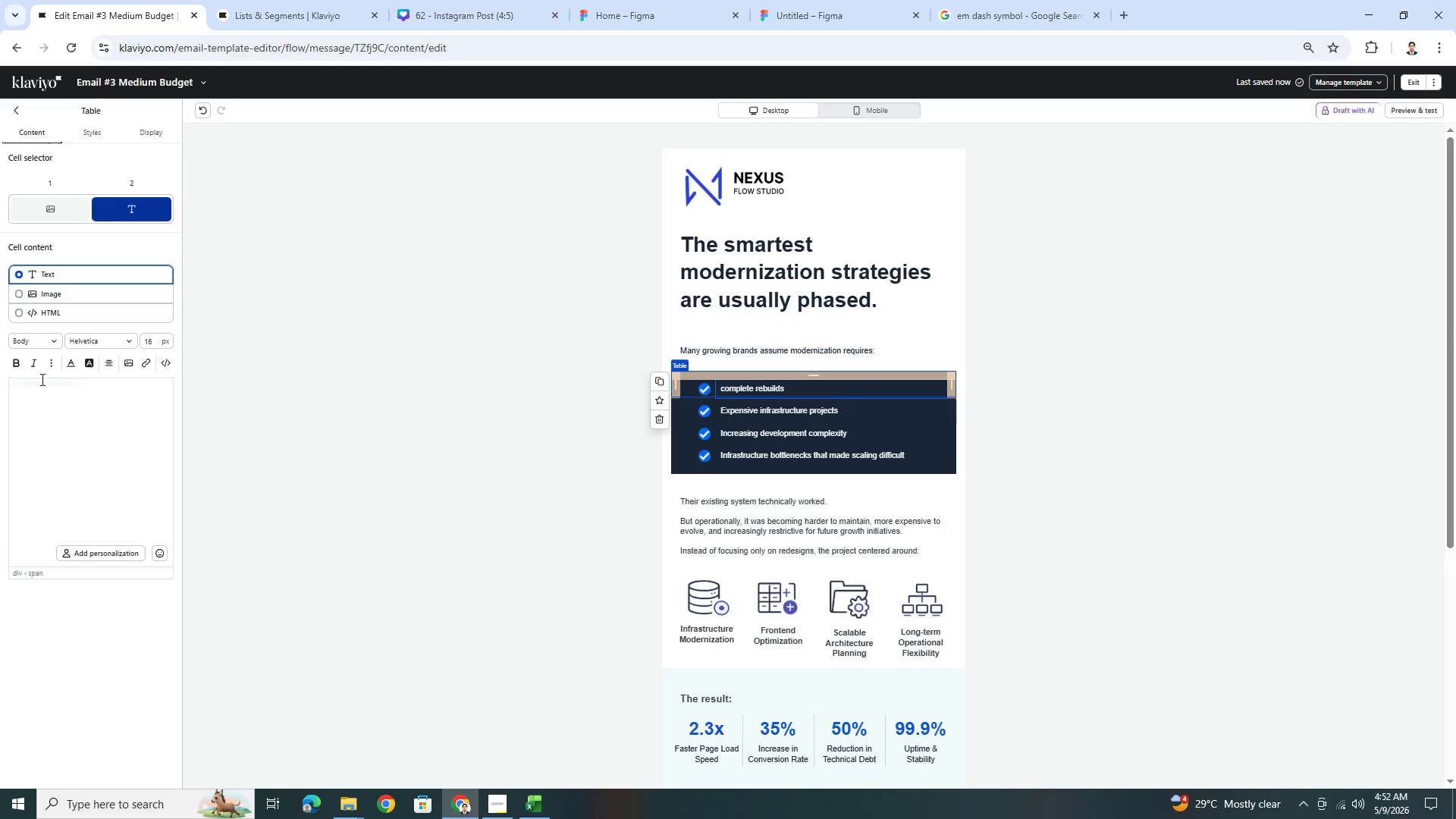 
key(Shift+ShiftLeft)
 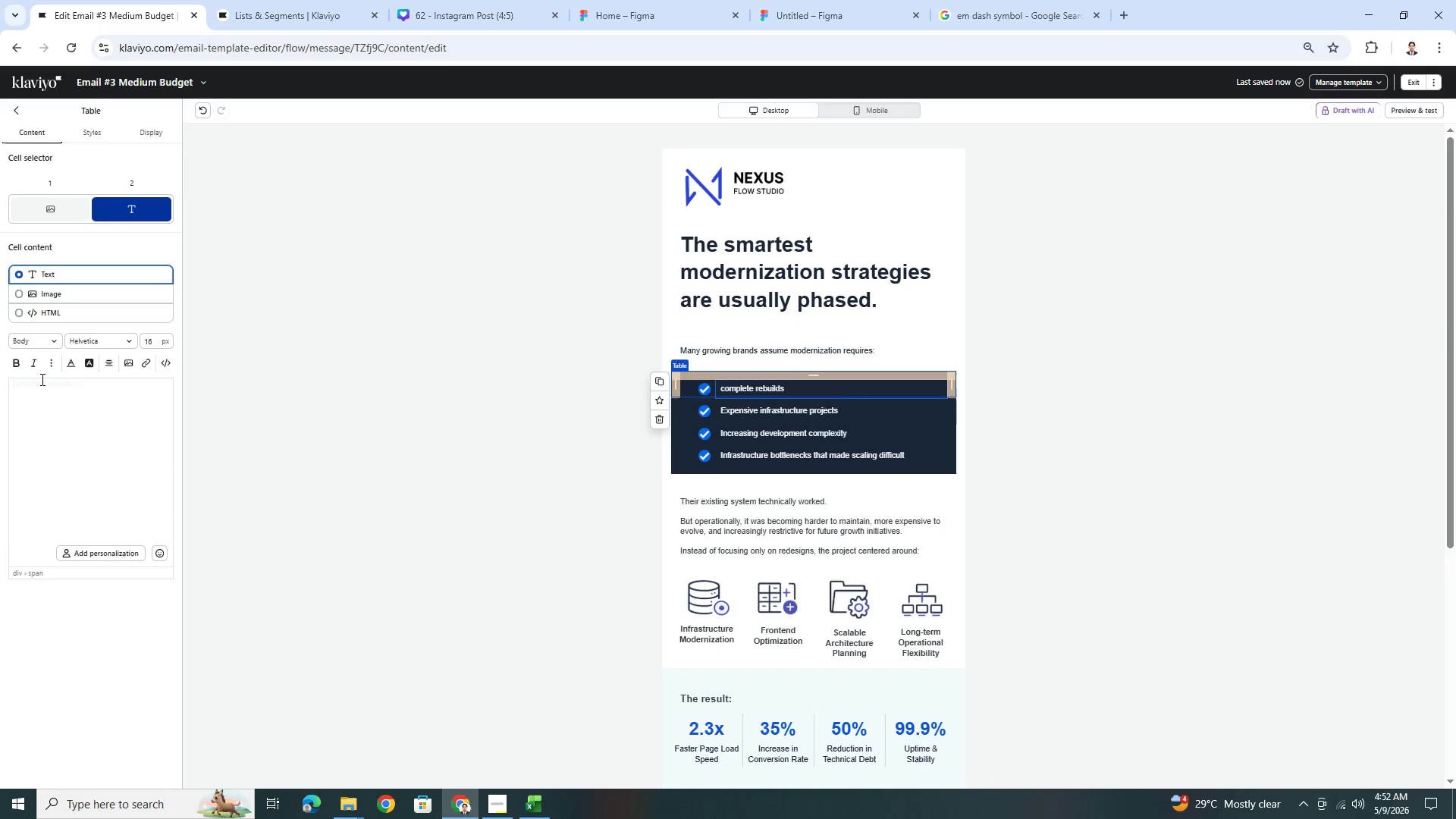 
key(Shift+C)
 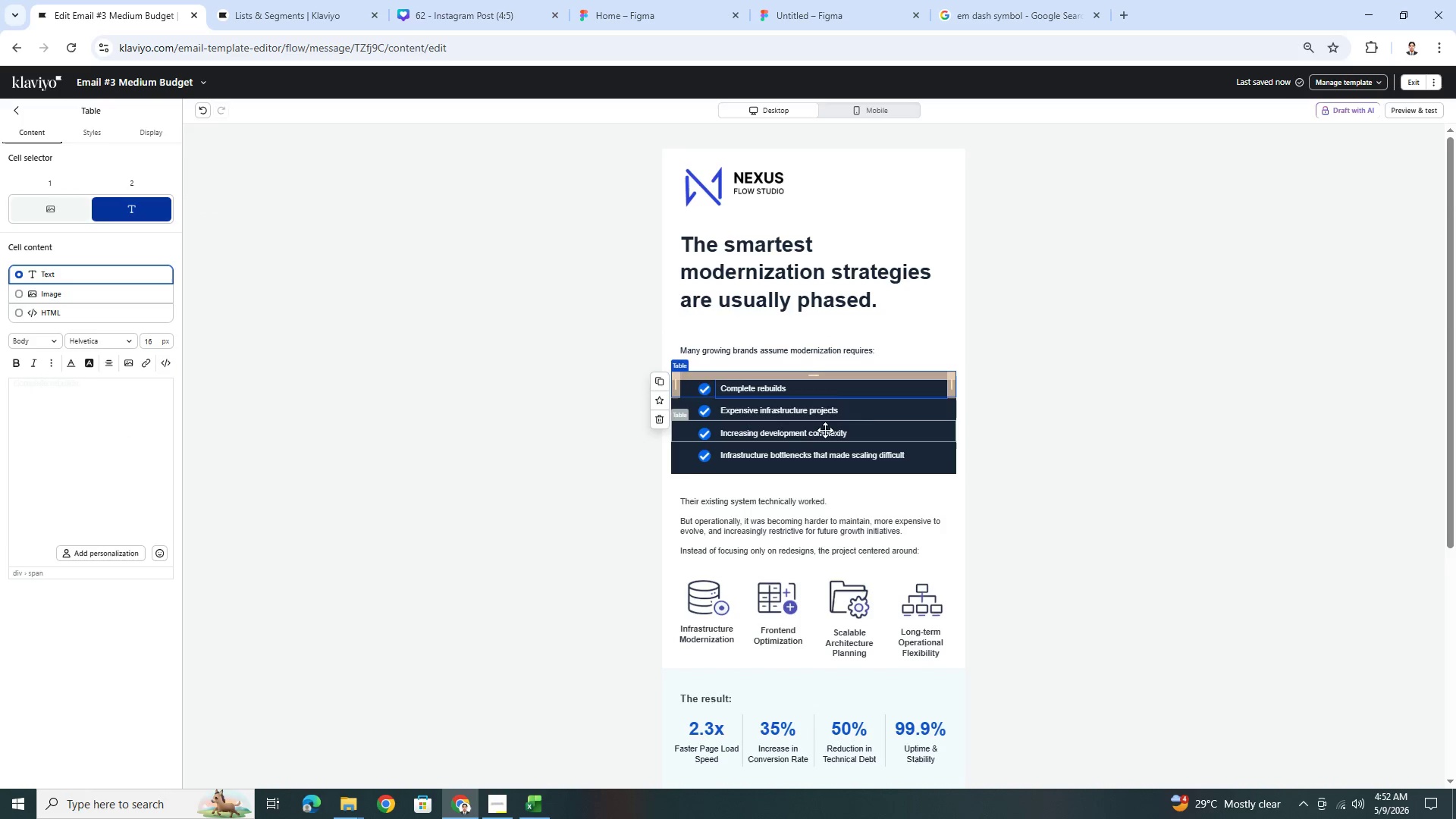 
left_click([866, 425])
 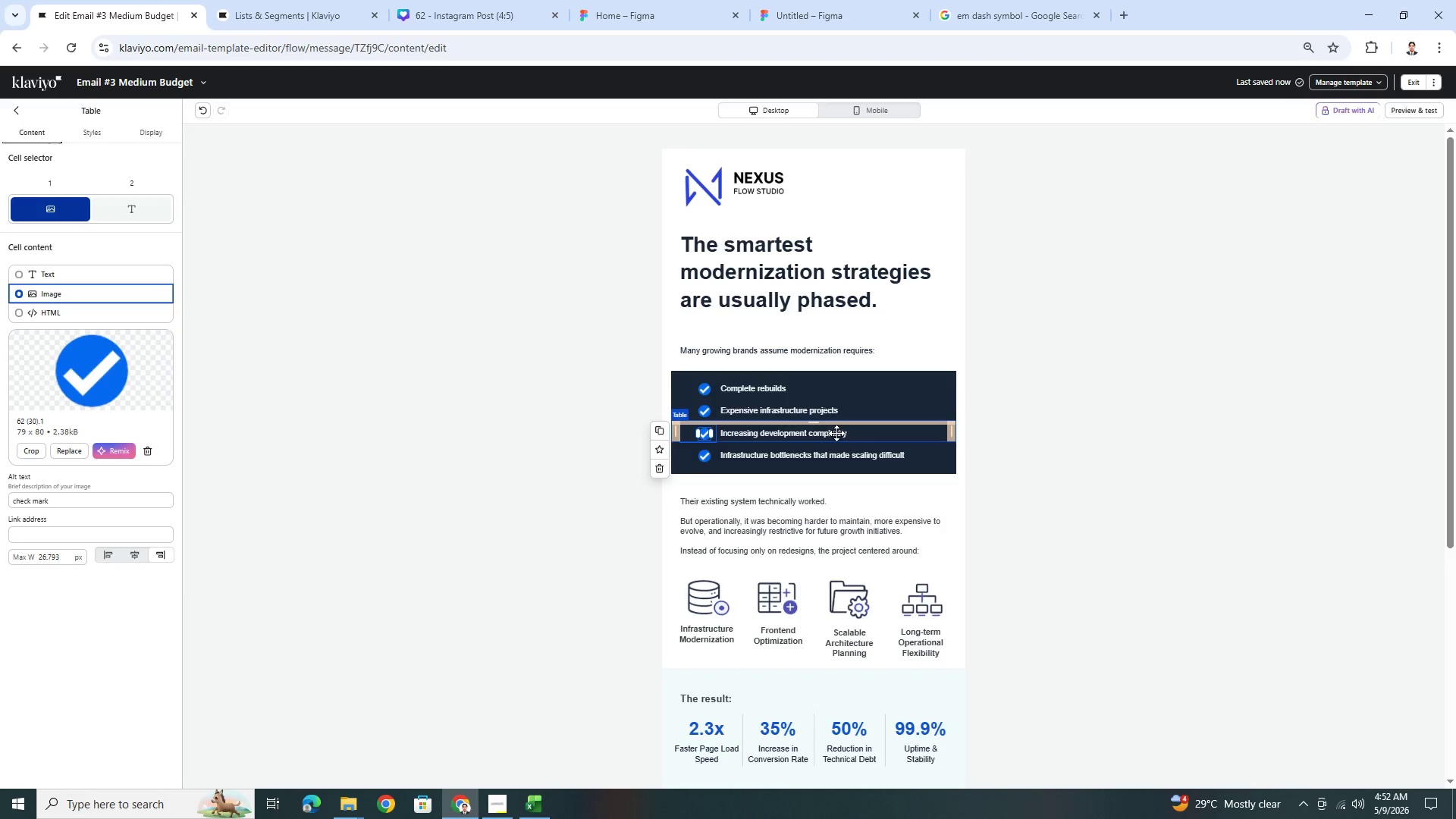 
left_click([837, 433])
 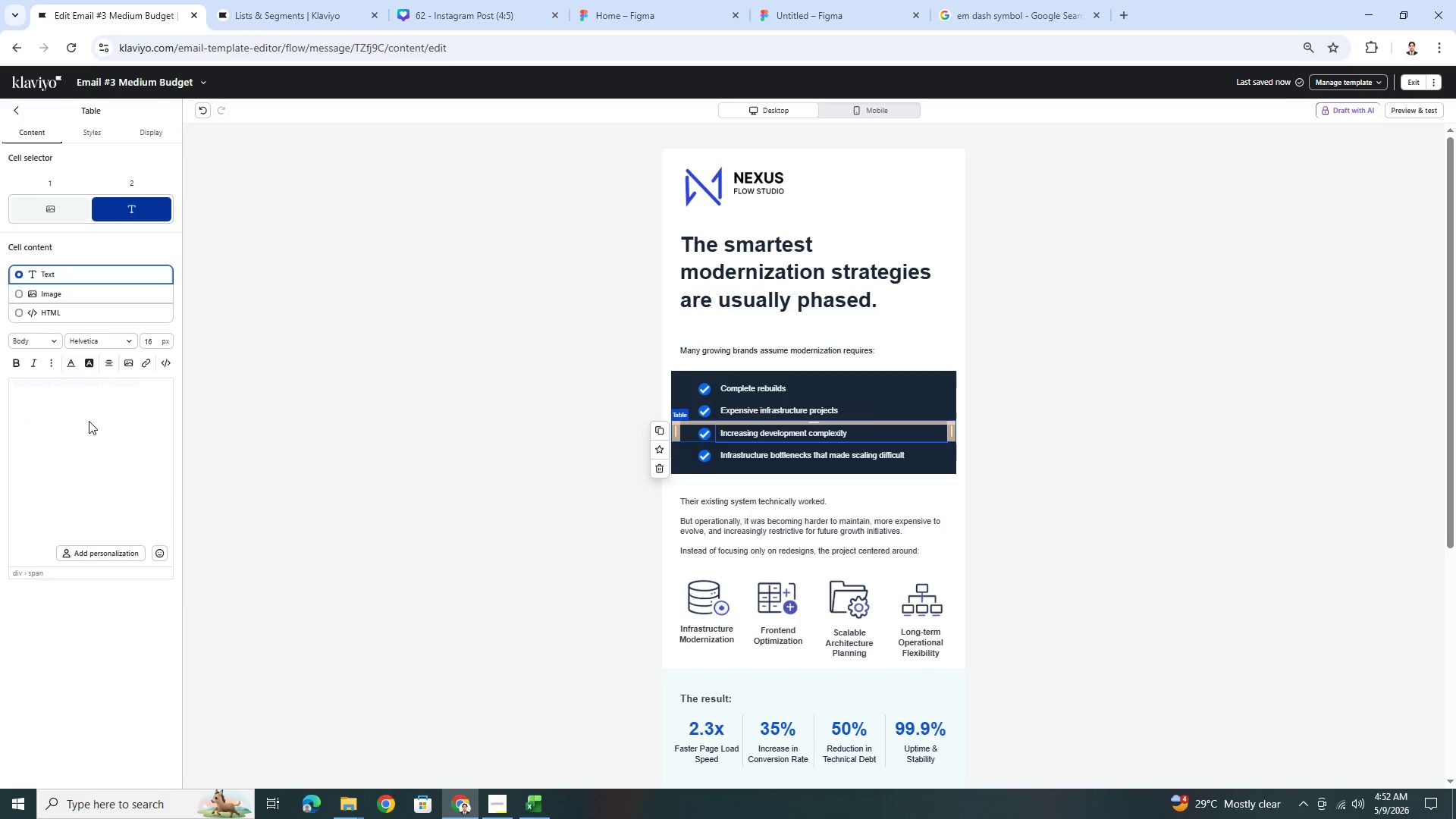 
left_click([96, 372])
 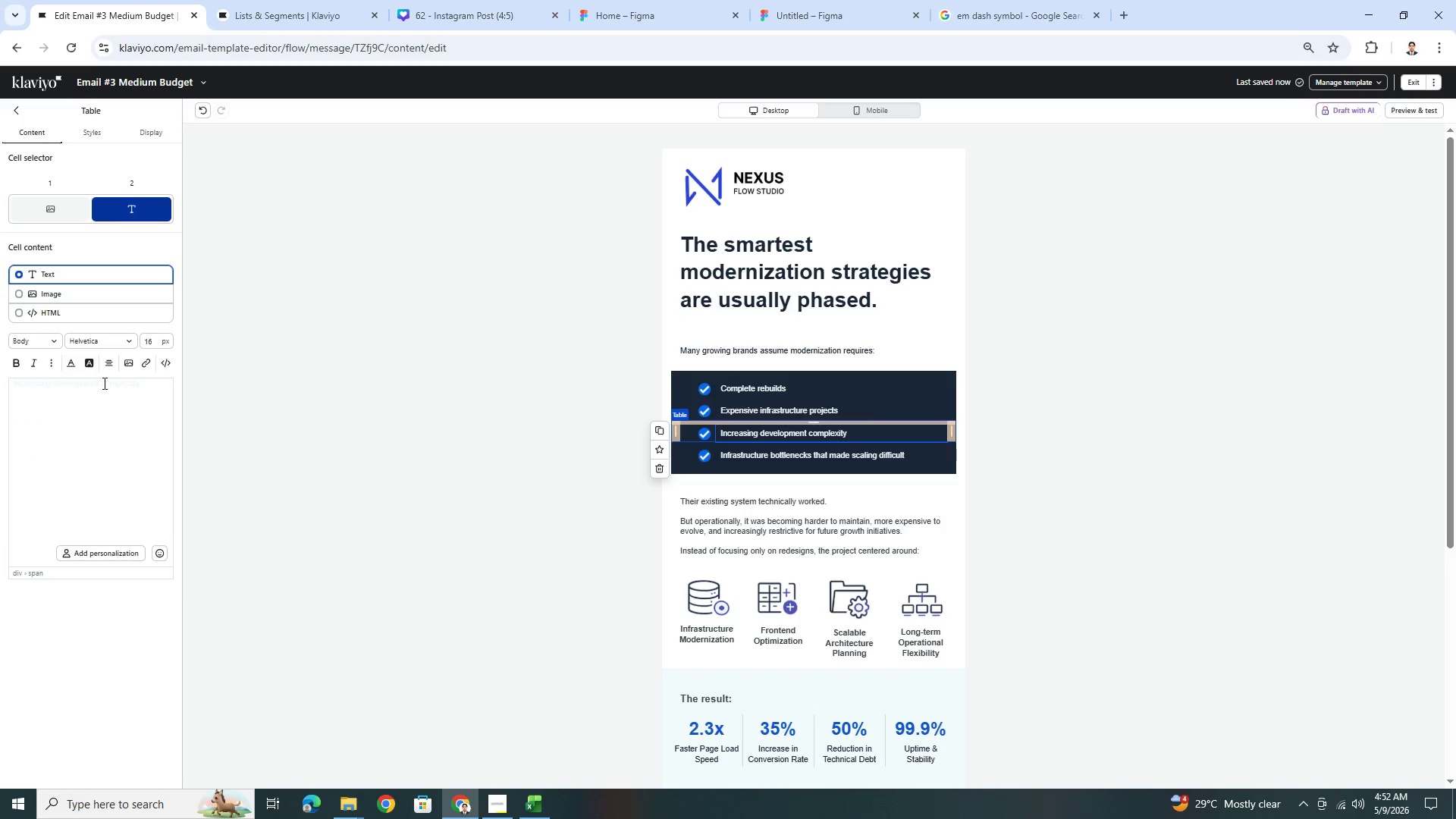 
double_click([103, 383])
 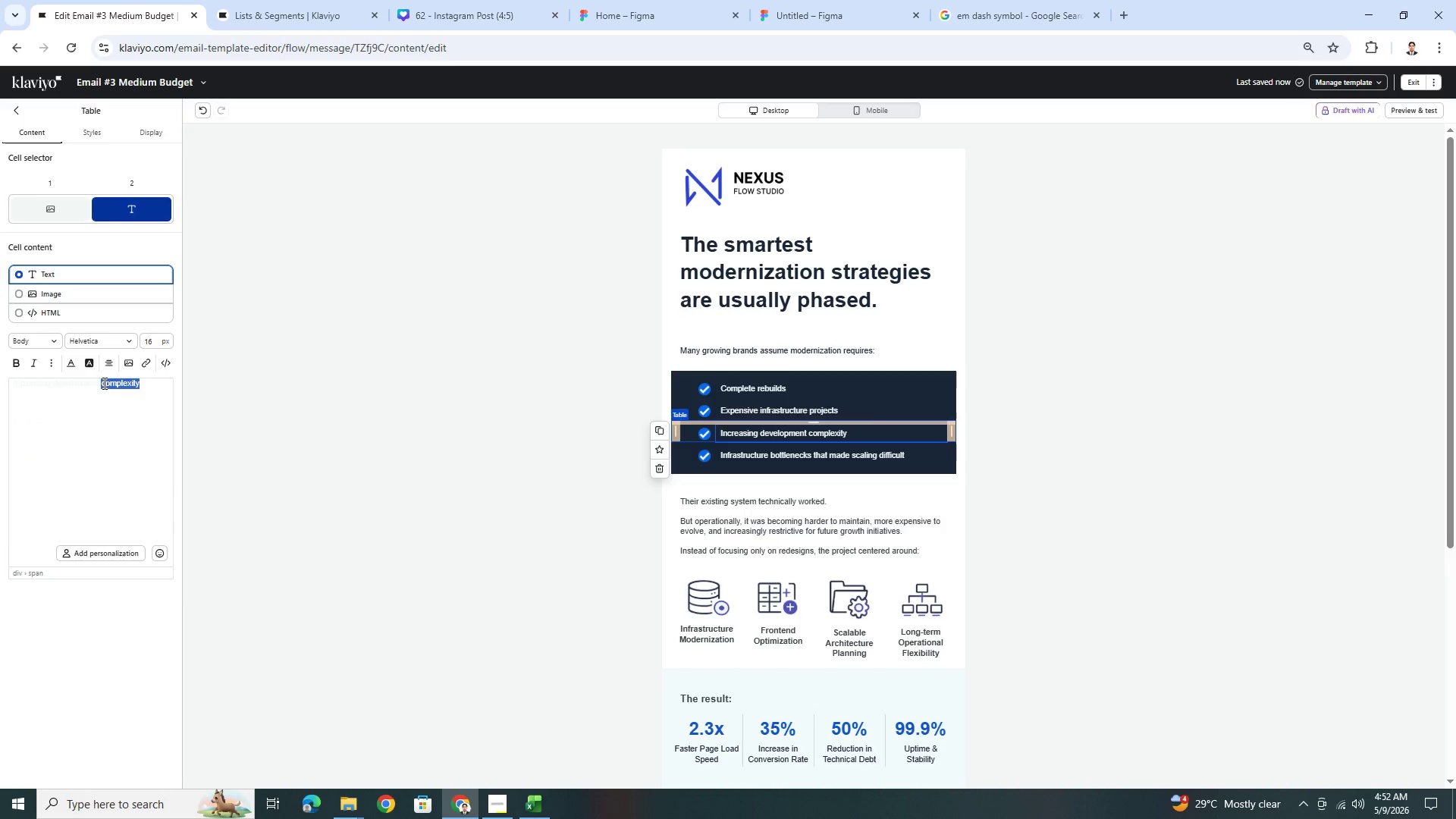 
triple_click([103, 383])
 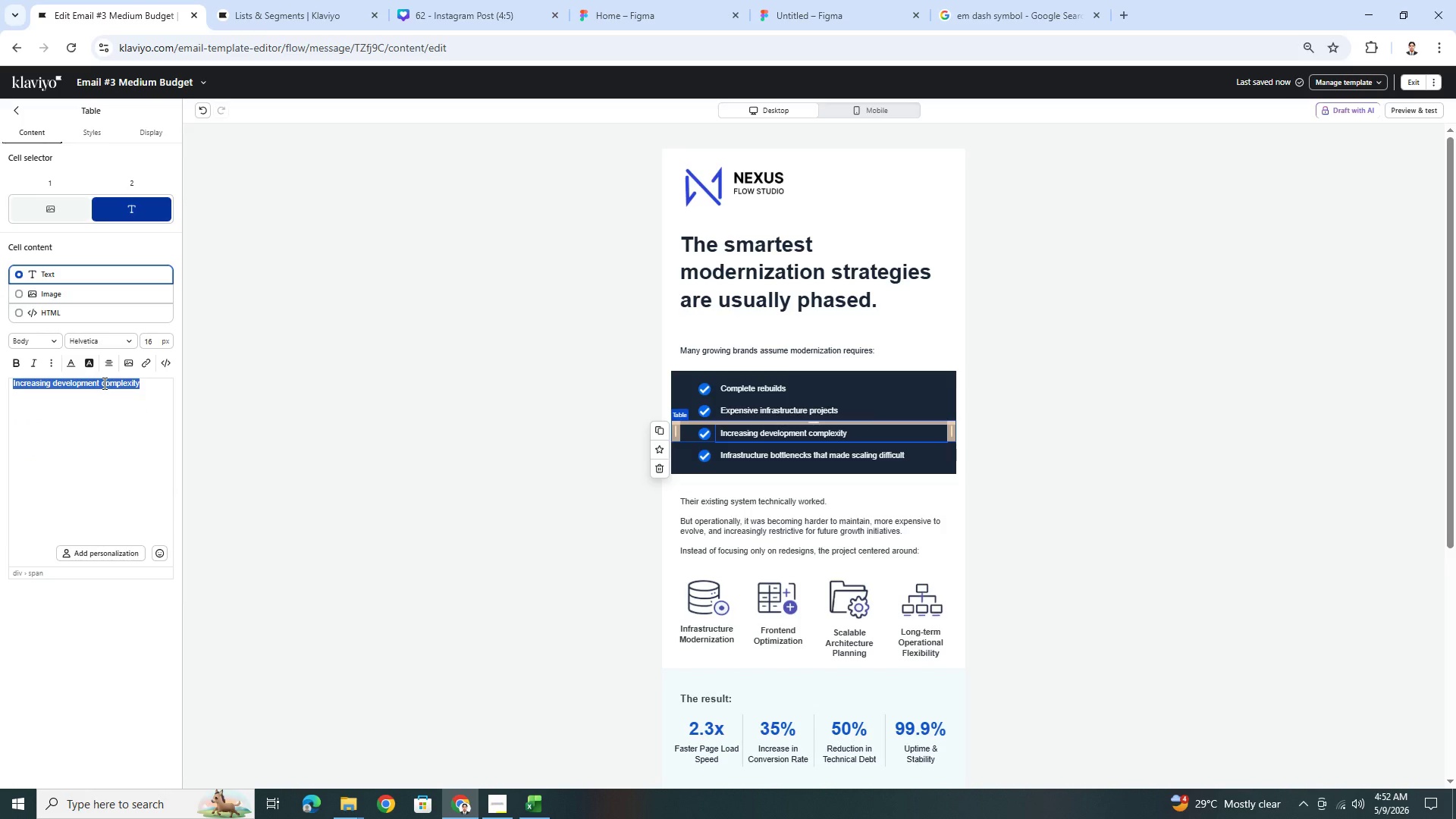 
type(Immediate e)
key(Backspace)
type(pa)
key(Backspace)
type(latform replacement)
 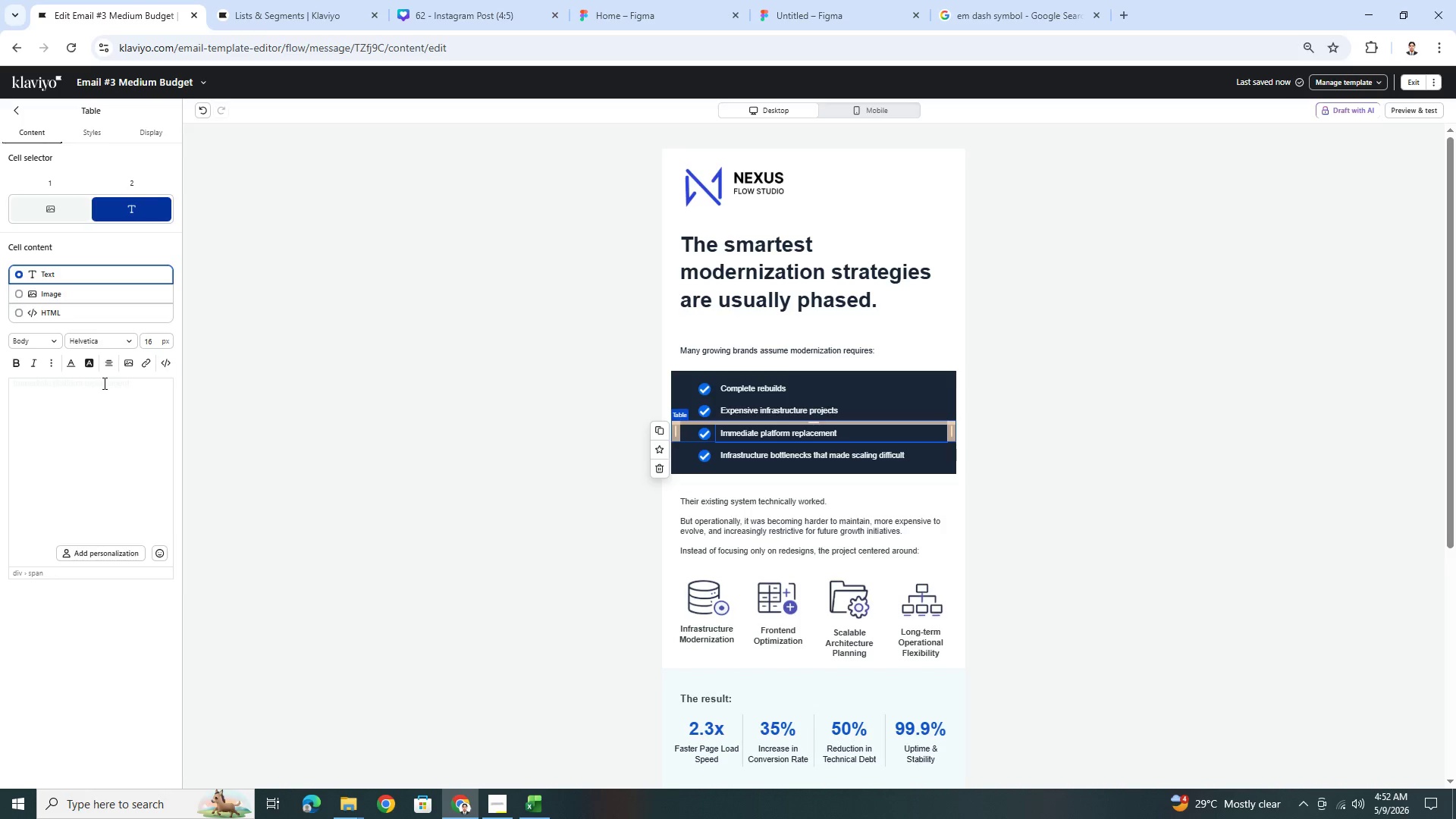 
wait(6.45)
 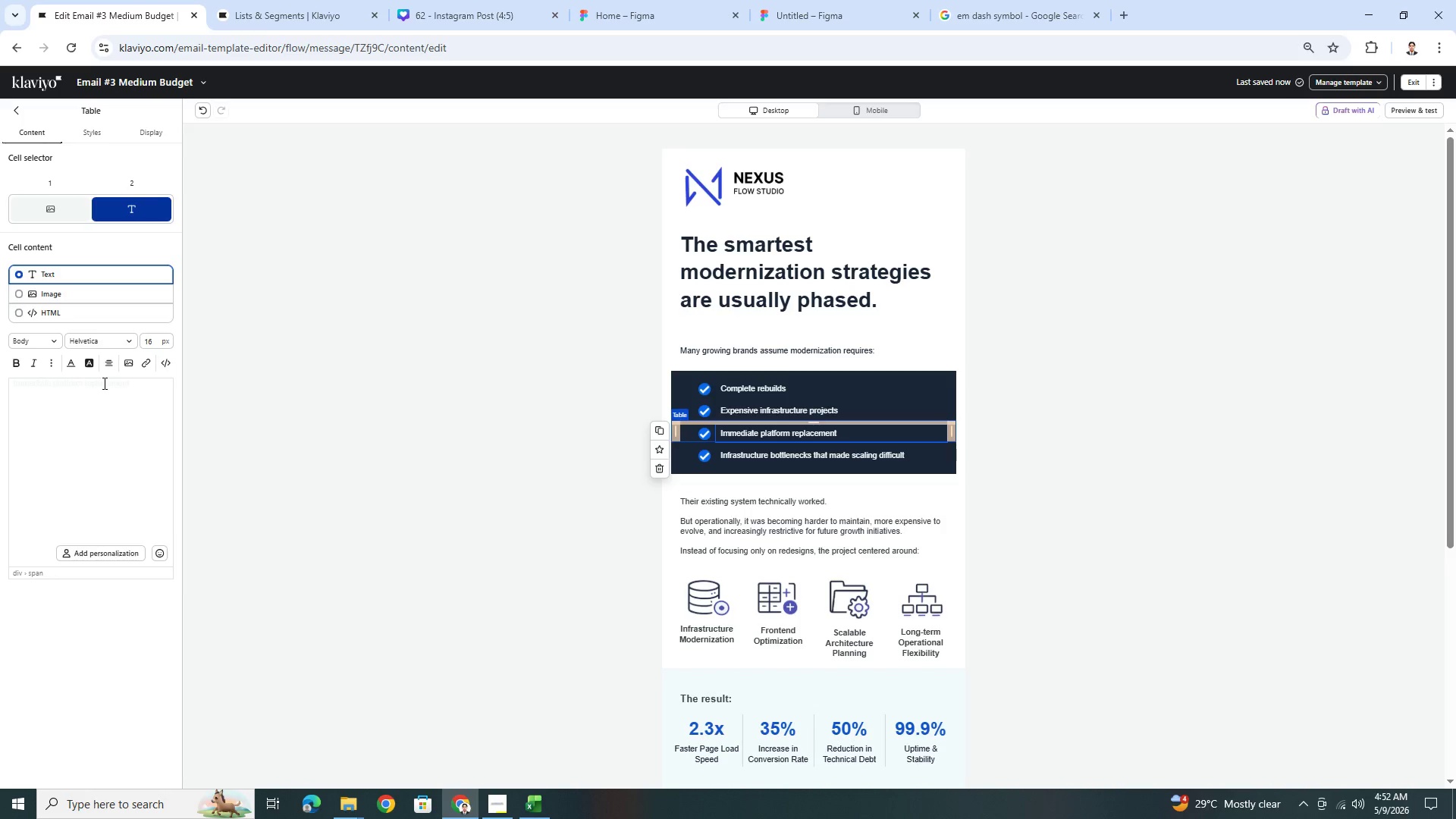 
left_click([777, 450])
 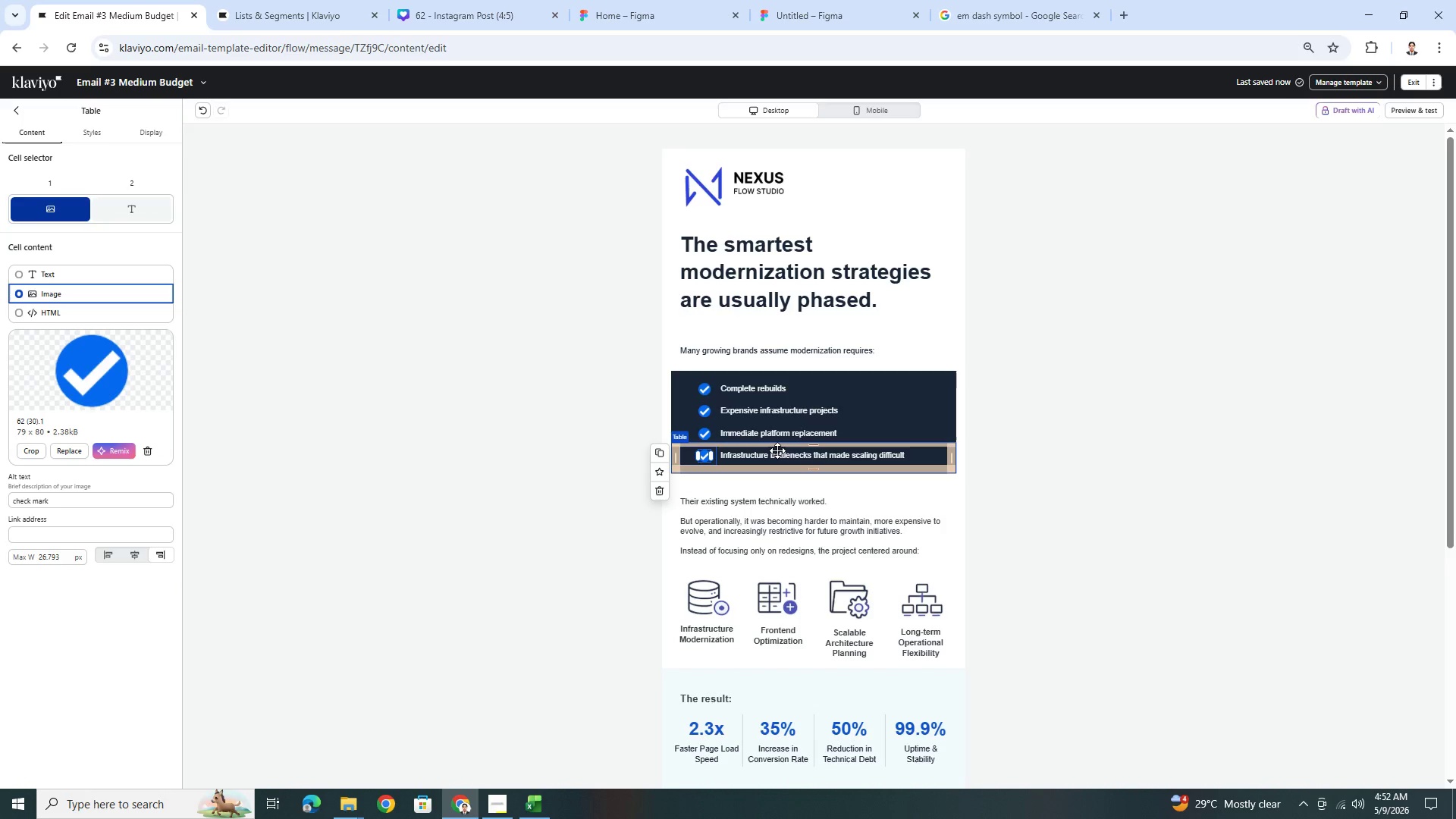 
left_click([779, 453])
 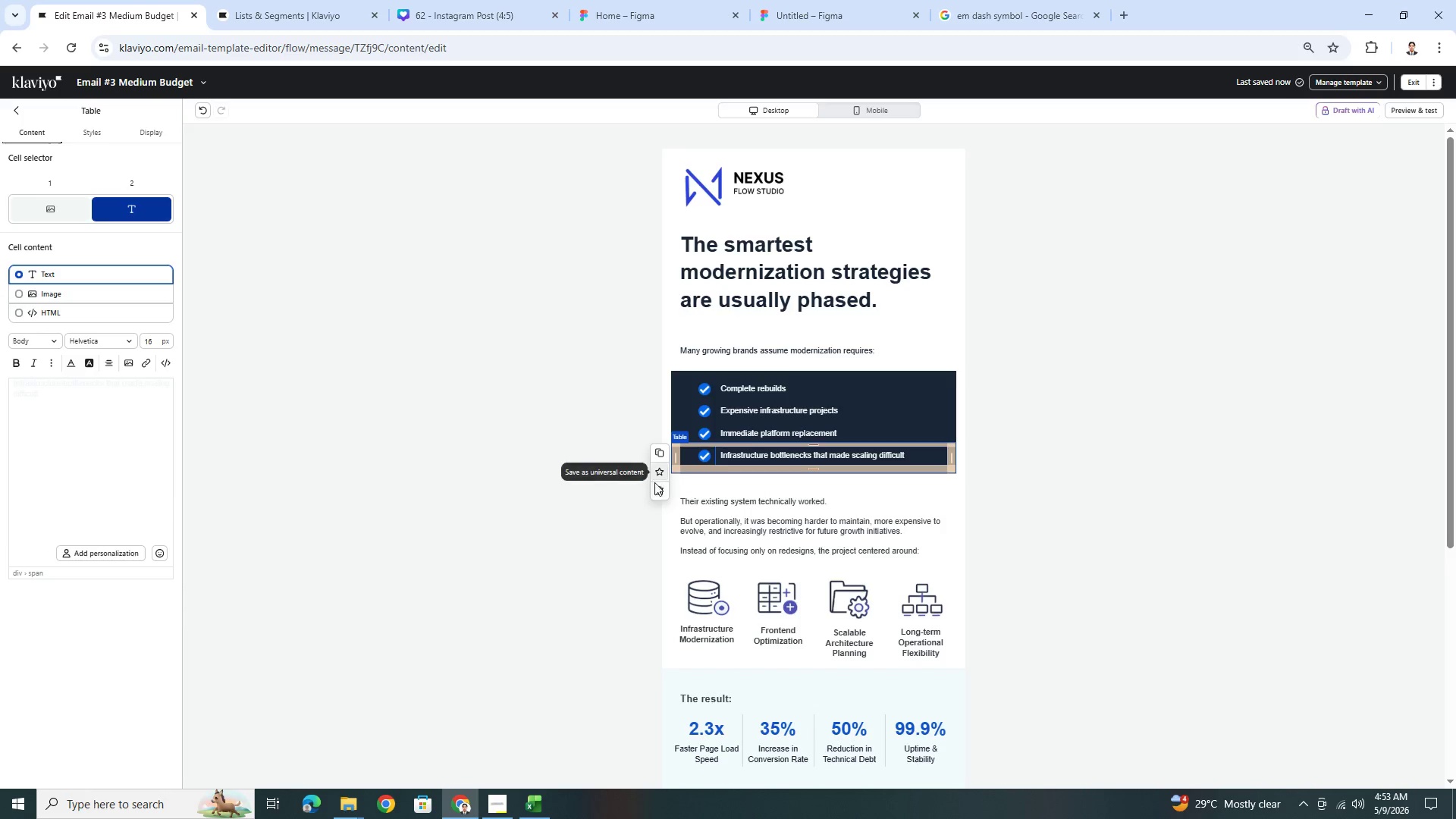 
left_click([659, 485])
 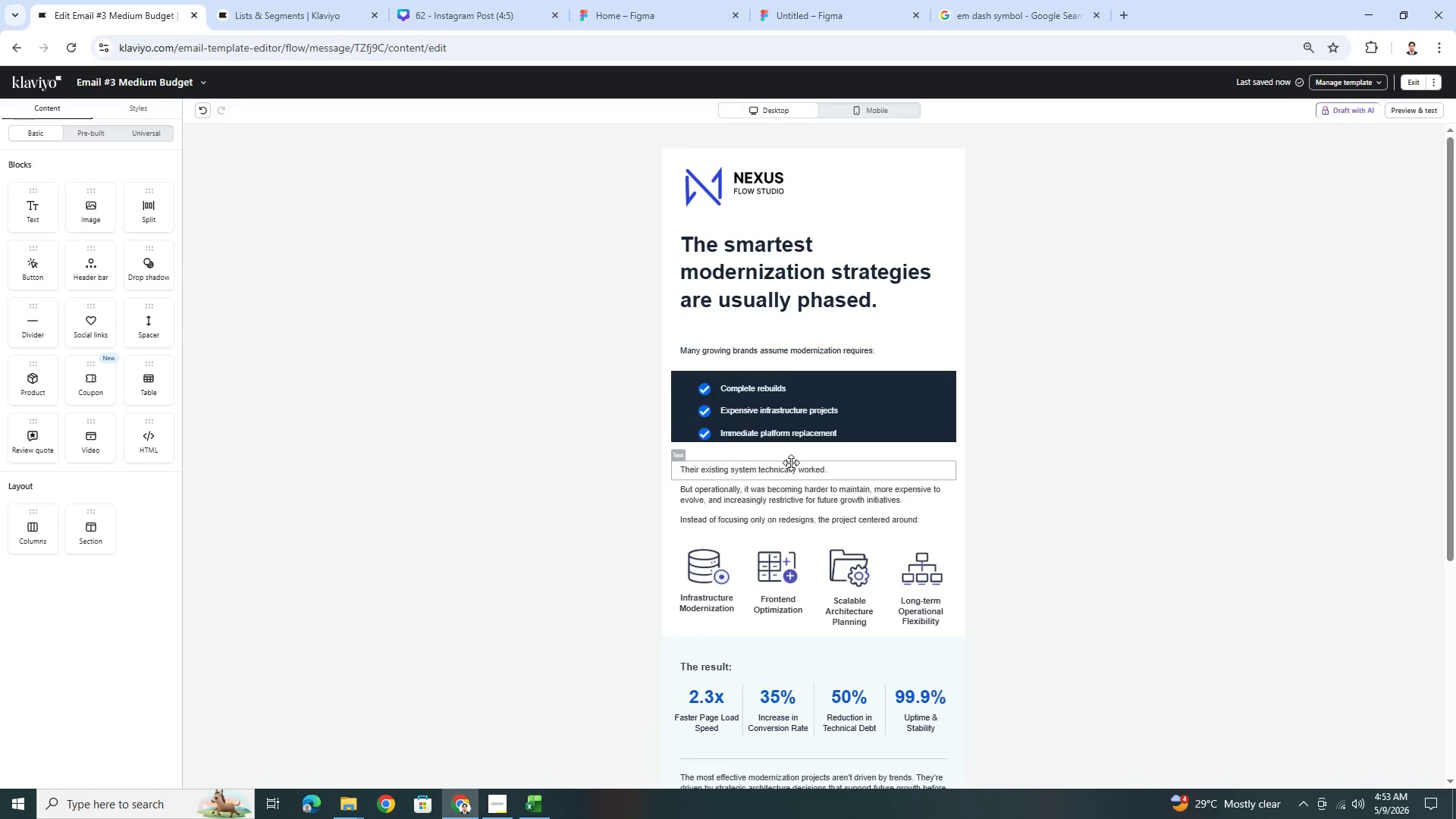 
left_click([895, 435])
 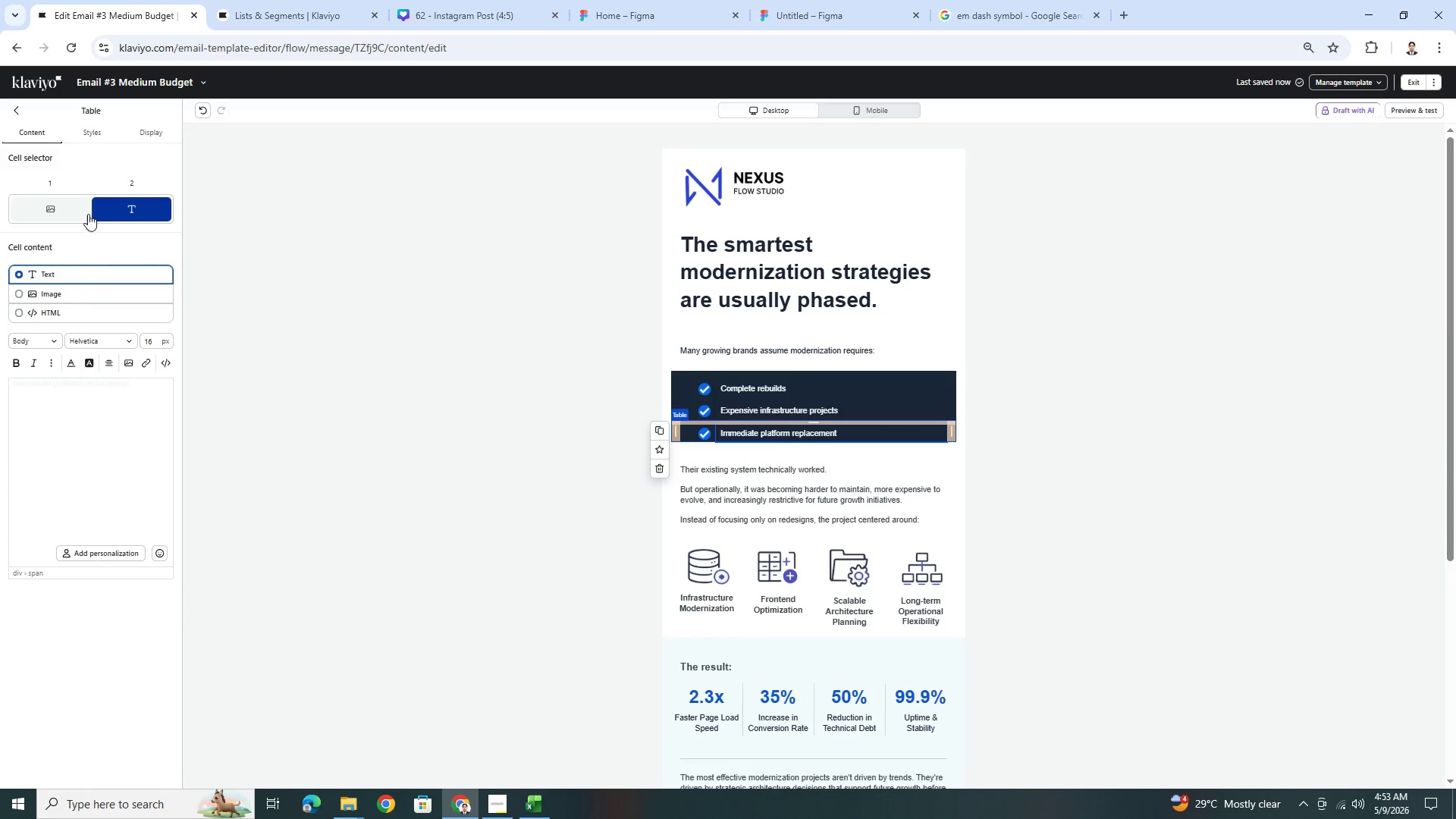 
left_click([93, 136])
 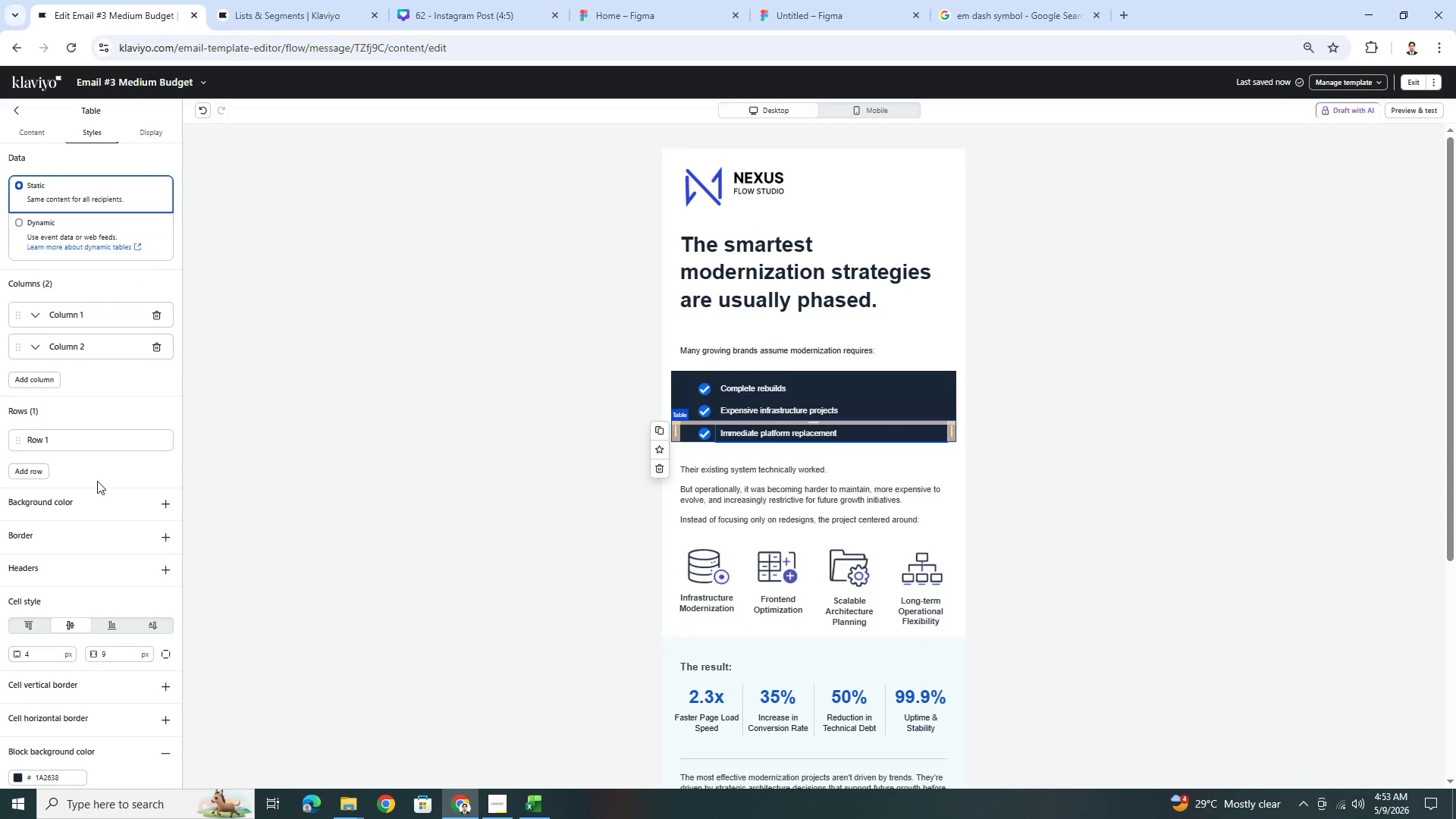 
scroll: coordinate [101, 627], scroll_direction: down, amount: 10.0
 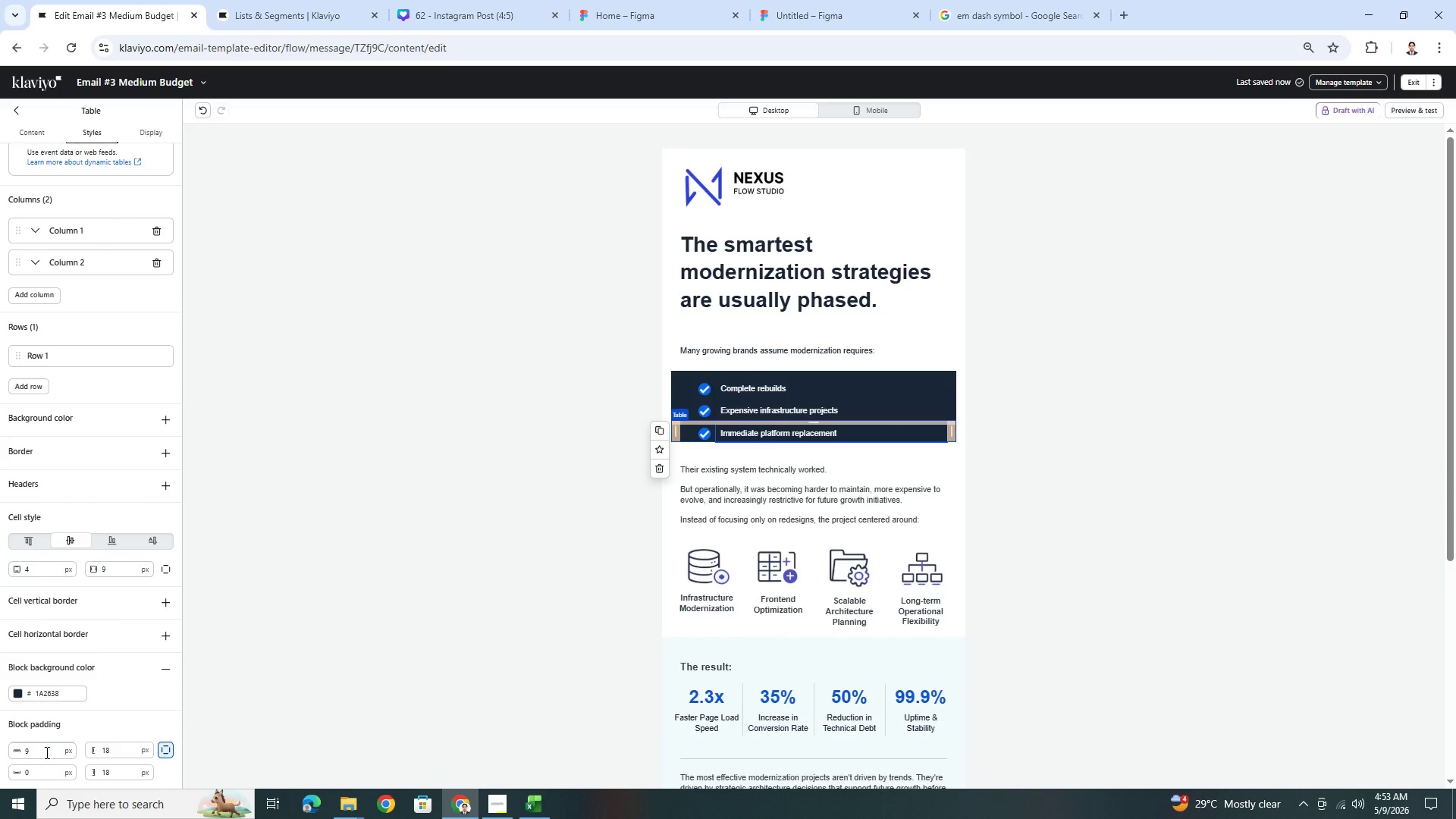 
double_click([45, 748])
 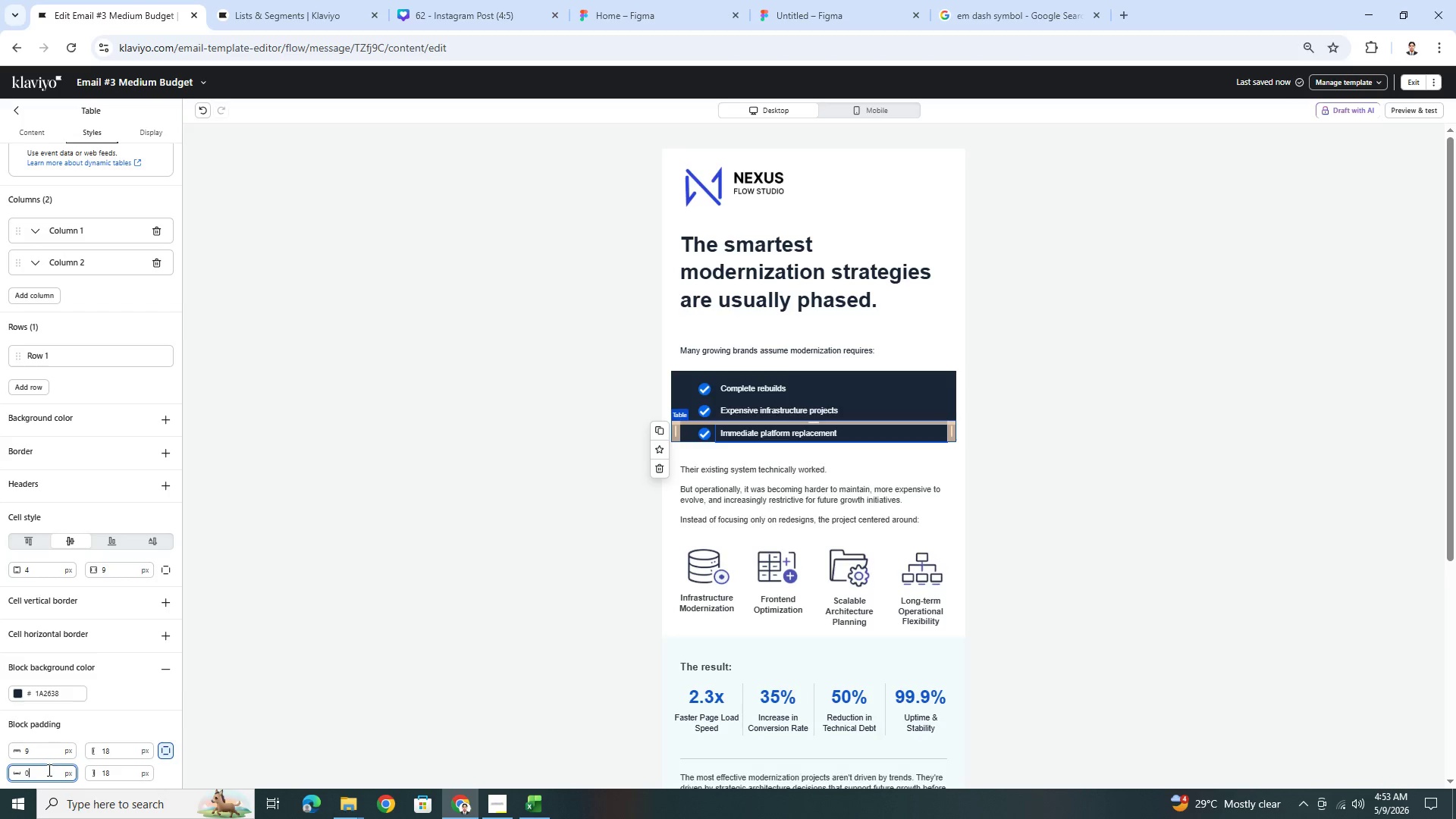 
double_click([48, 770])
 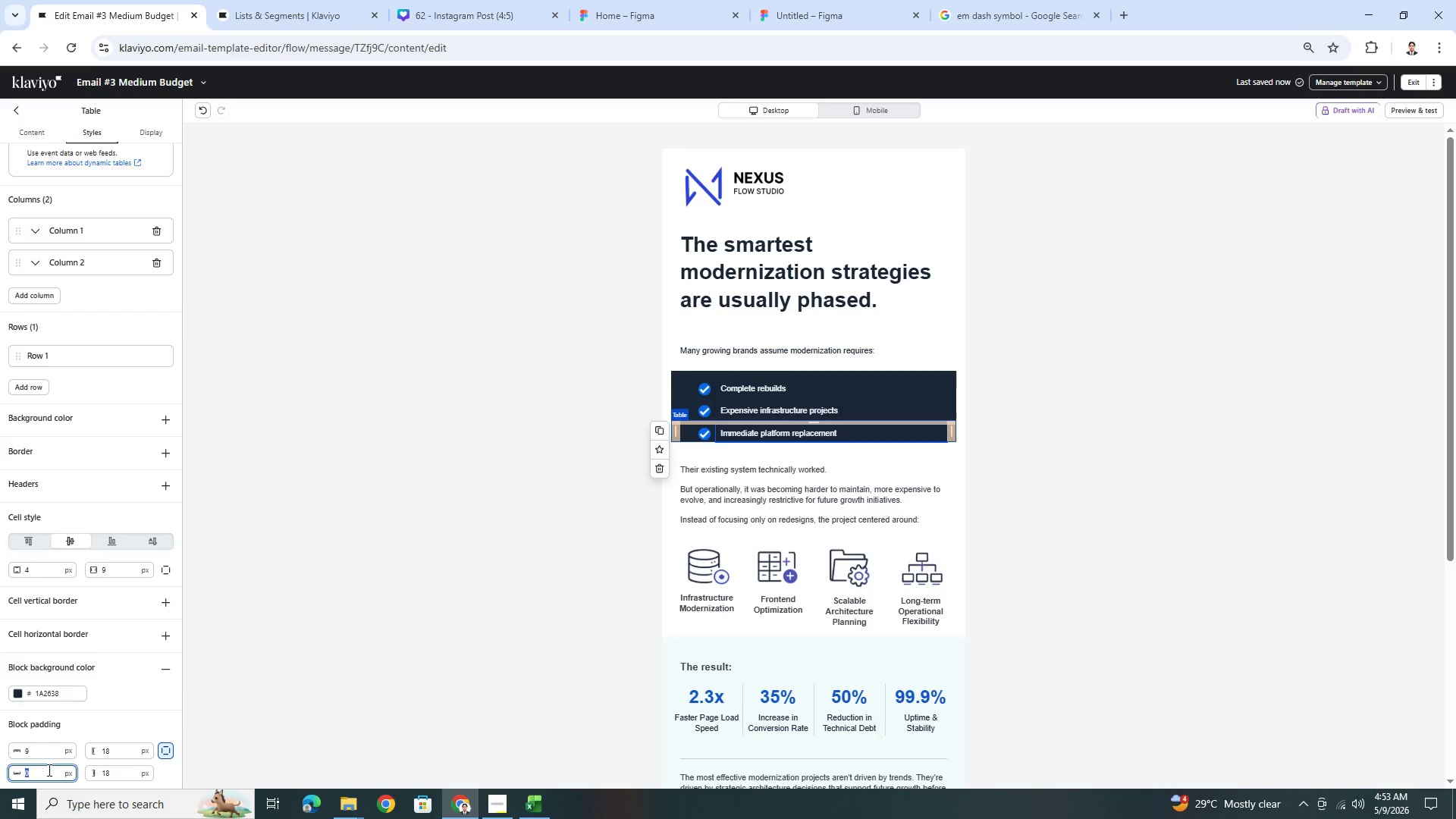 
key(Numpad1)
 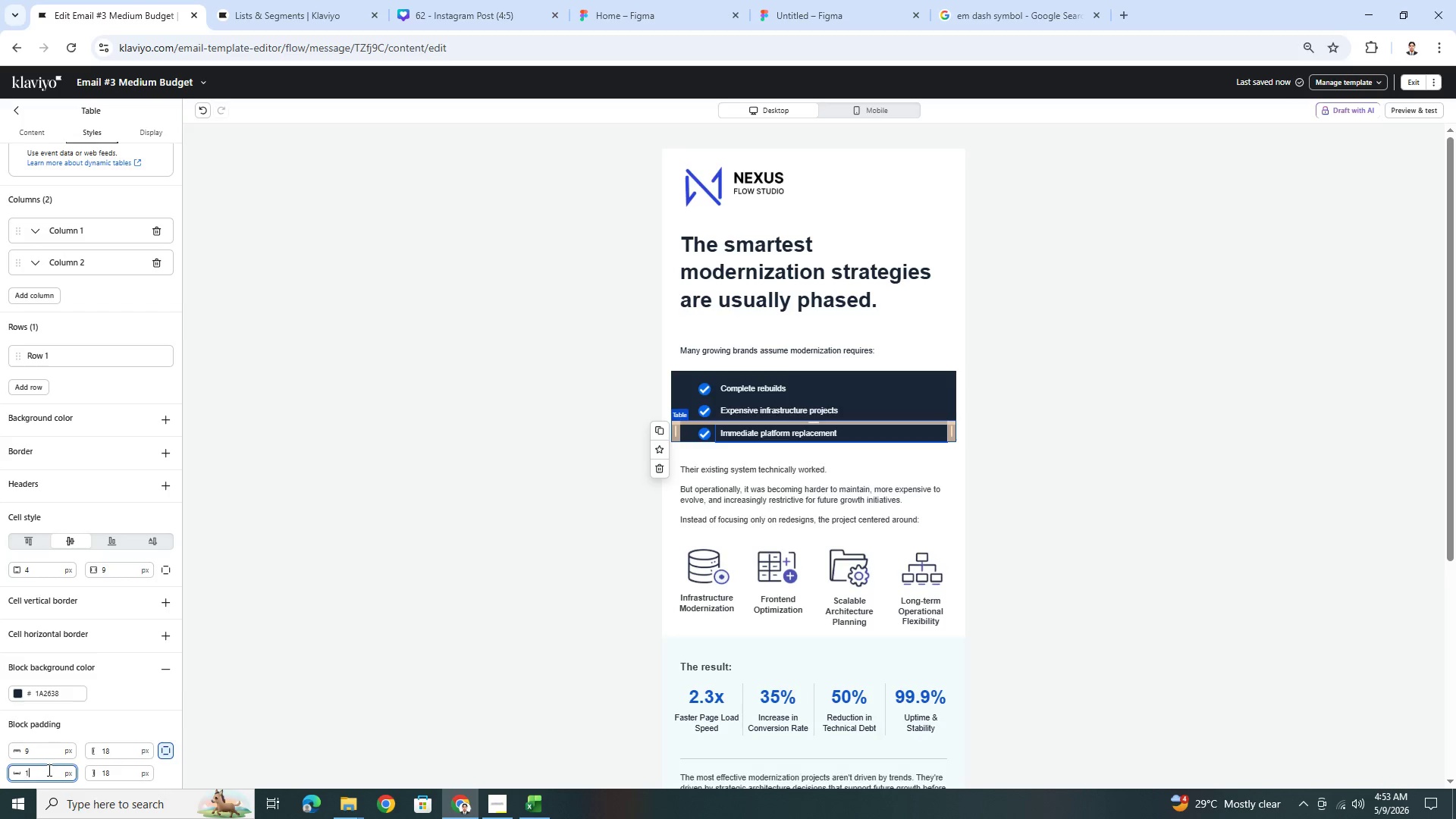 
key(Numpad8)
 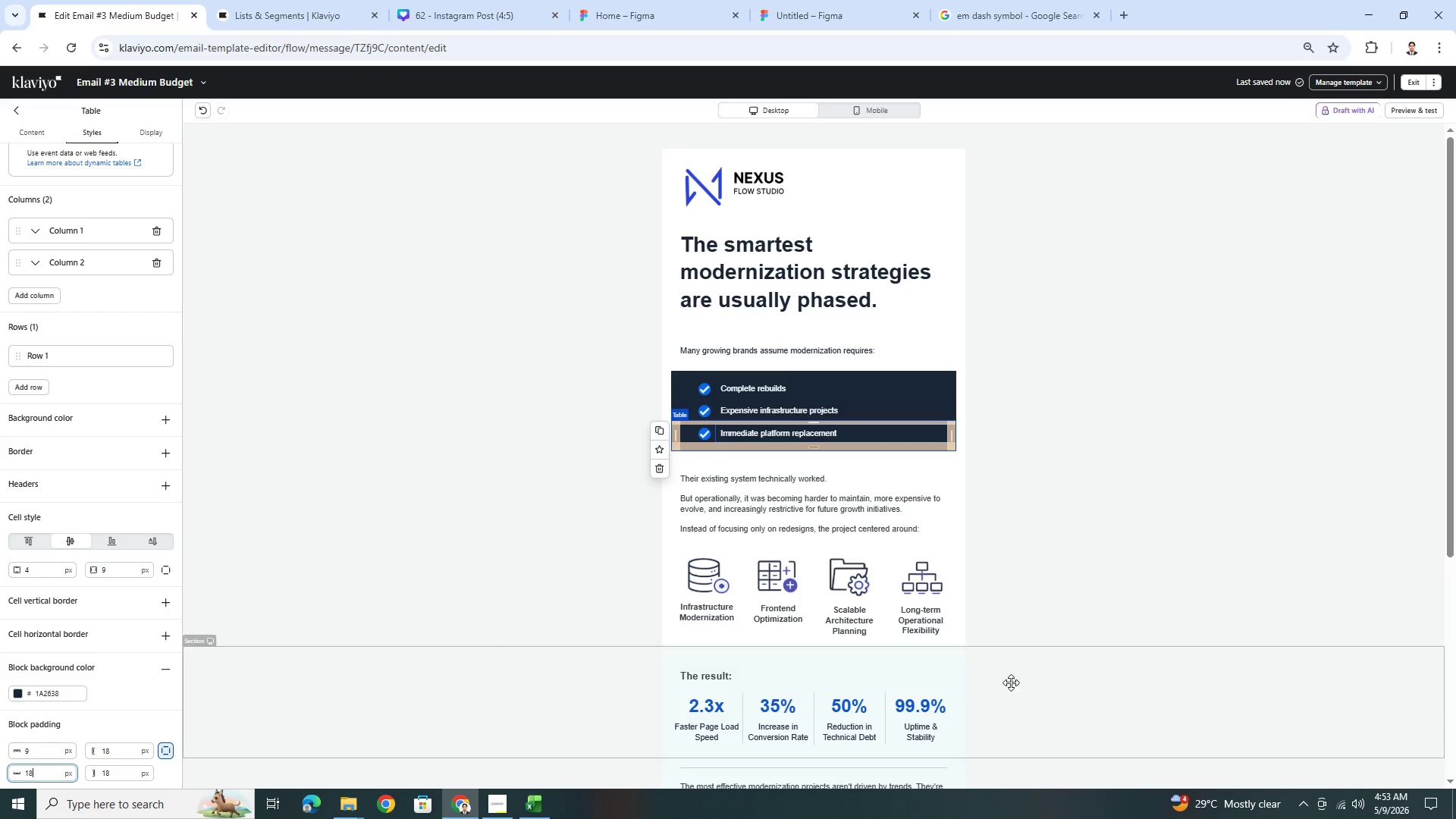 
left_click([1141, 563])
 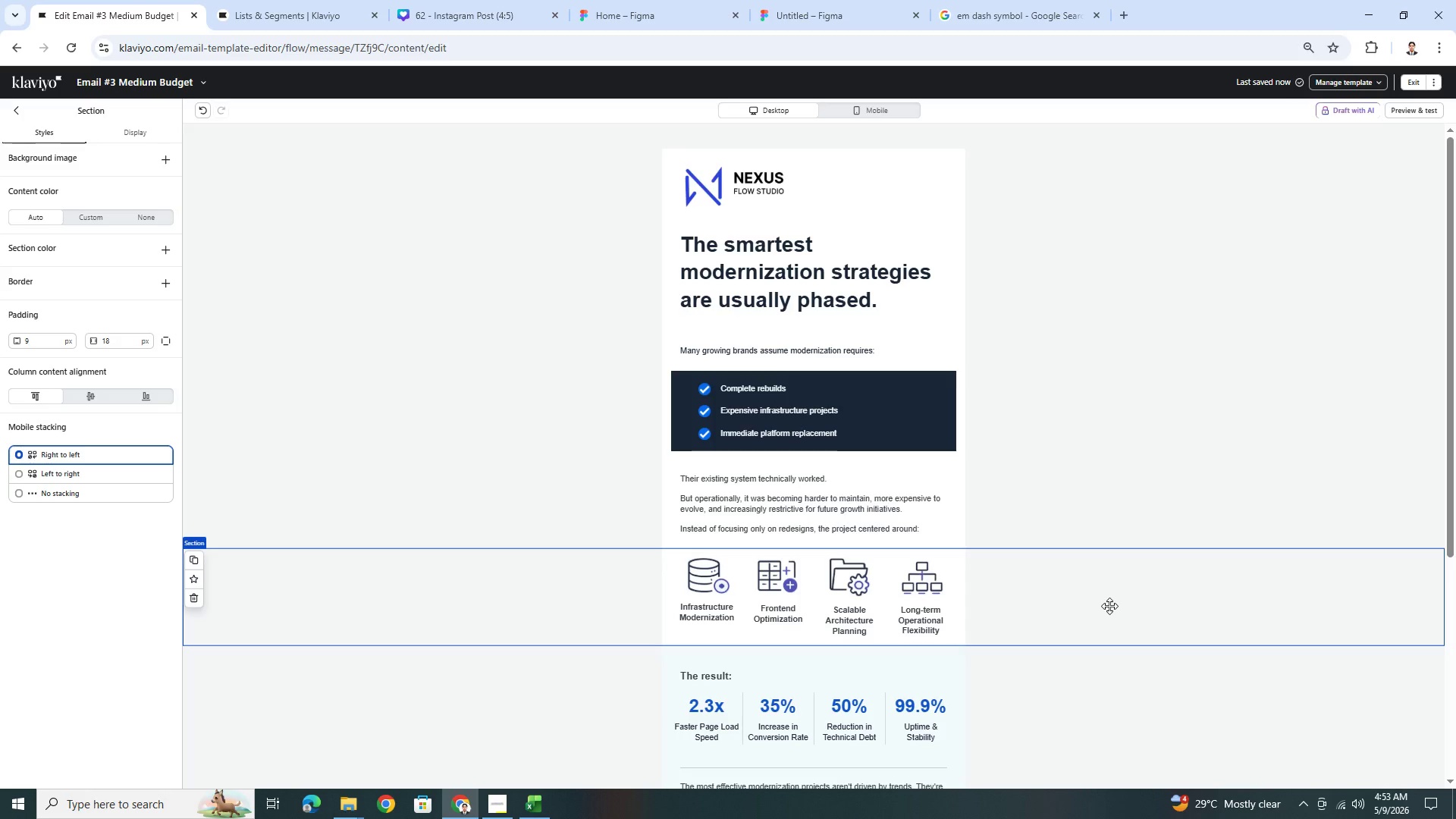 
wait(29.92)
 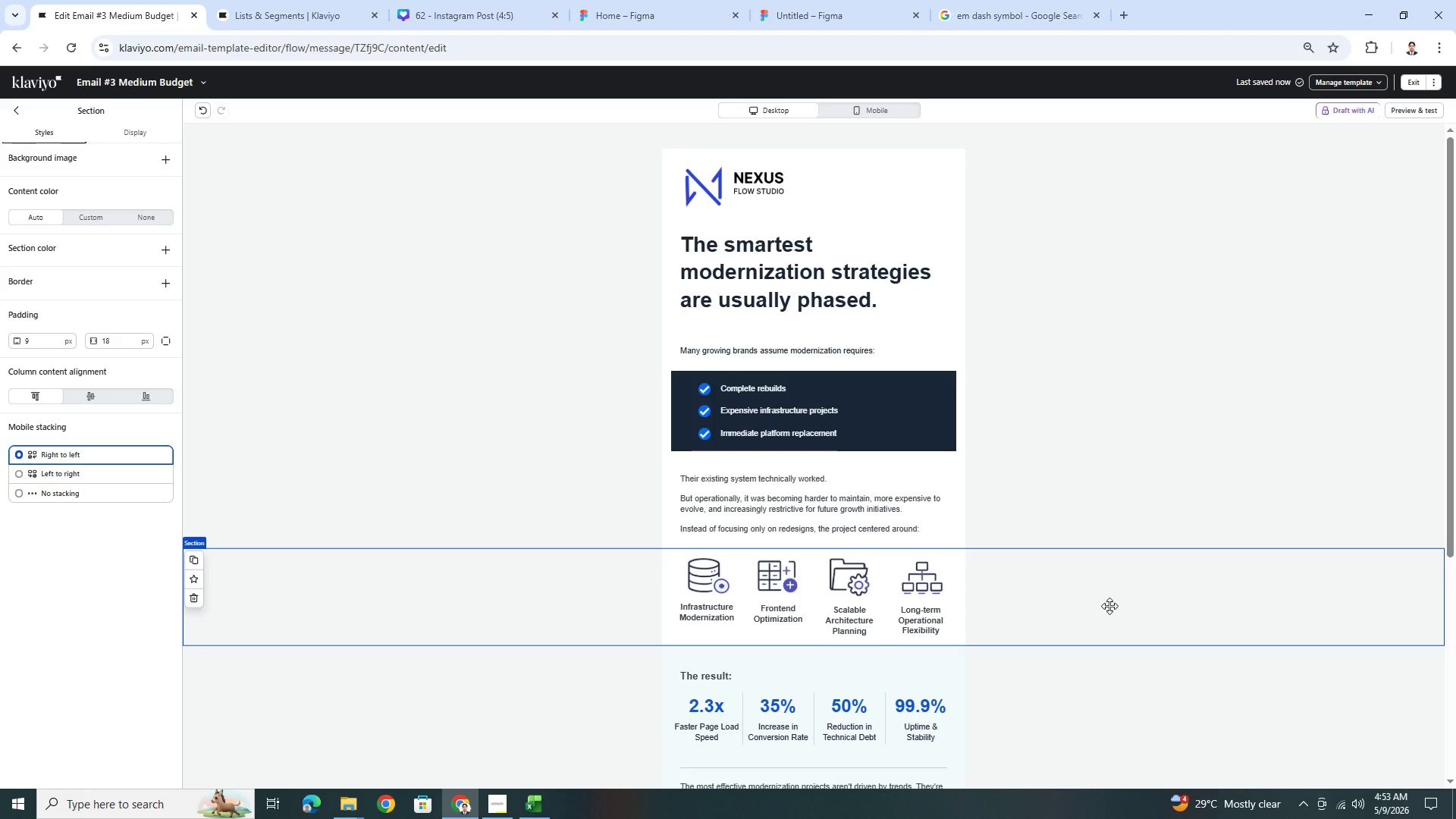 
left_click([575, 472])
 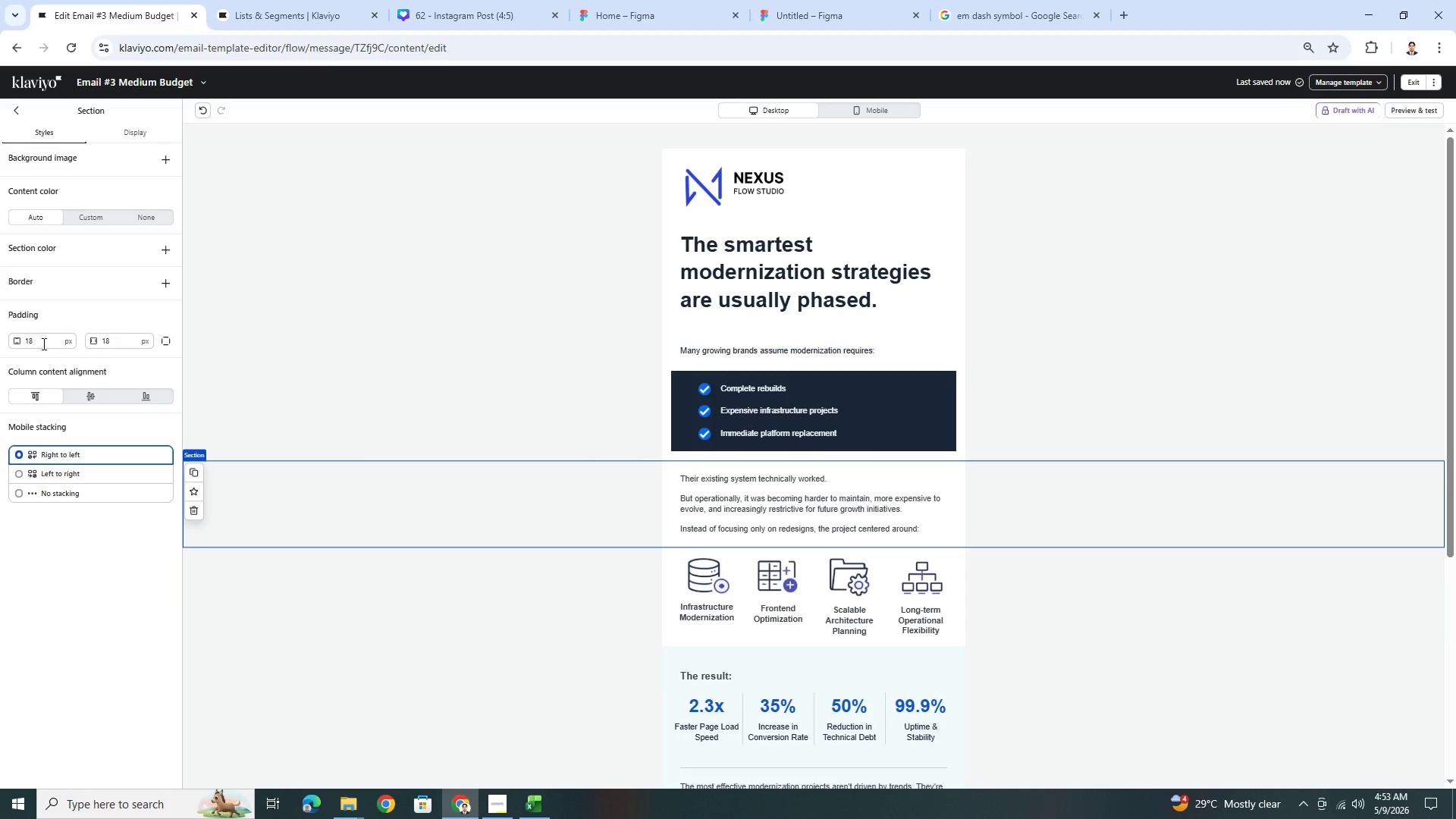 
double_click([42, 337])
 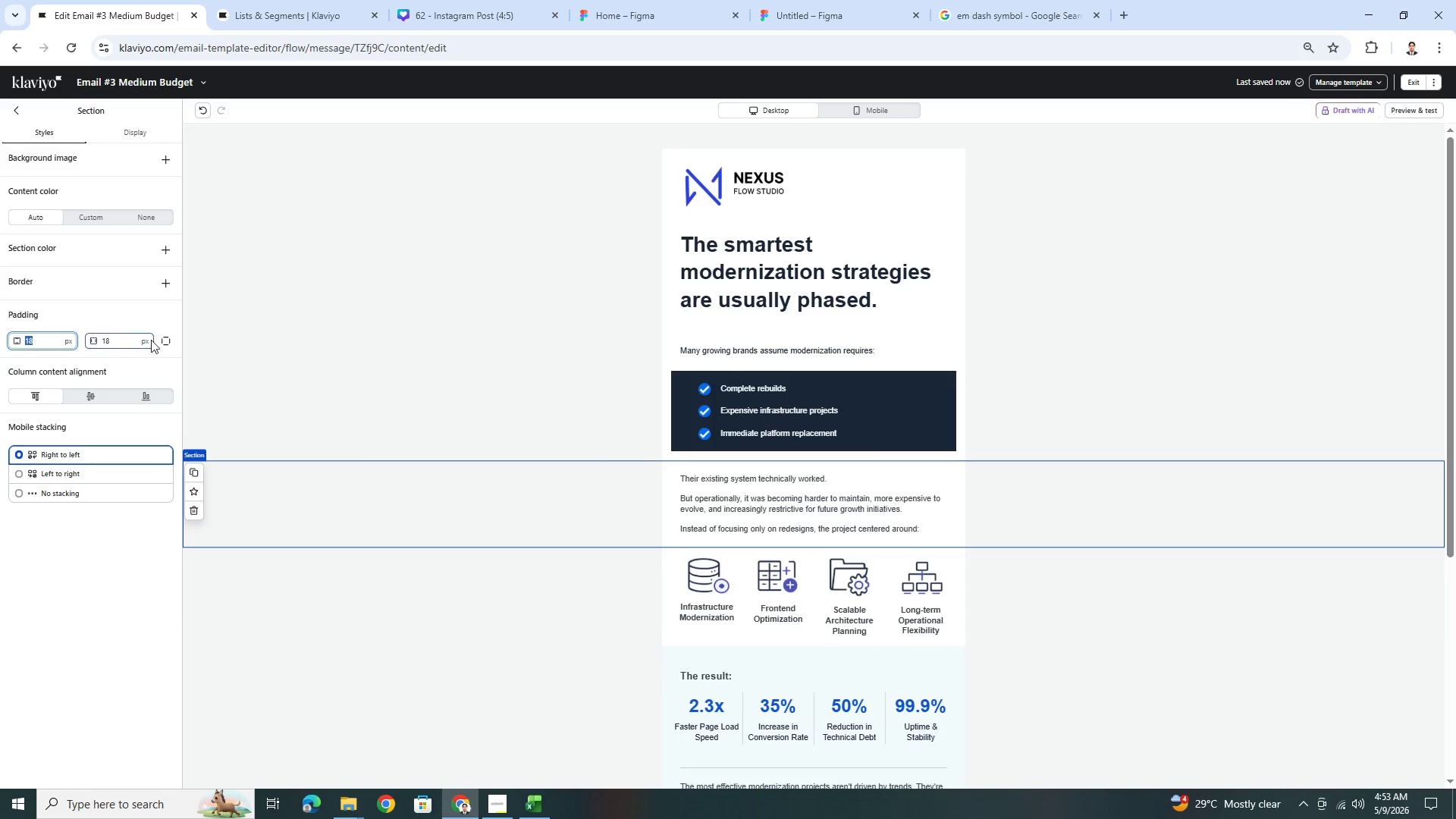 
left_click([167, 337])
 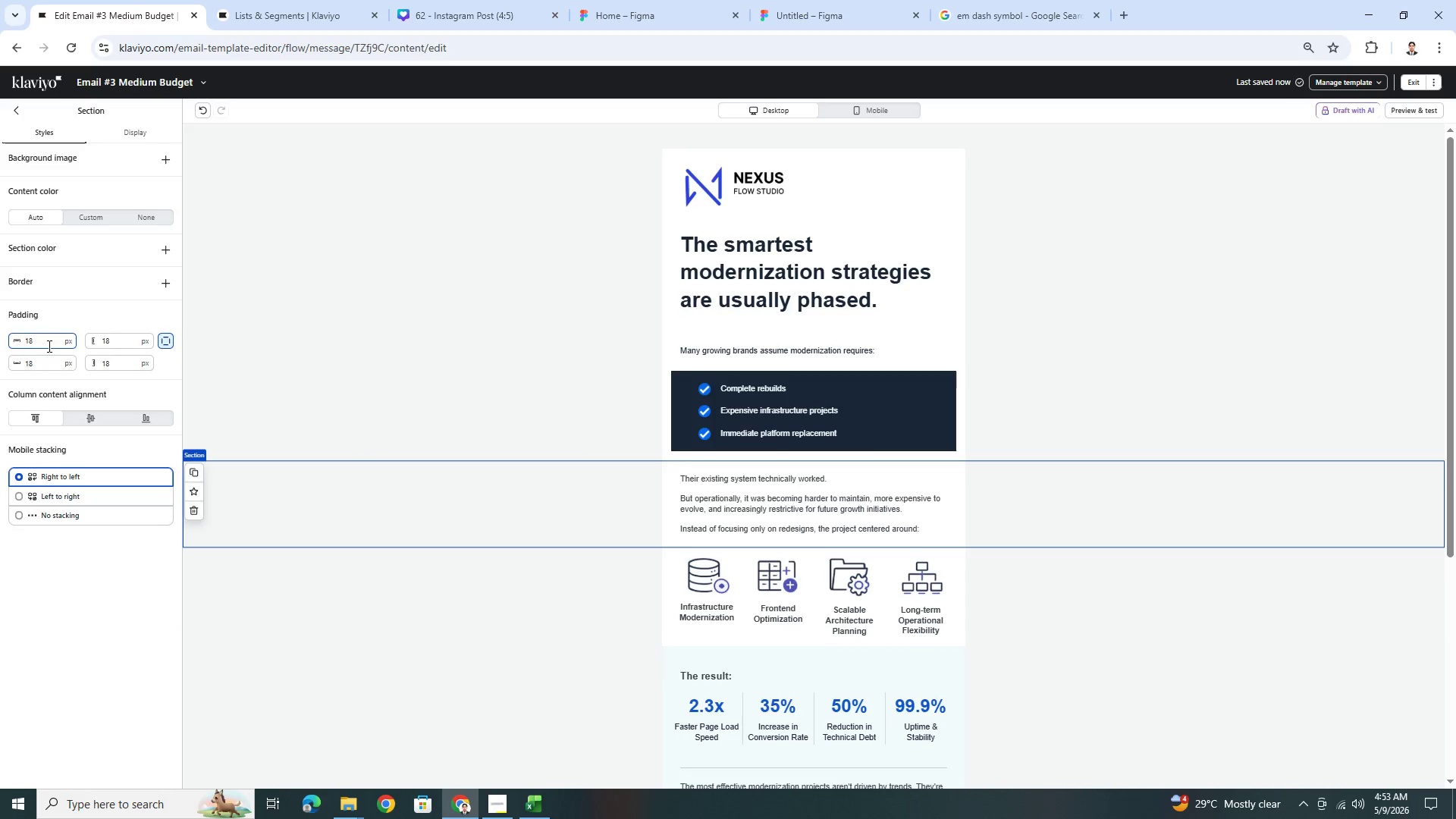 
double_click([48, 346])
 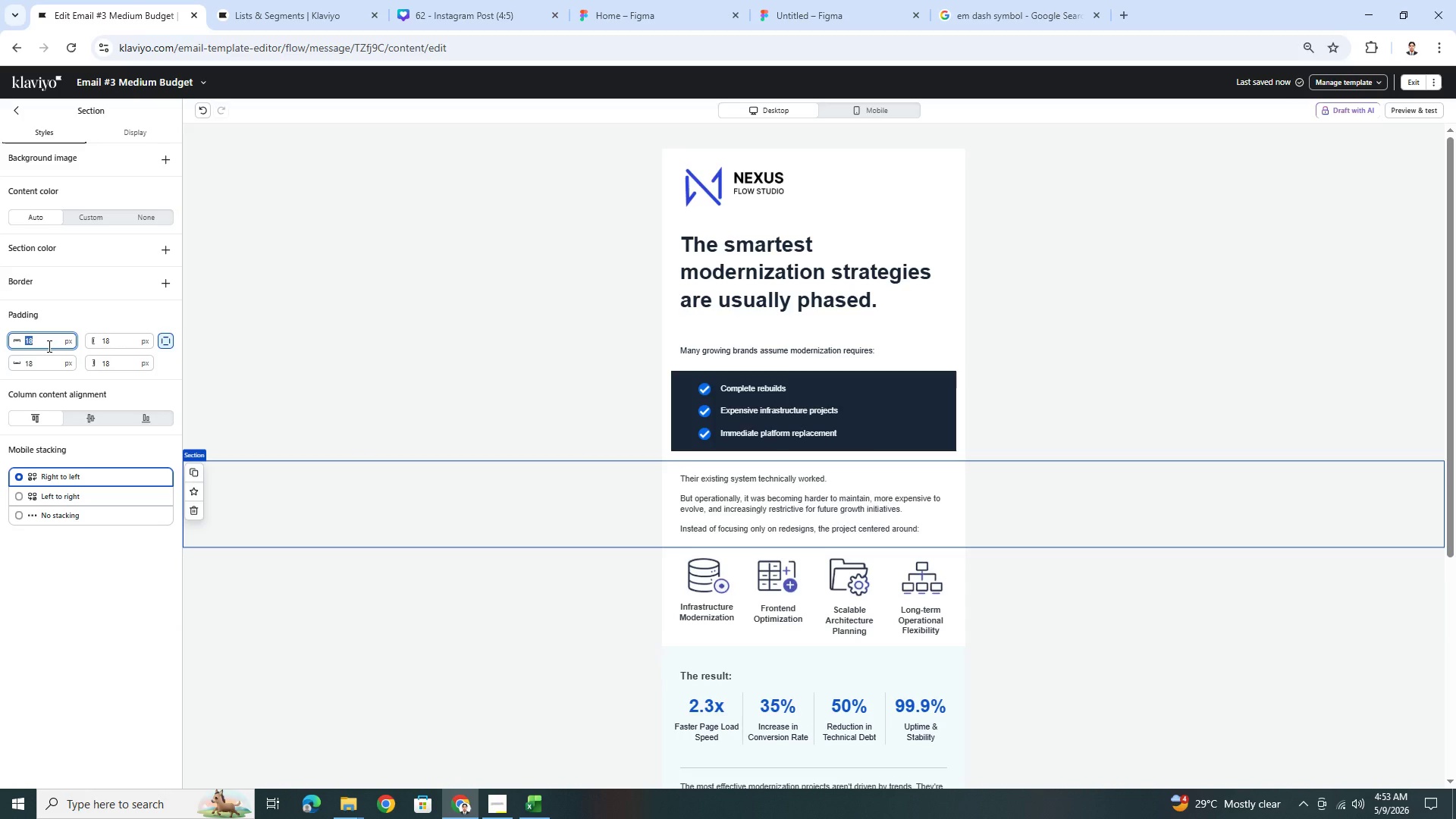 
key(Numpad9)
 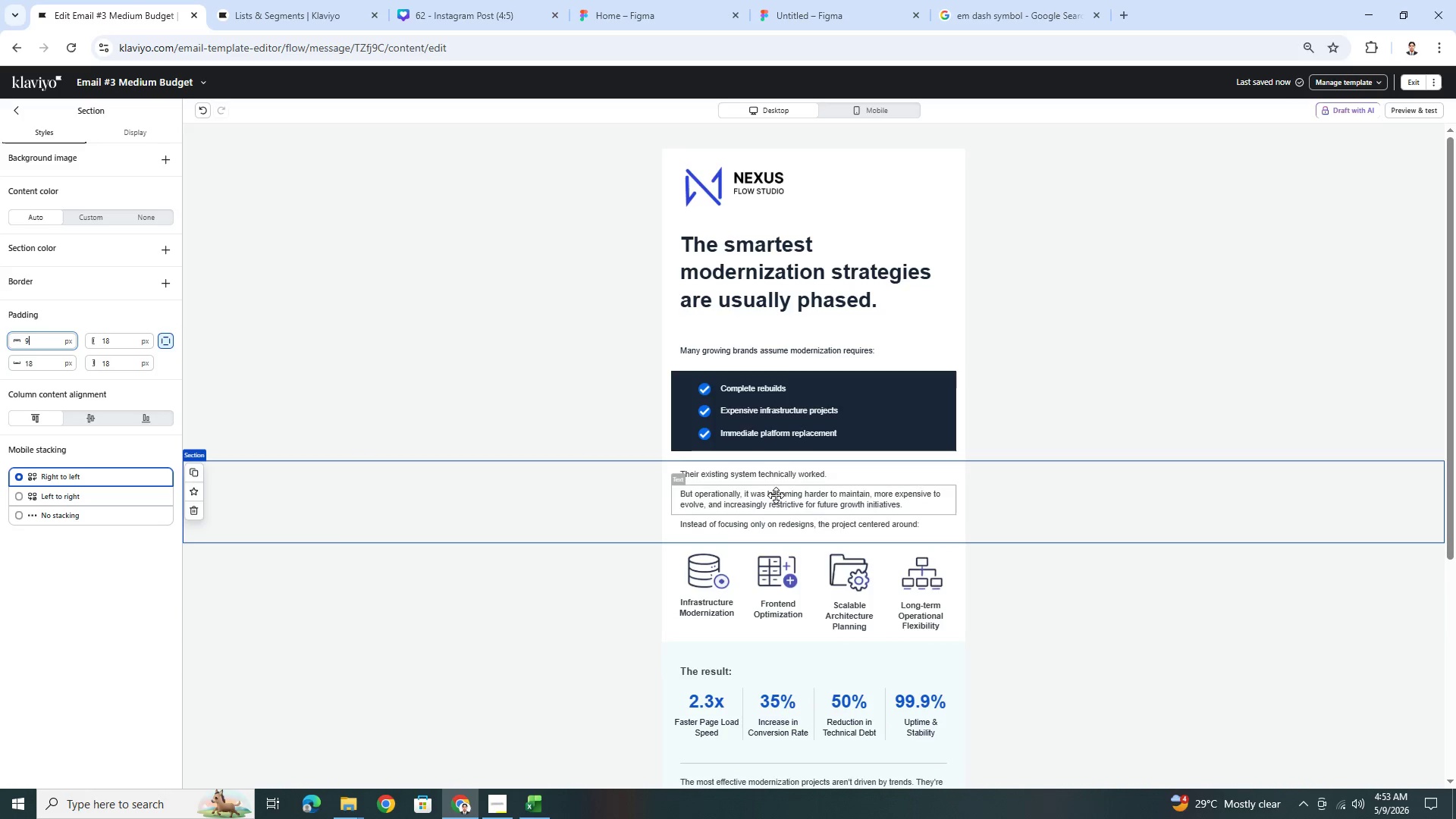 
double_click([777, 482])
 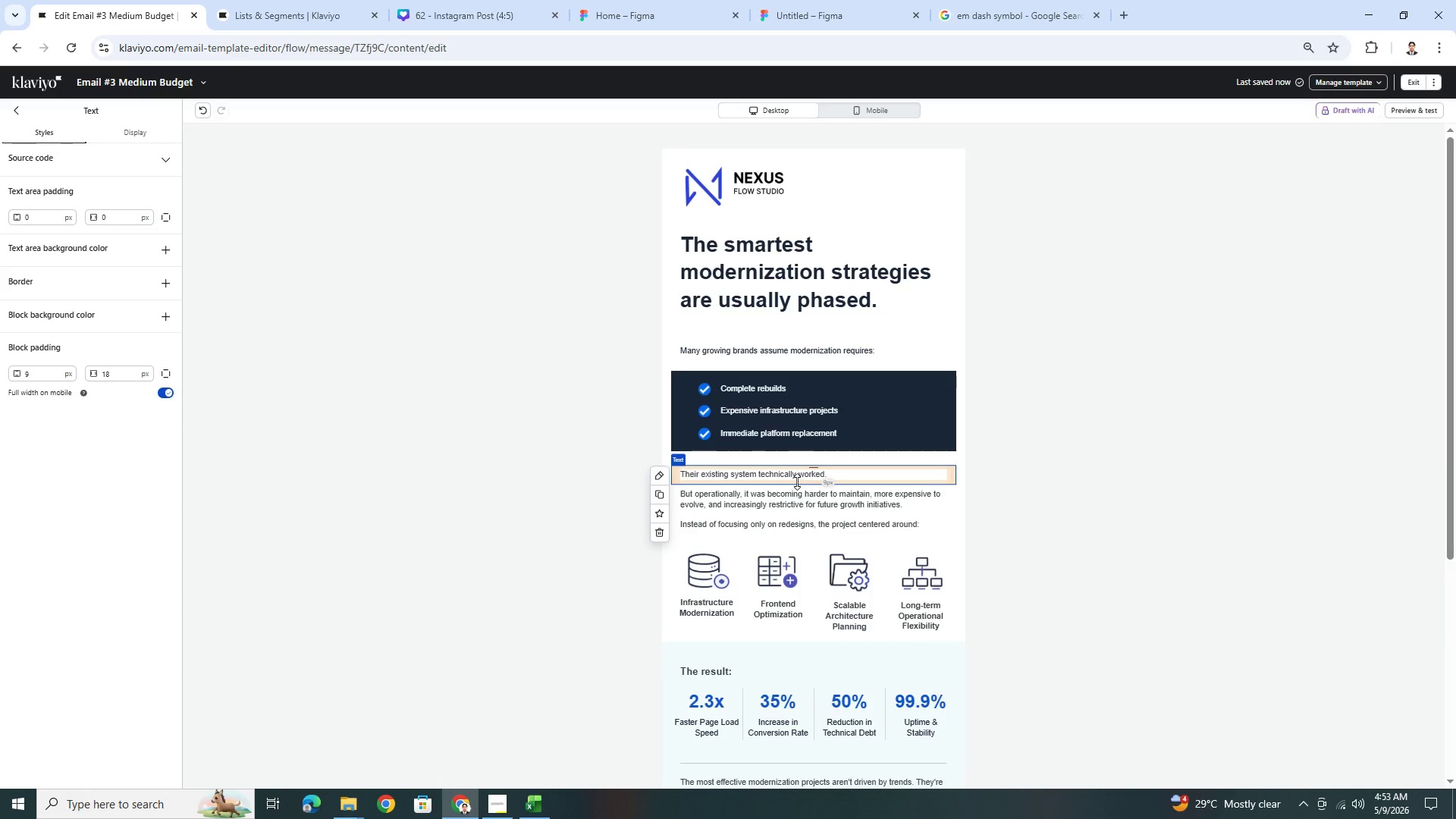 
left_click([802, 479])
 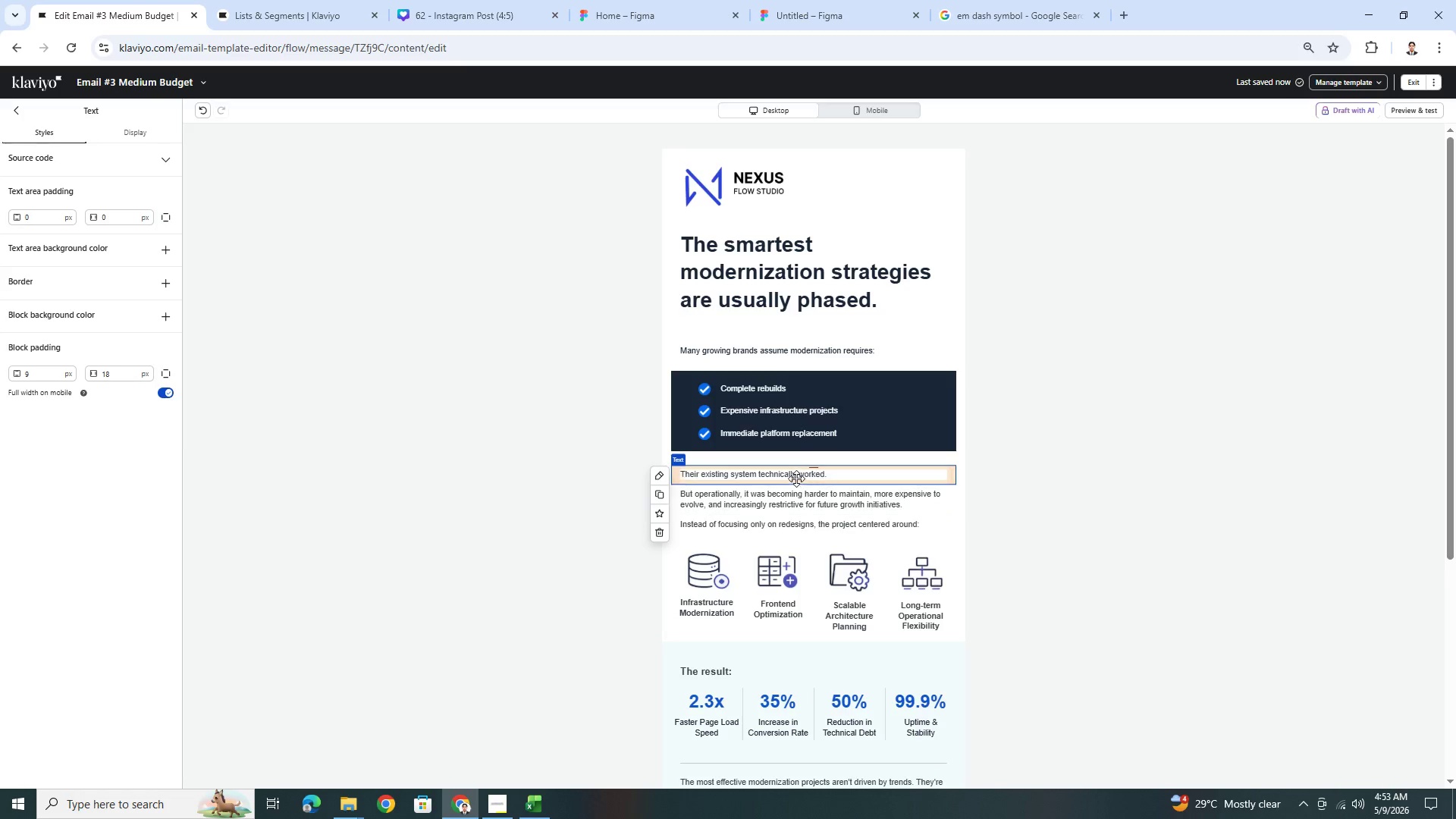 
double_click([794, 475])
 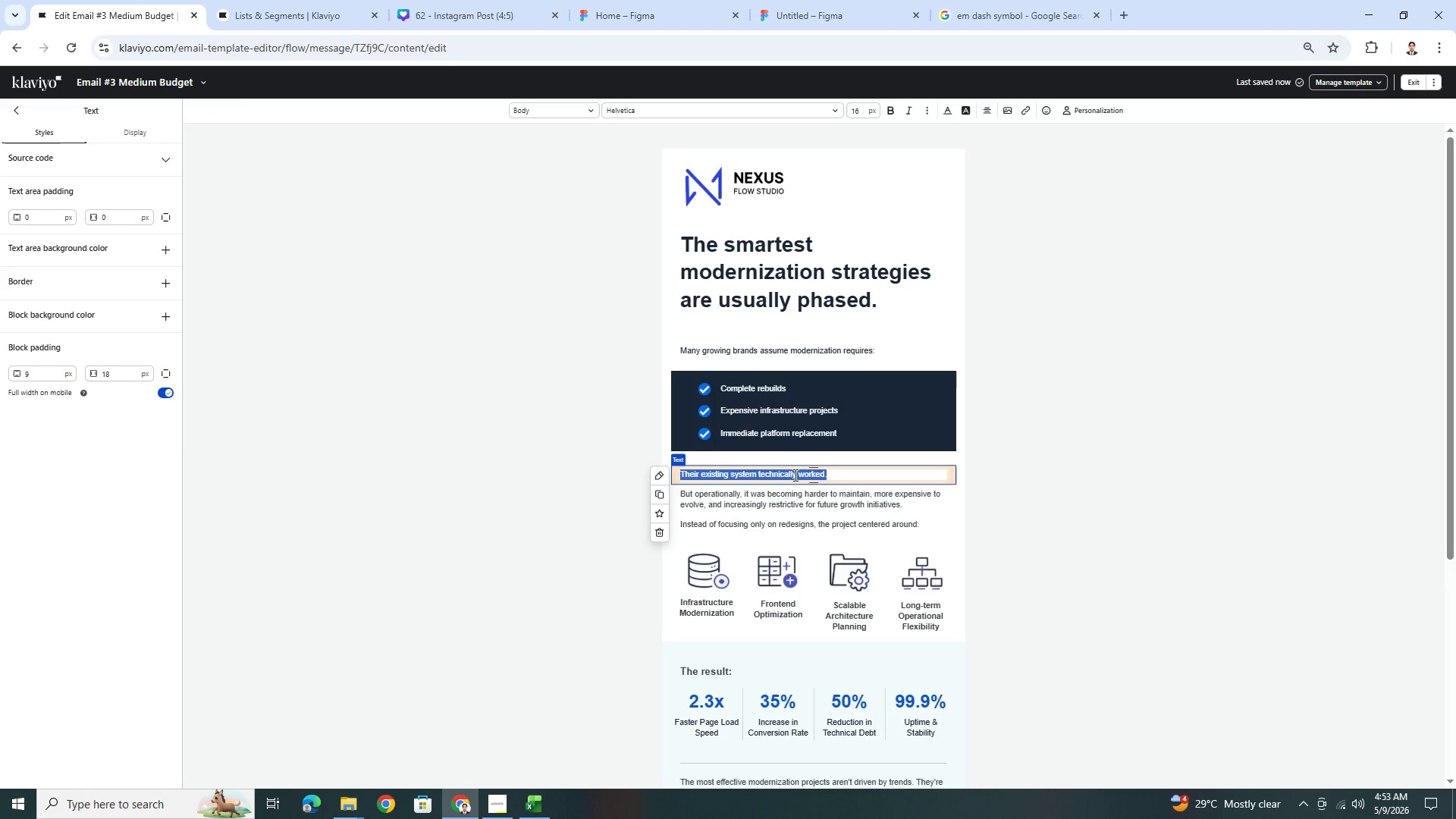 
wait(11.3)
 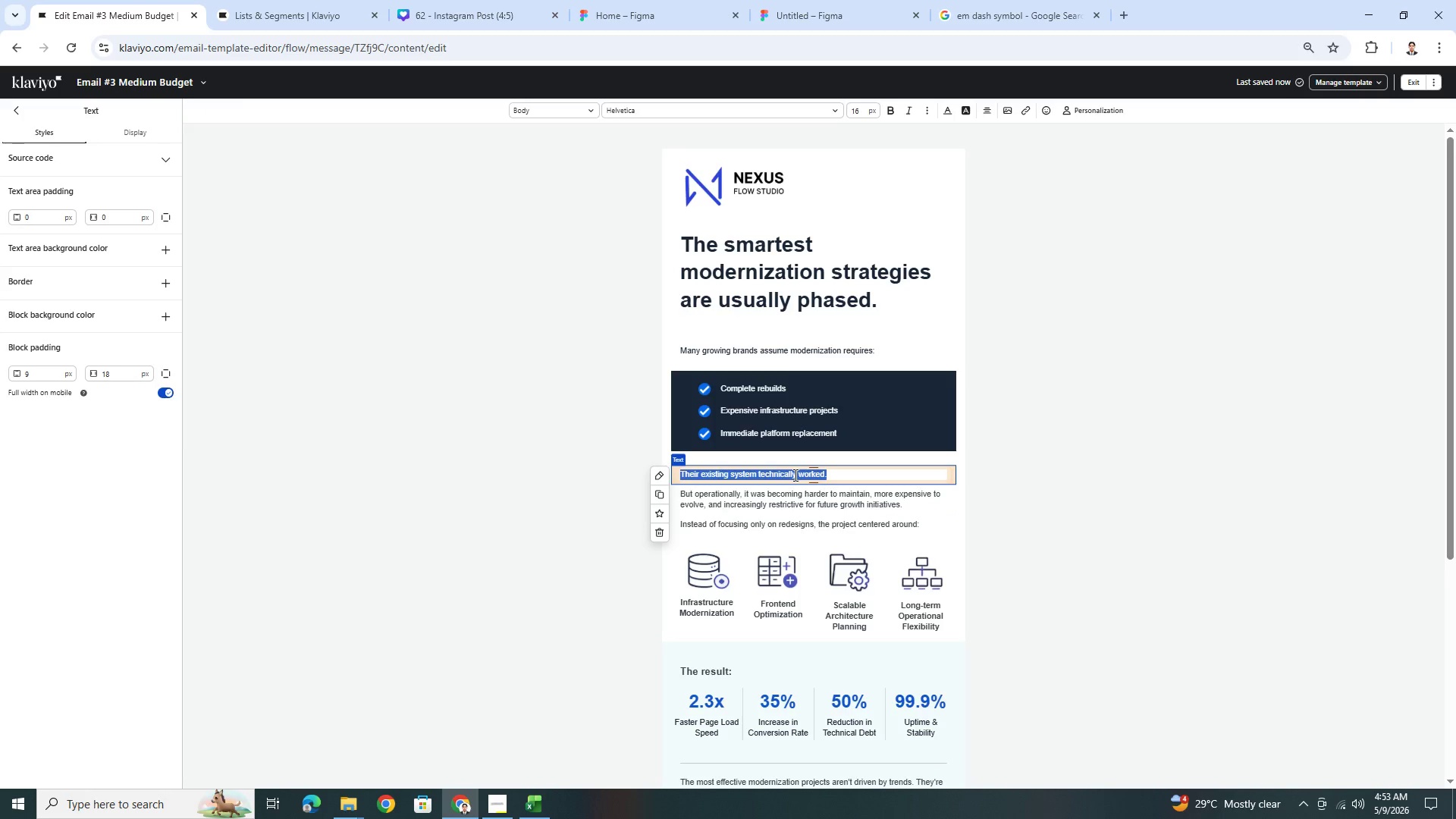 
type(In eality, the highest impact)
key(Backspace)
key(Backspace)
type(-impact improvements often begin with targeted modernization efforts:)
 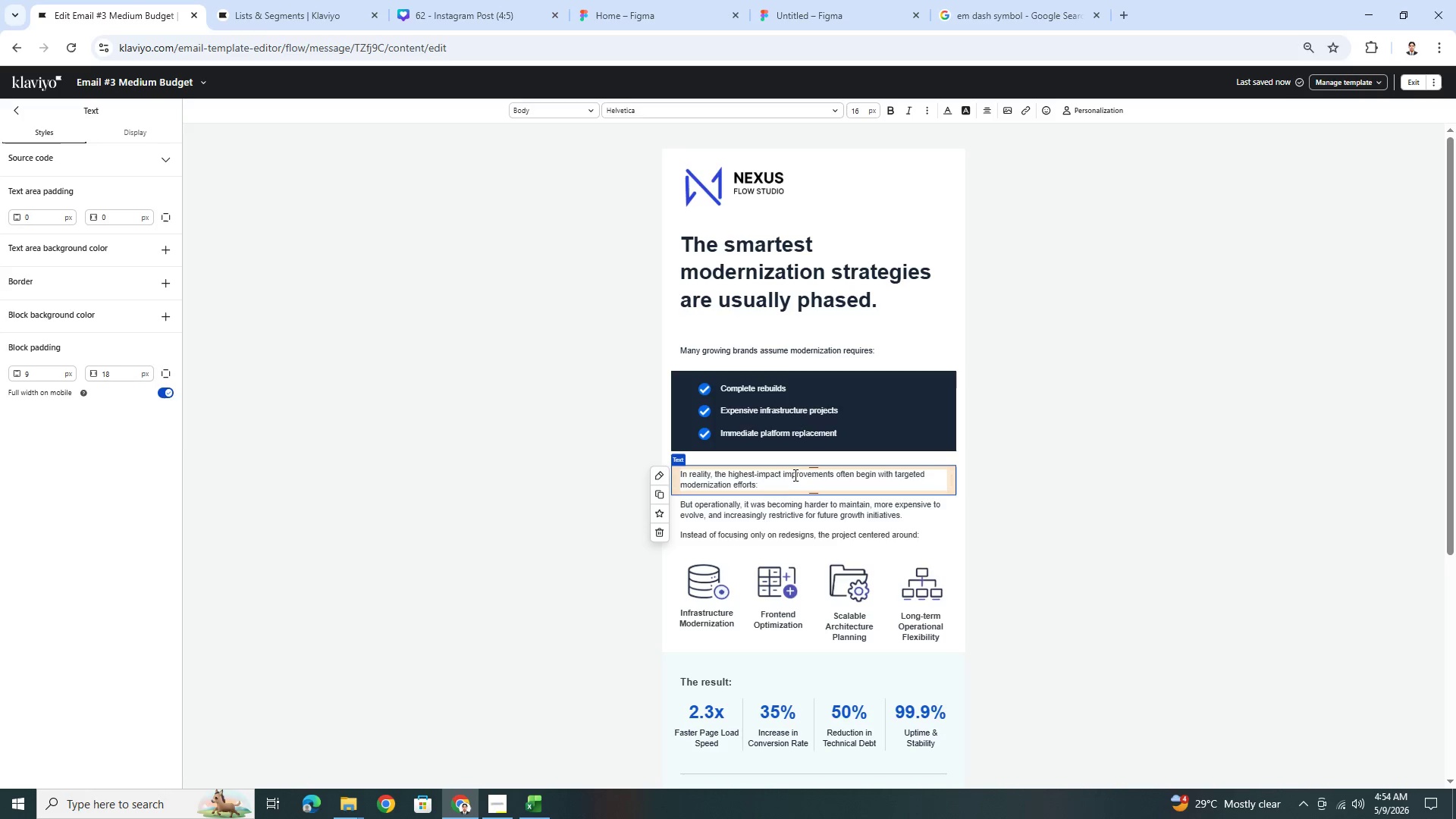 
left_click([826, 513])
 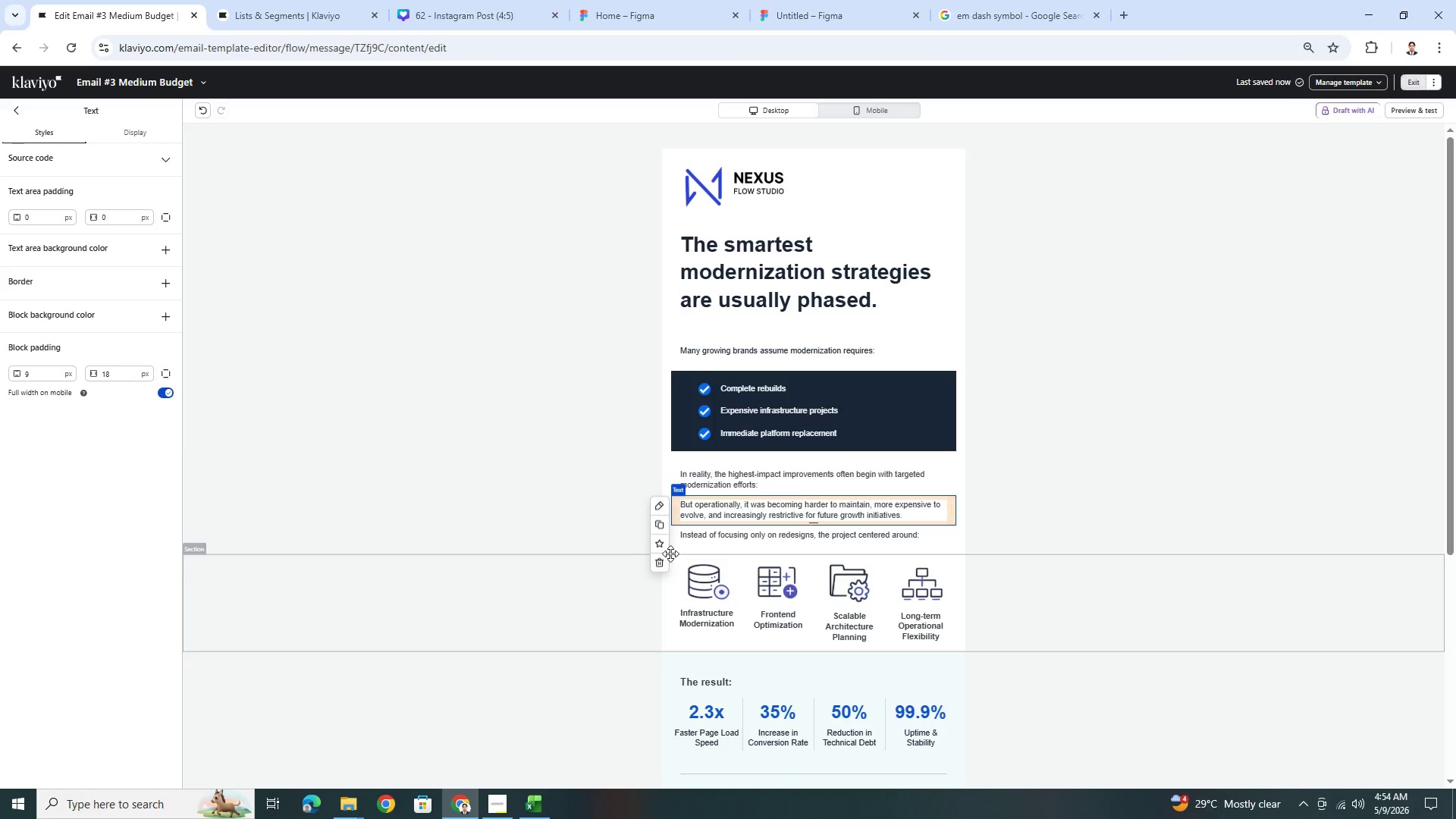 
left_click([663, 569])
 